 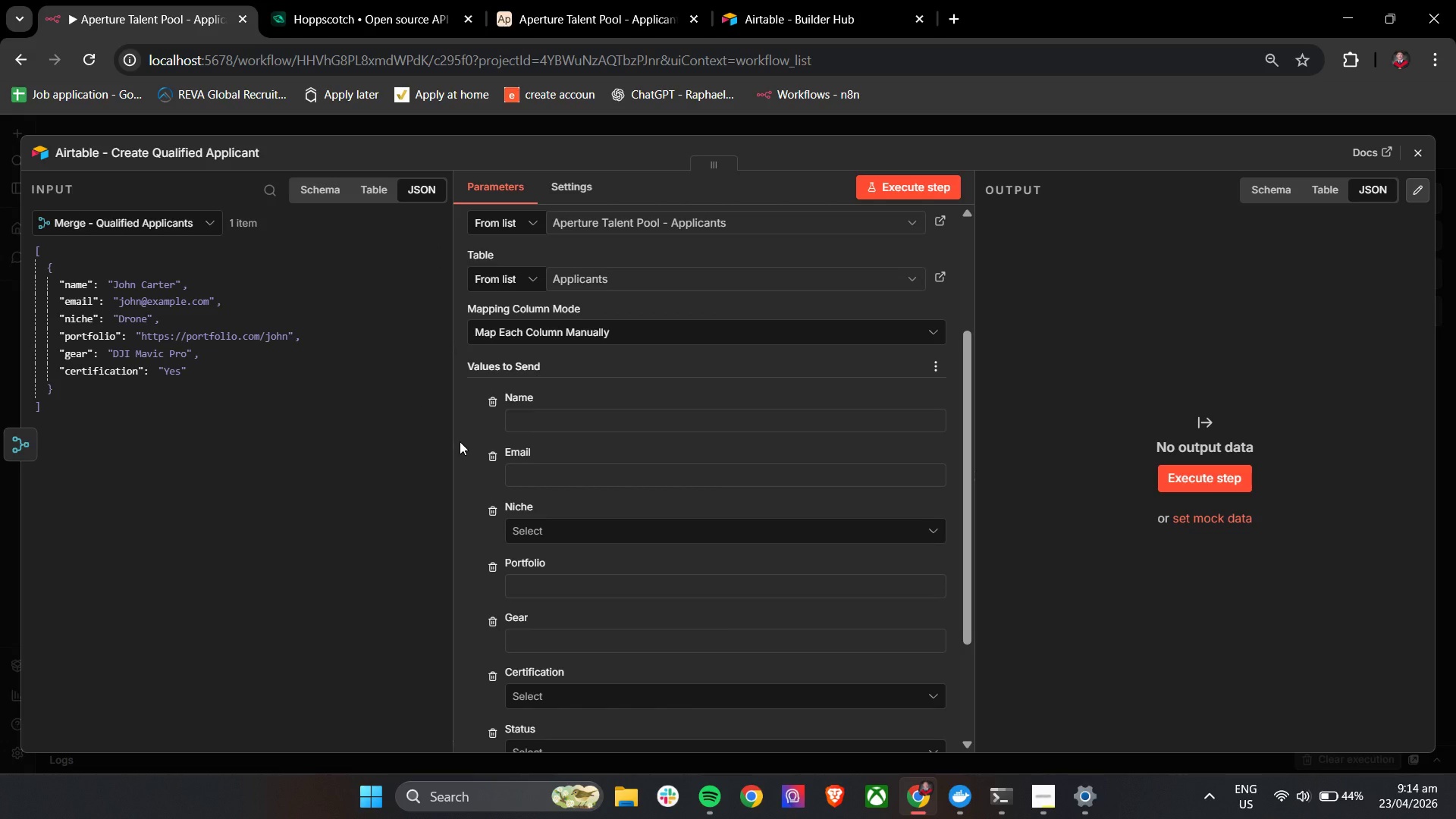 
left_click([589, 429])
 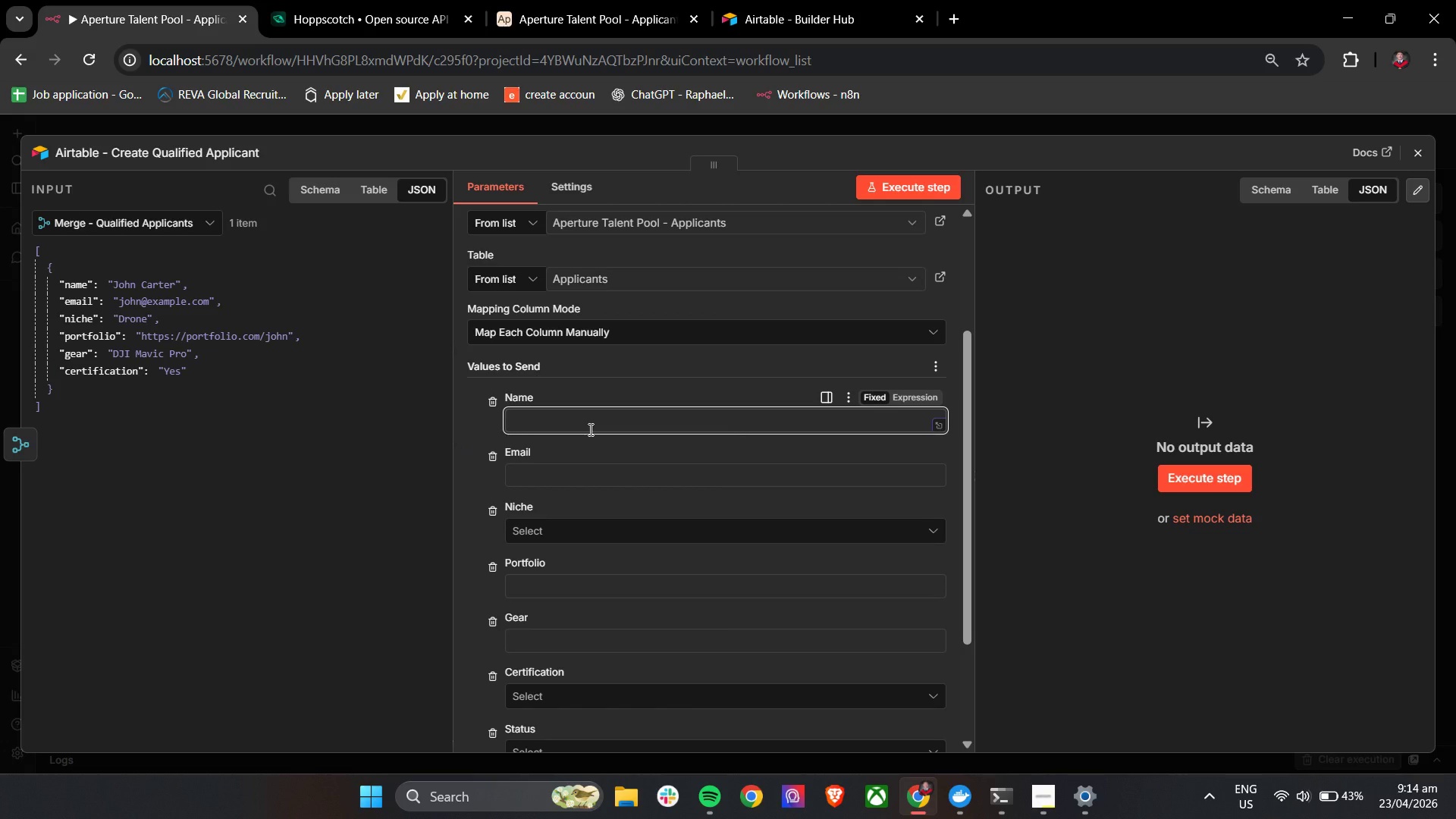 
key(Shift+BracketLeft)
 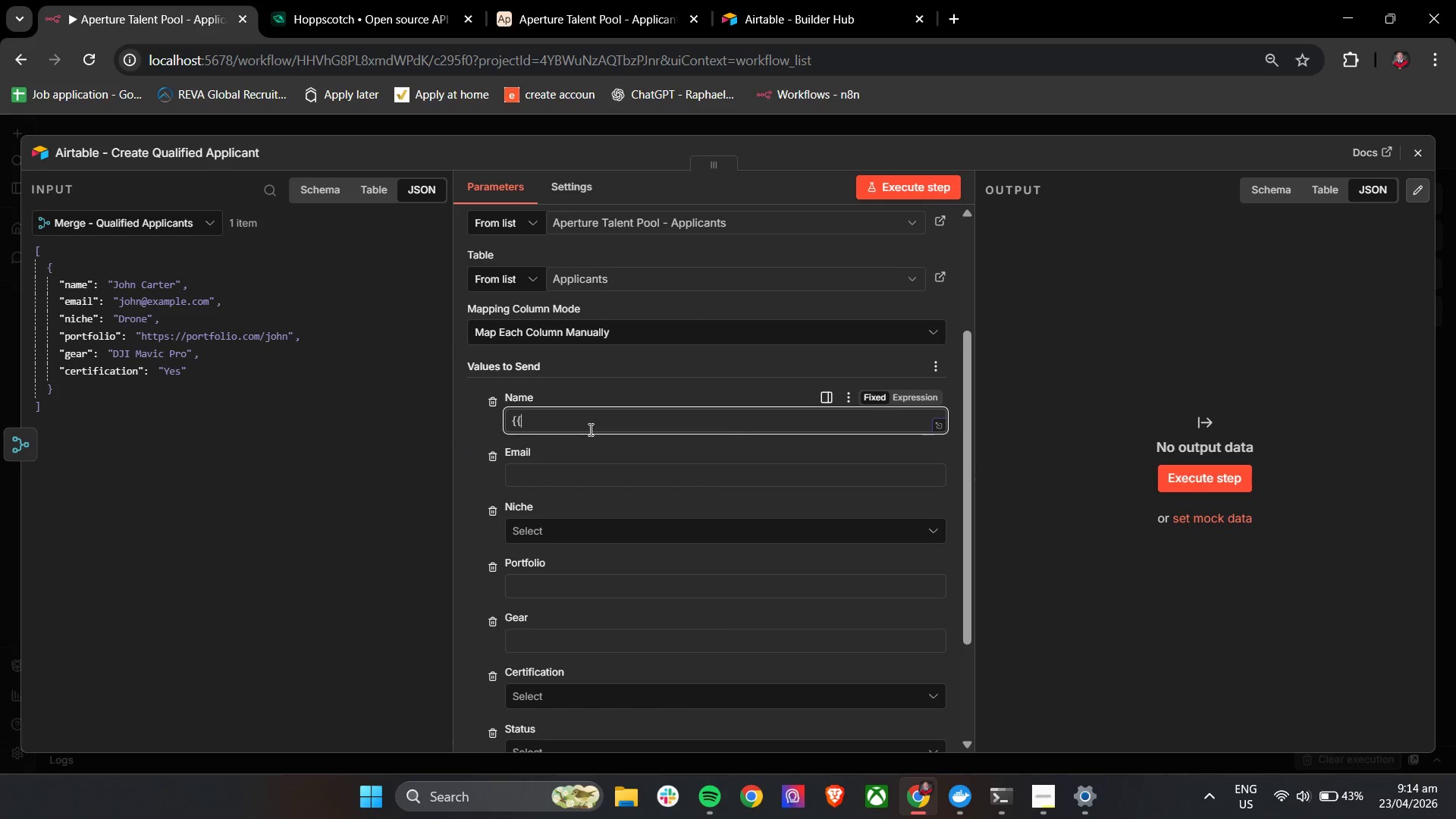 
key(Shift+BracketLeft)
 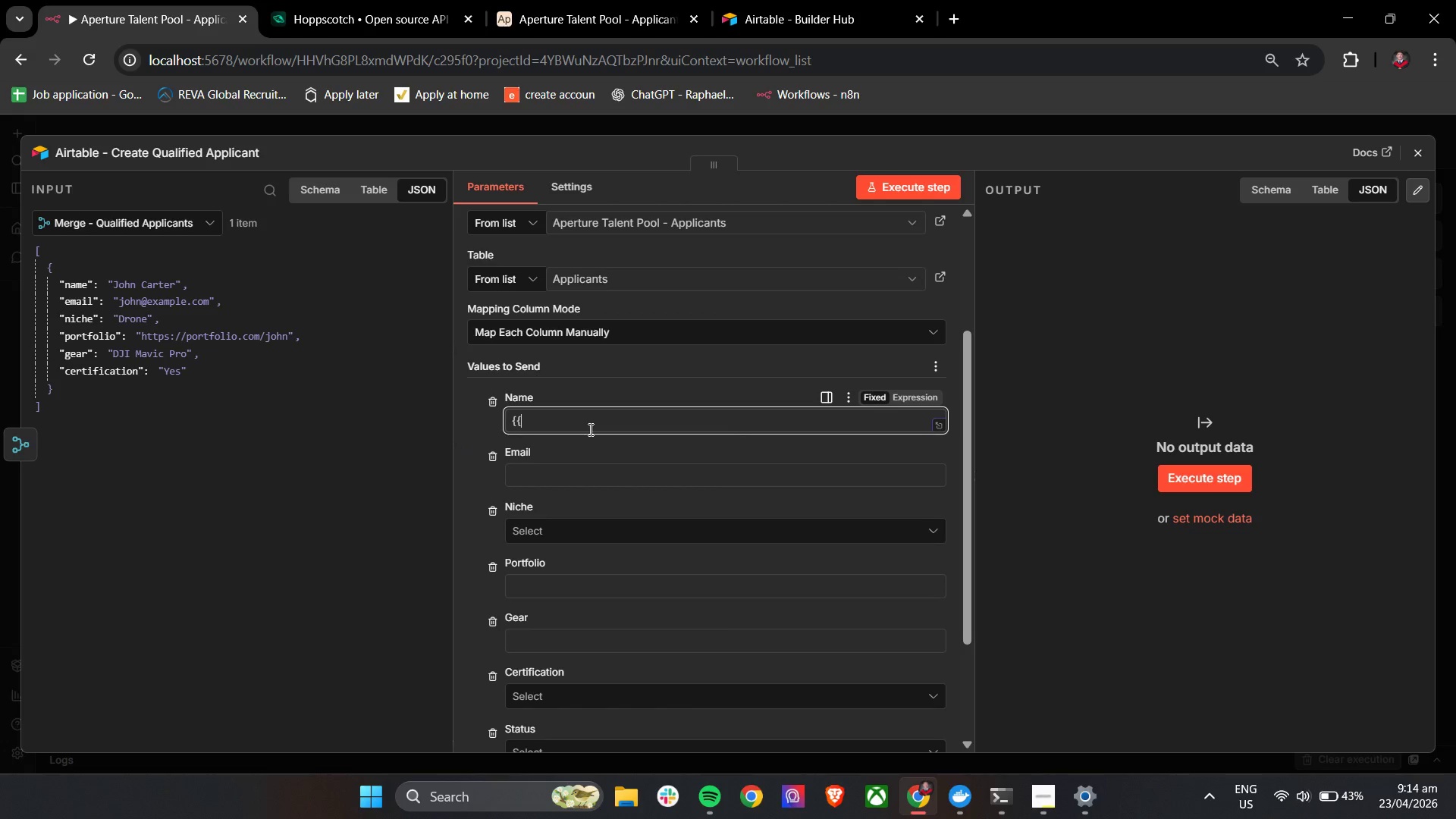 
key(Space)
 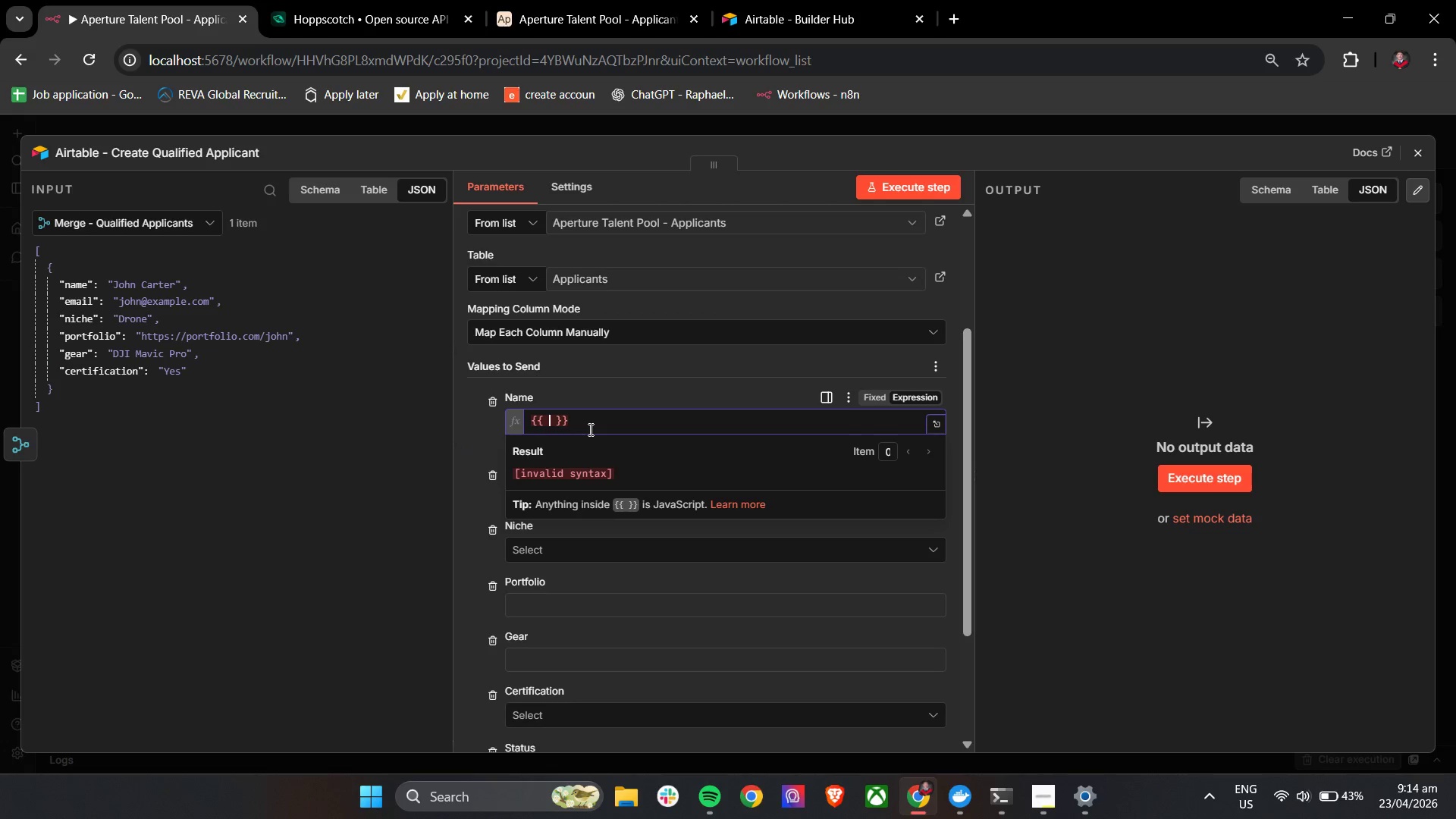 
key(Shift+4)
 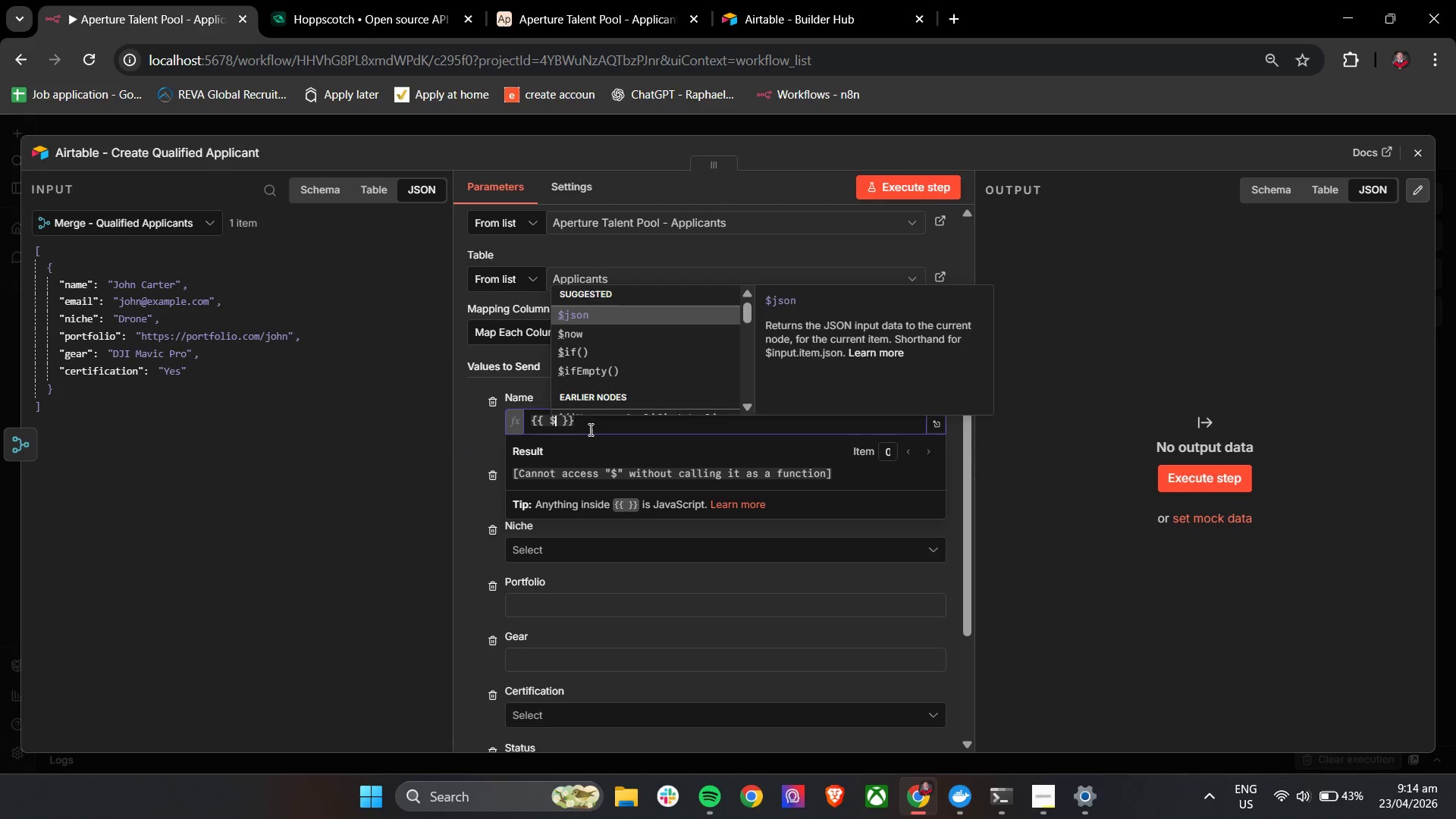 
key(Enter)
 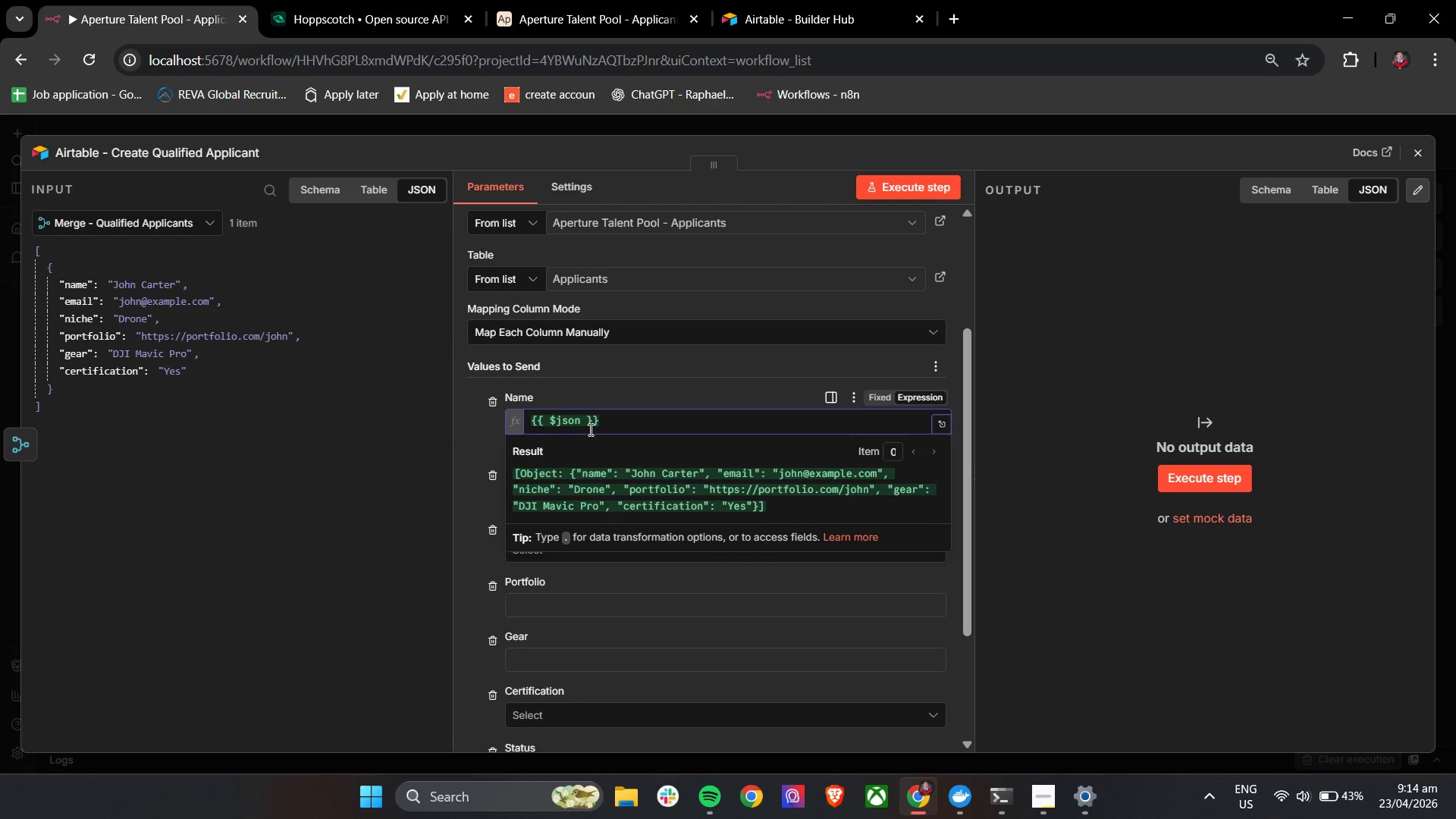 
key(BracketLeft)
 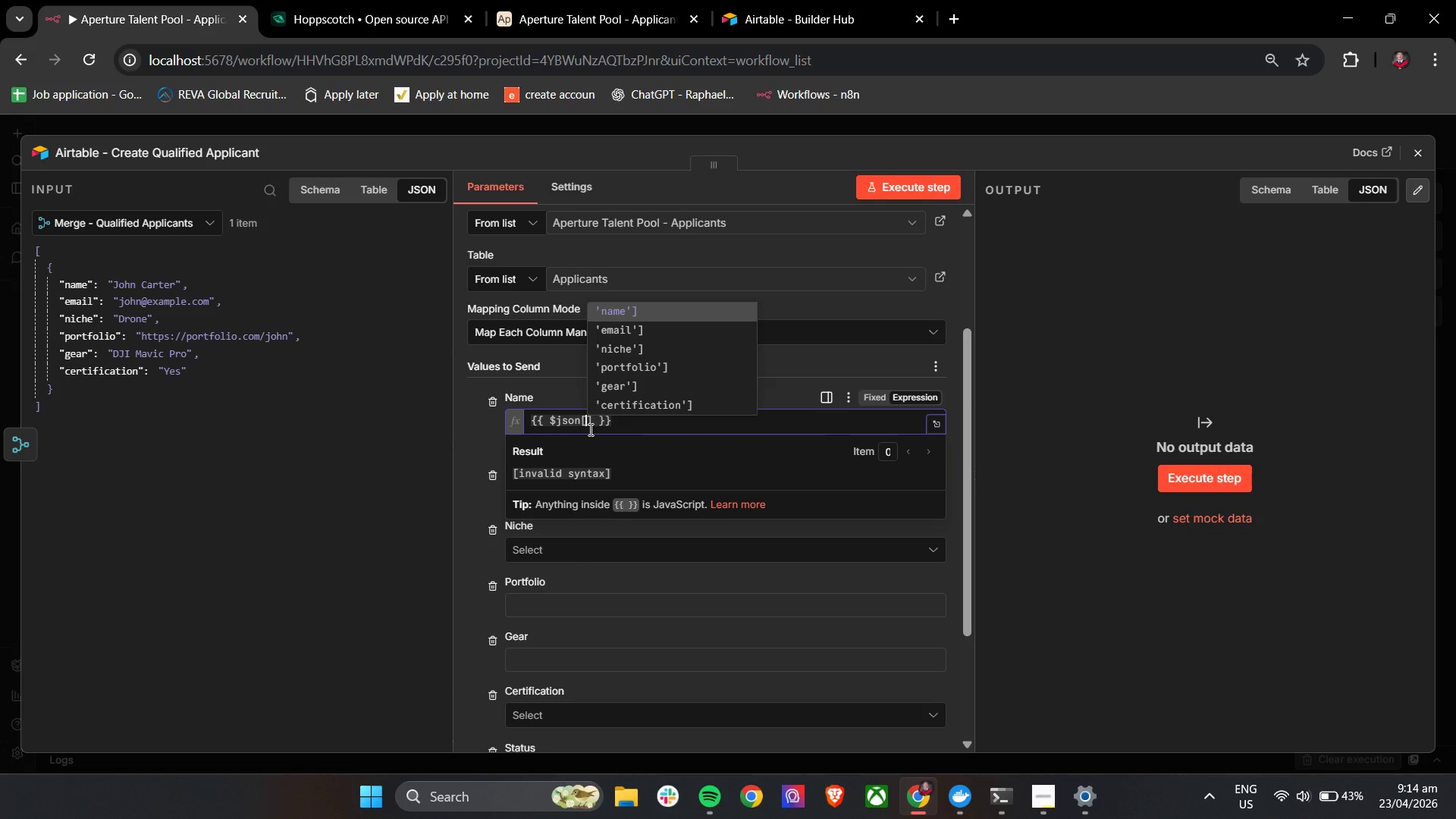 
key(Enter)
 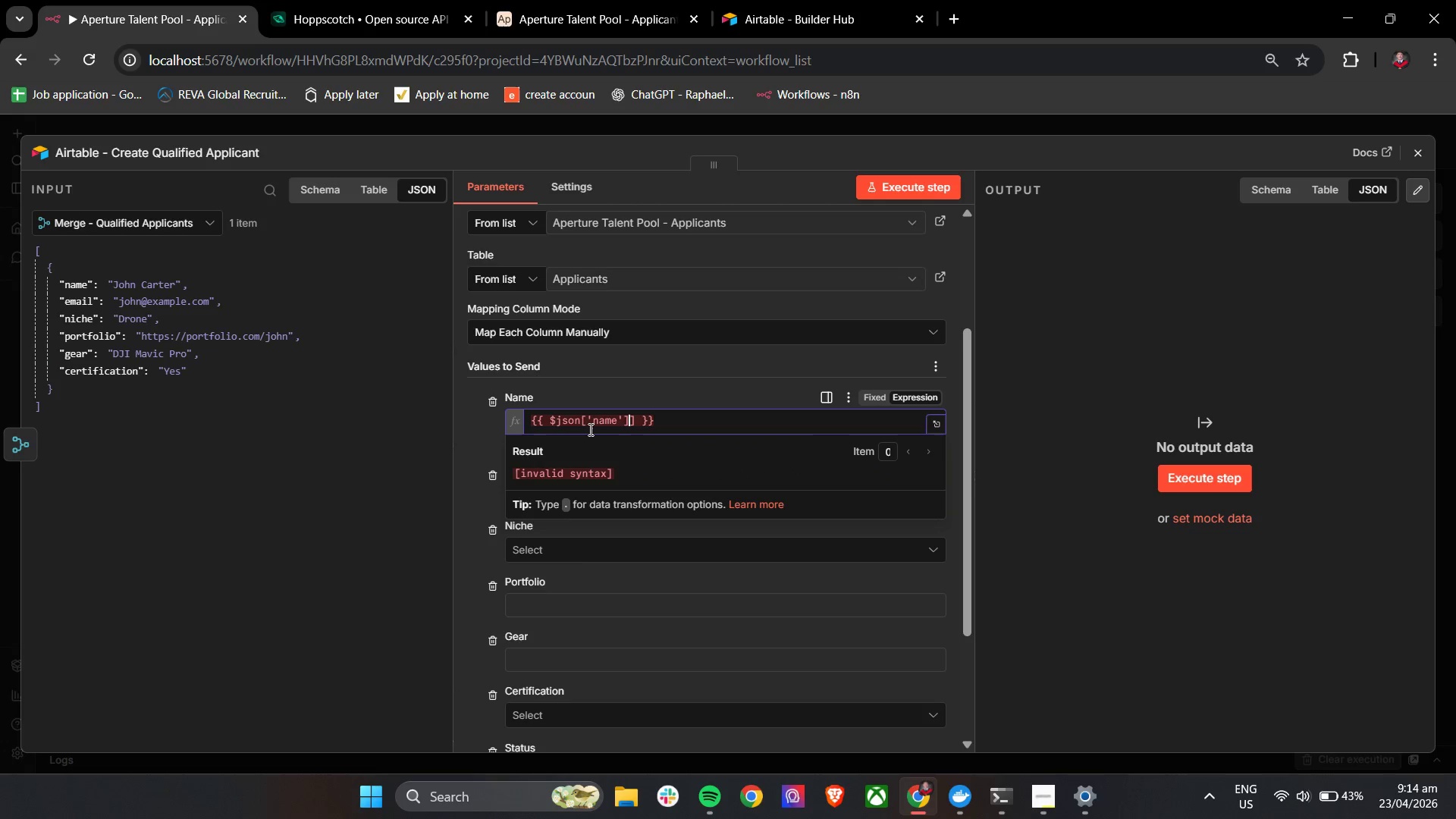 
key(Backspace)
 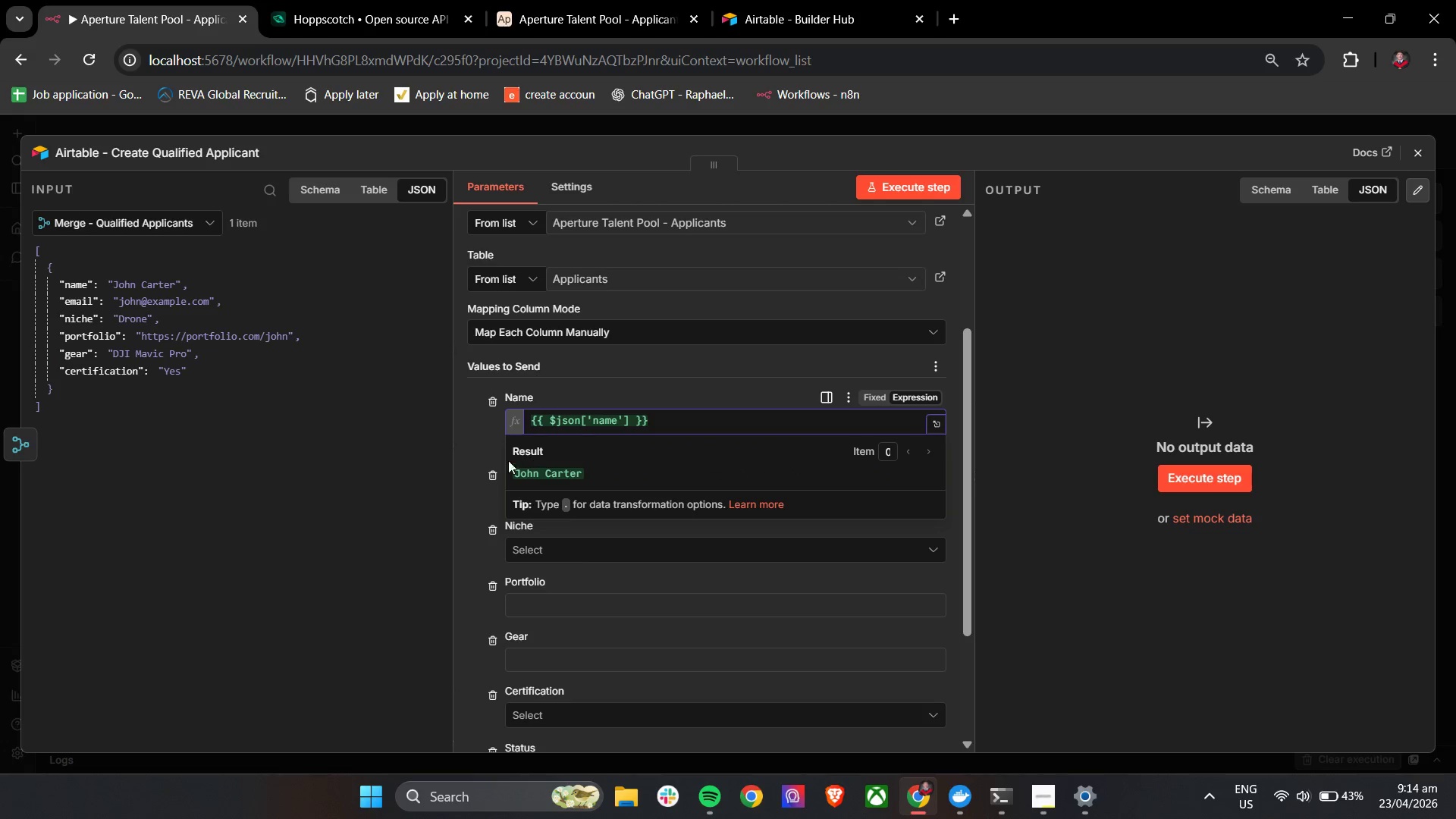 
left_click([472, 441])
 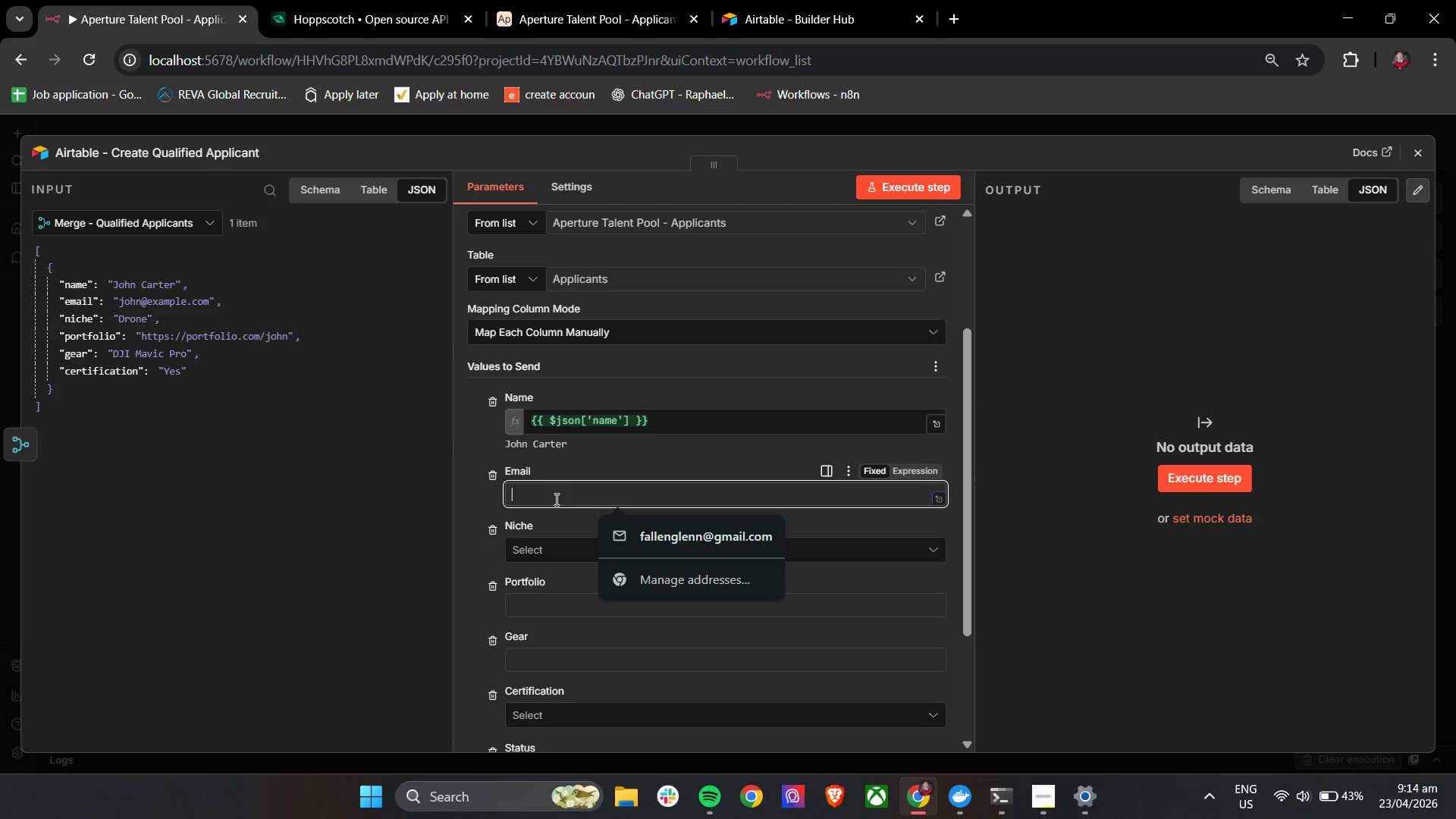 
key(Shift+BracketLeft)
 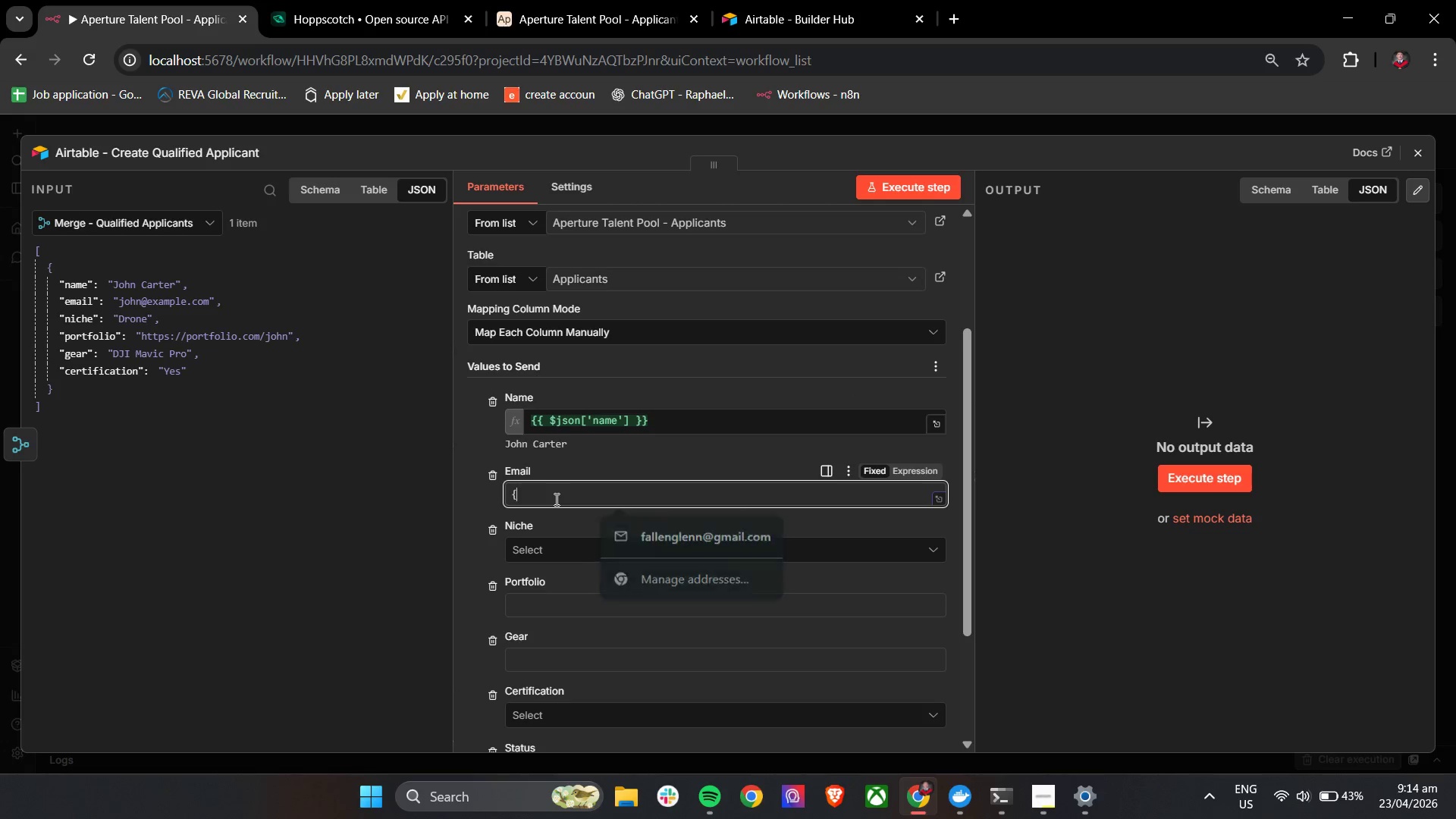 
key(Shift+BracketLeft)
 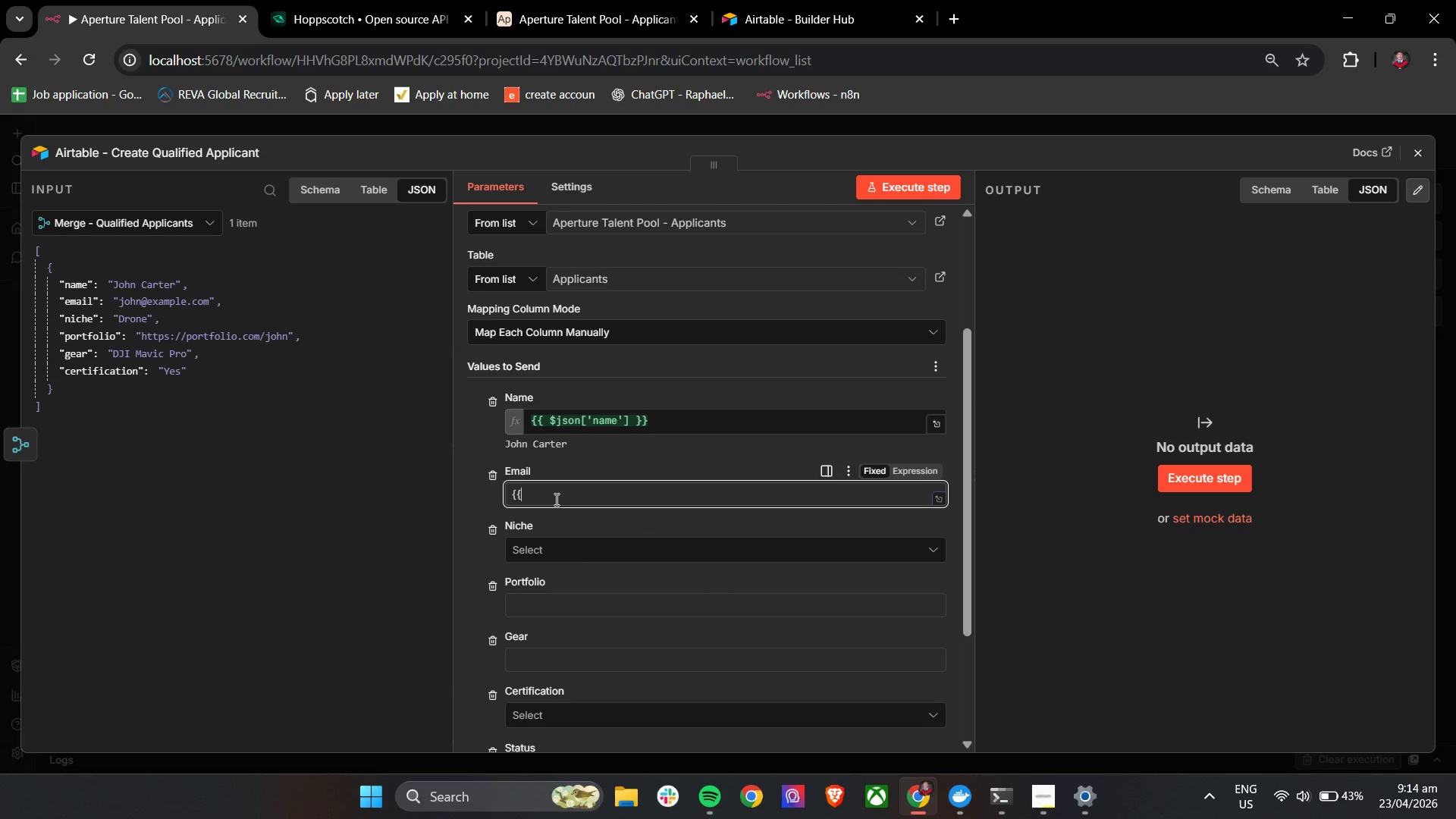 
key(Space)
 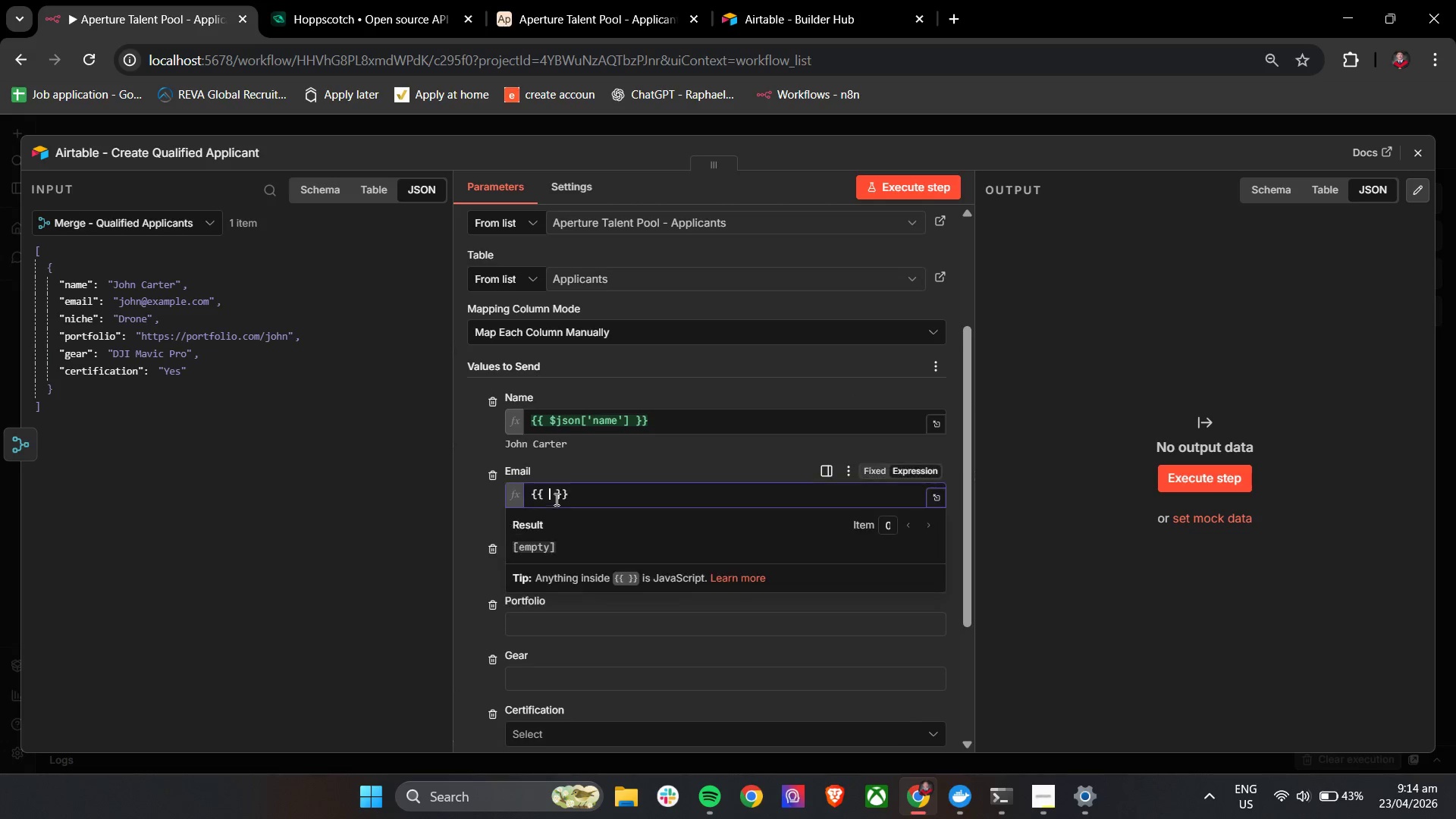 
key(Shift+4)
 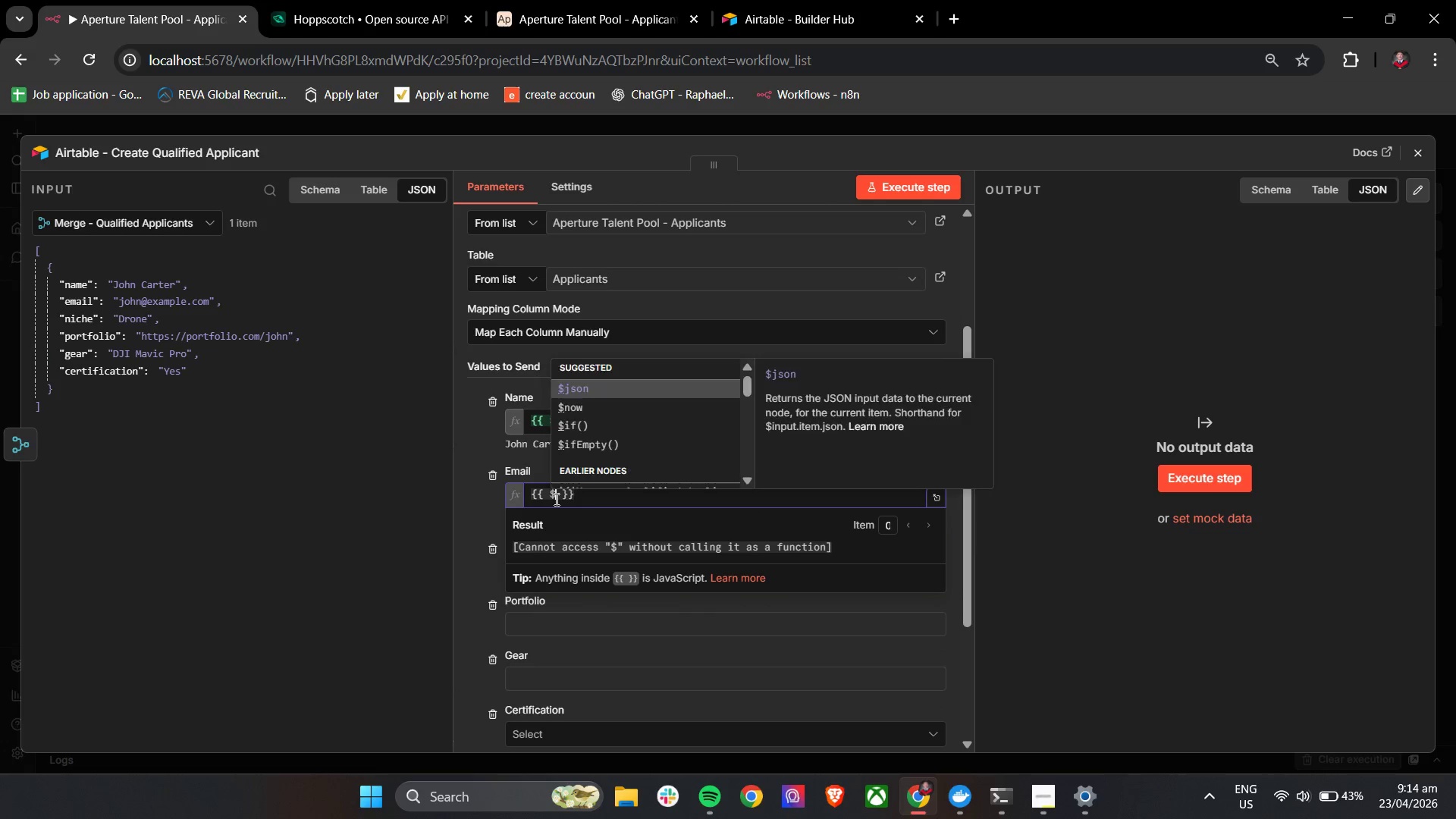 
key(Enter)
 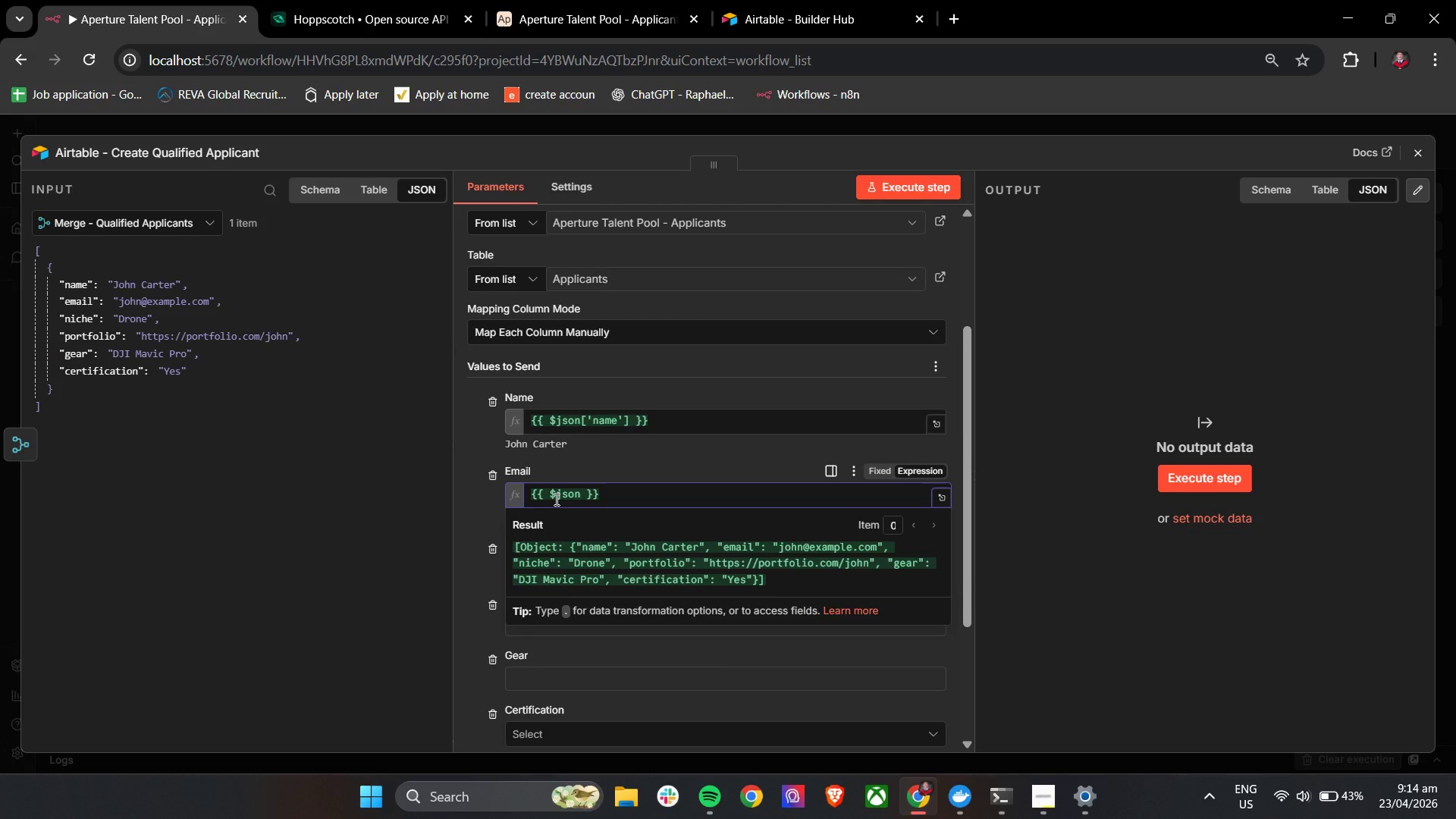 
wait(6.78)
 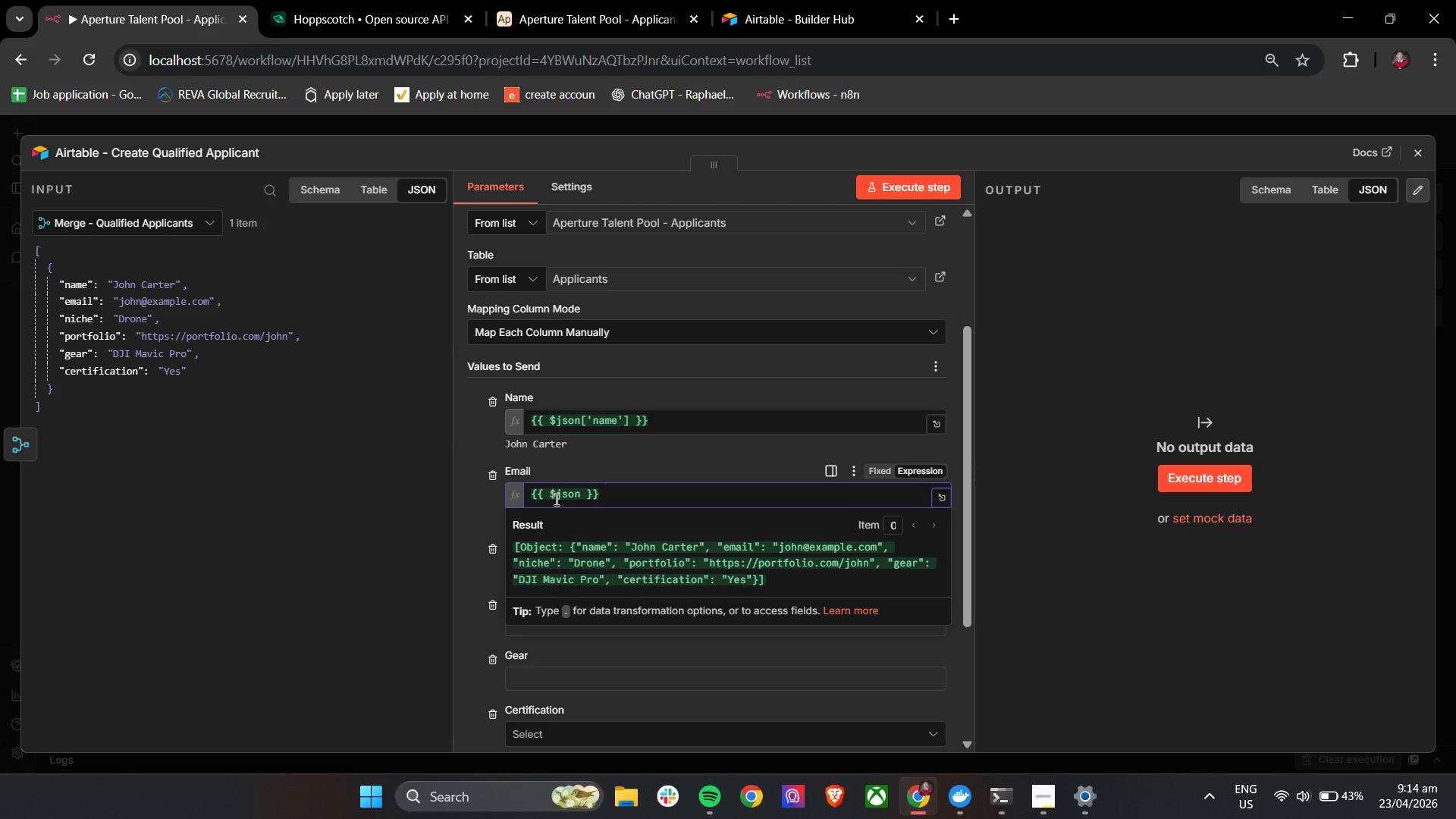 
key(BracketLeft)
 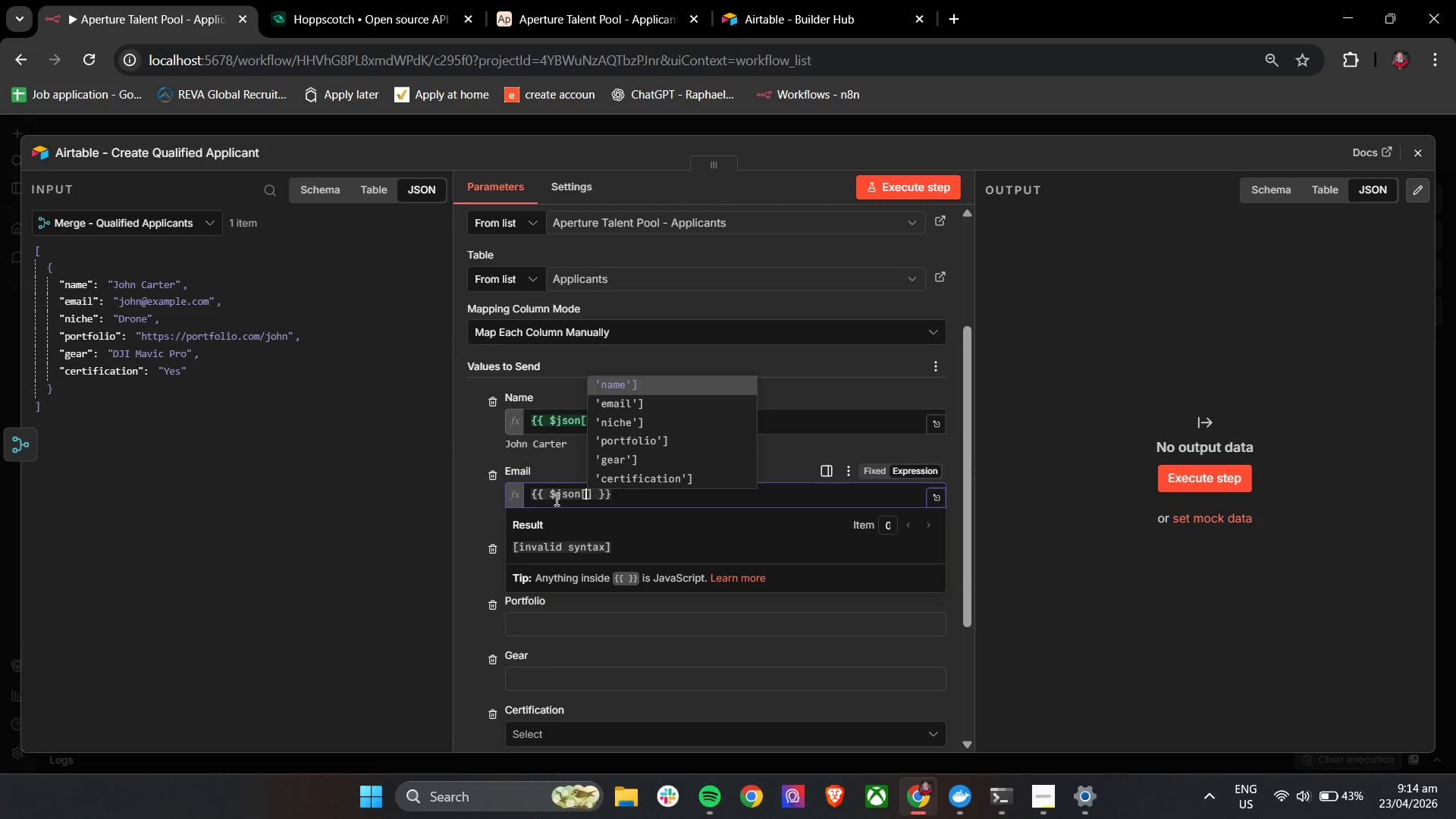 
key(ArrowDown)
 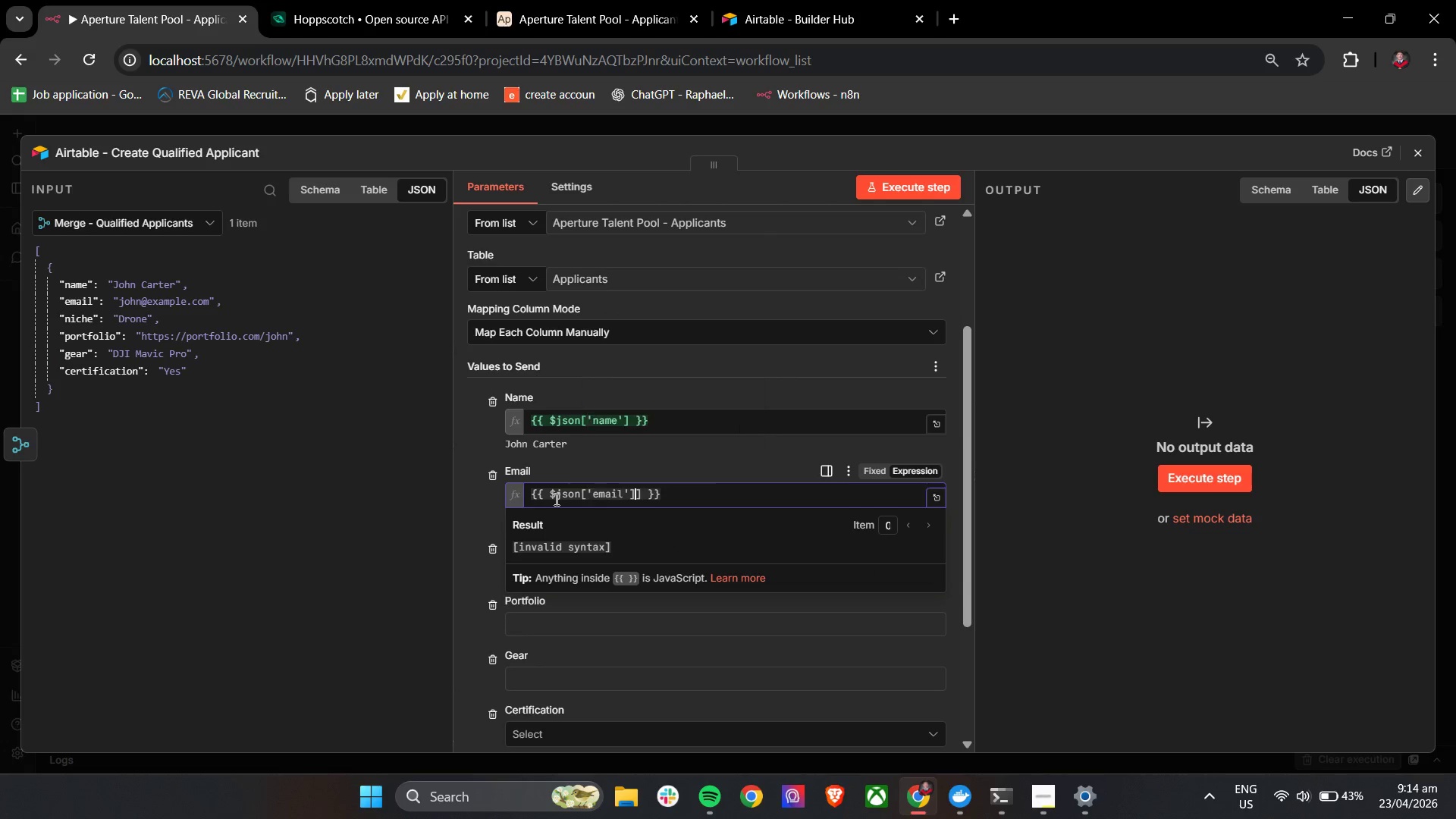 
key(Enter)
 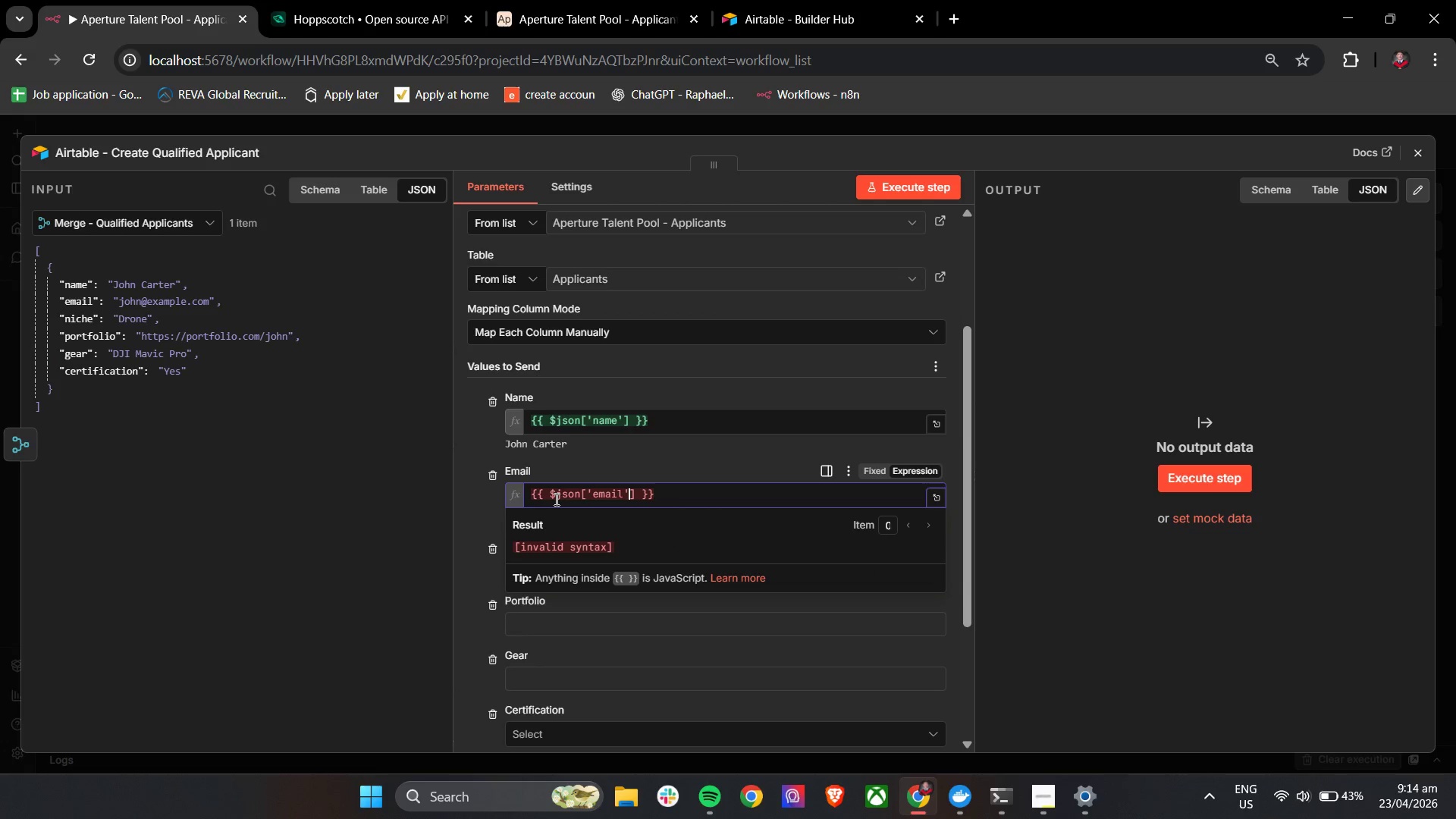 
key(Backspace)
 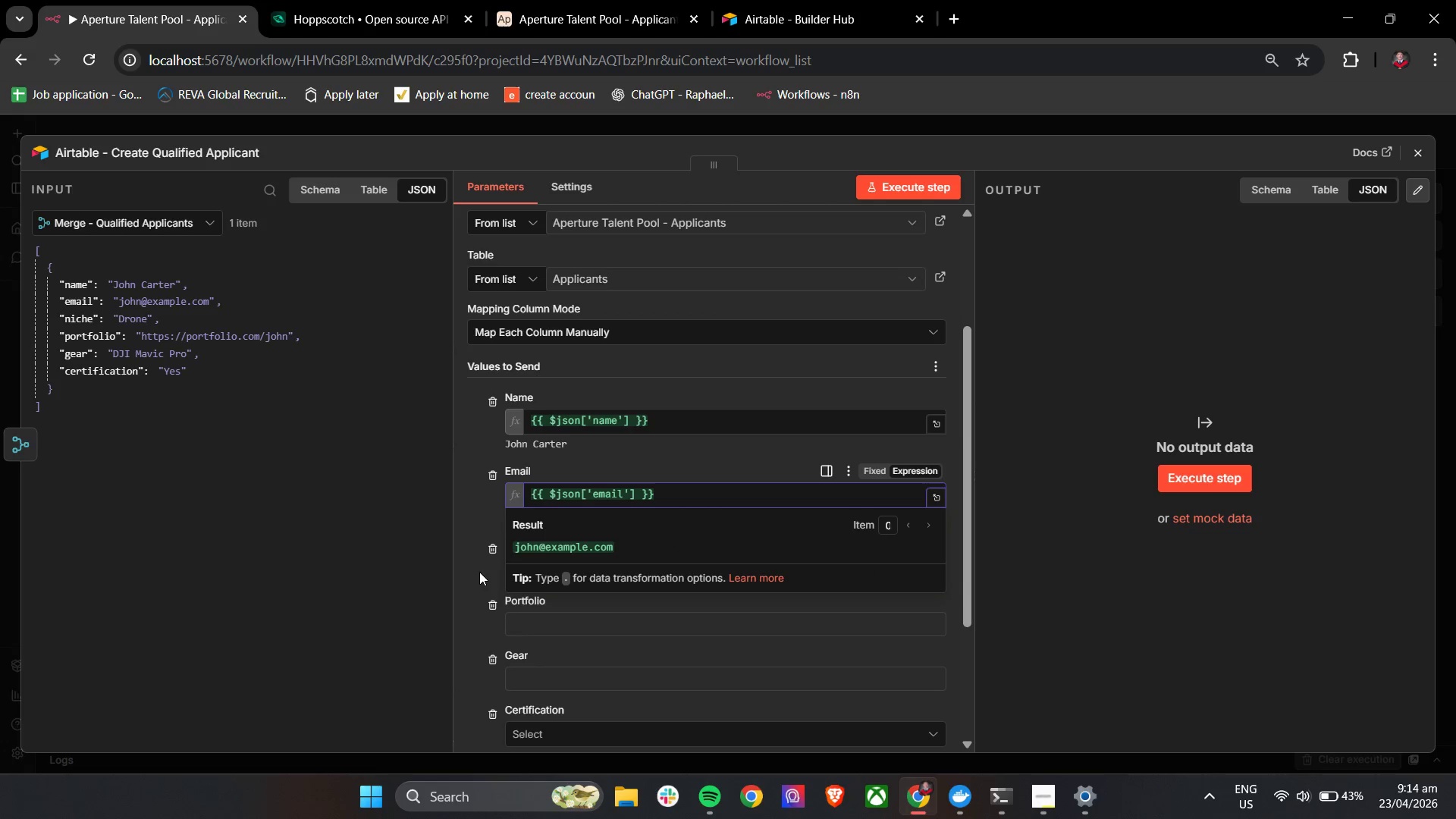 
left_click([458, 588])
 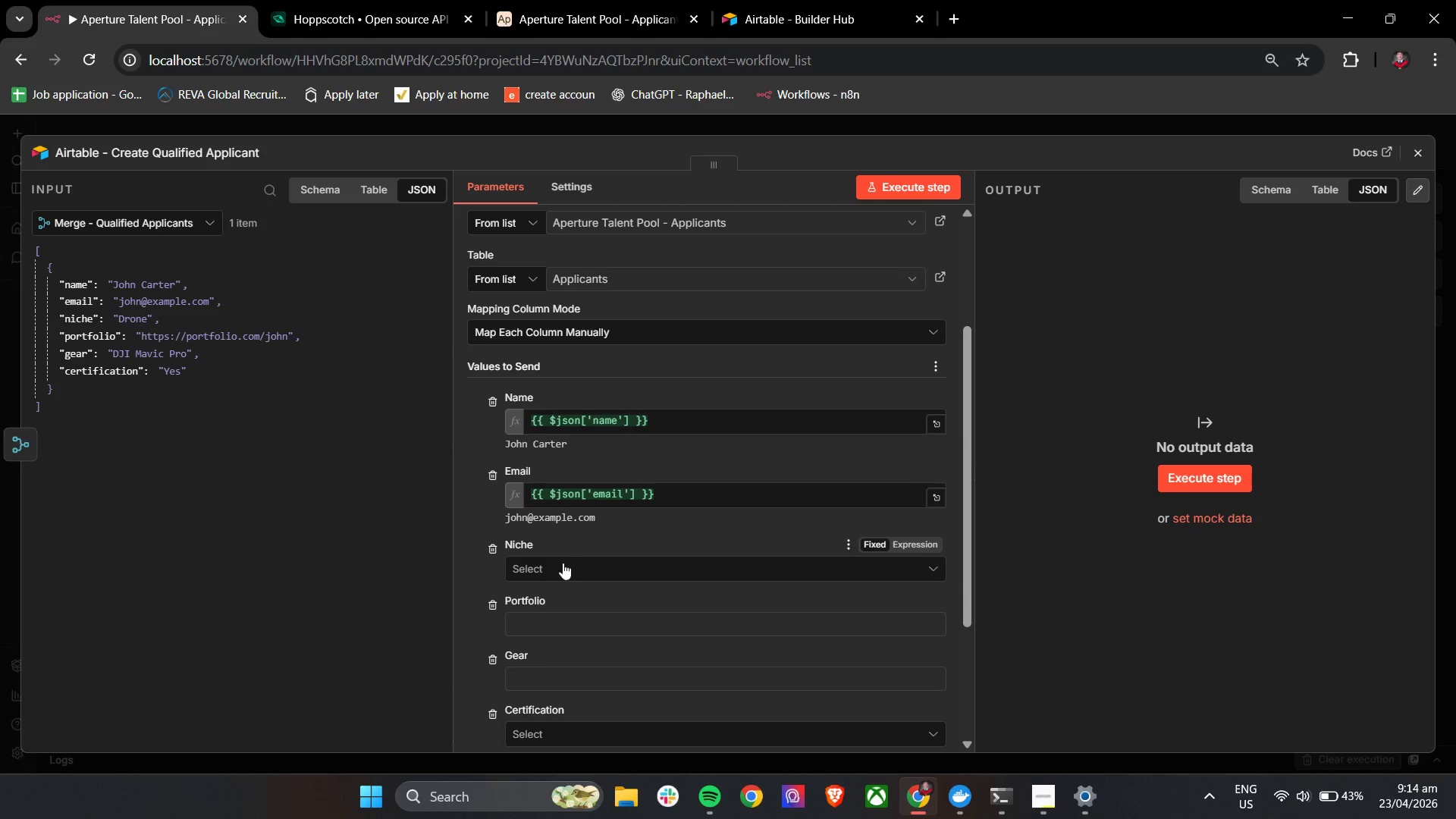 
left_click([565, 569])
 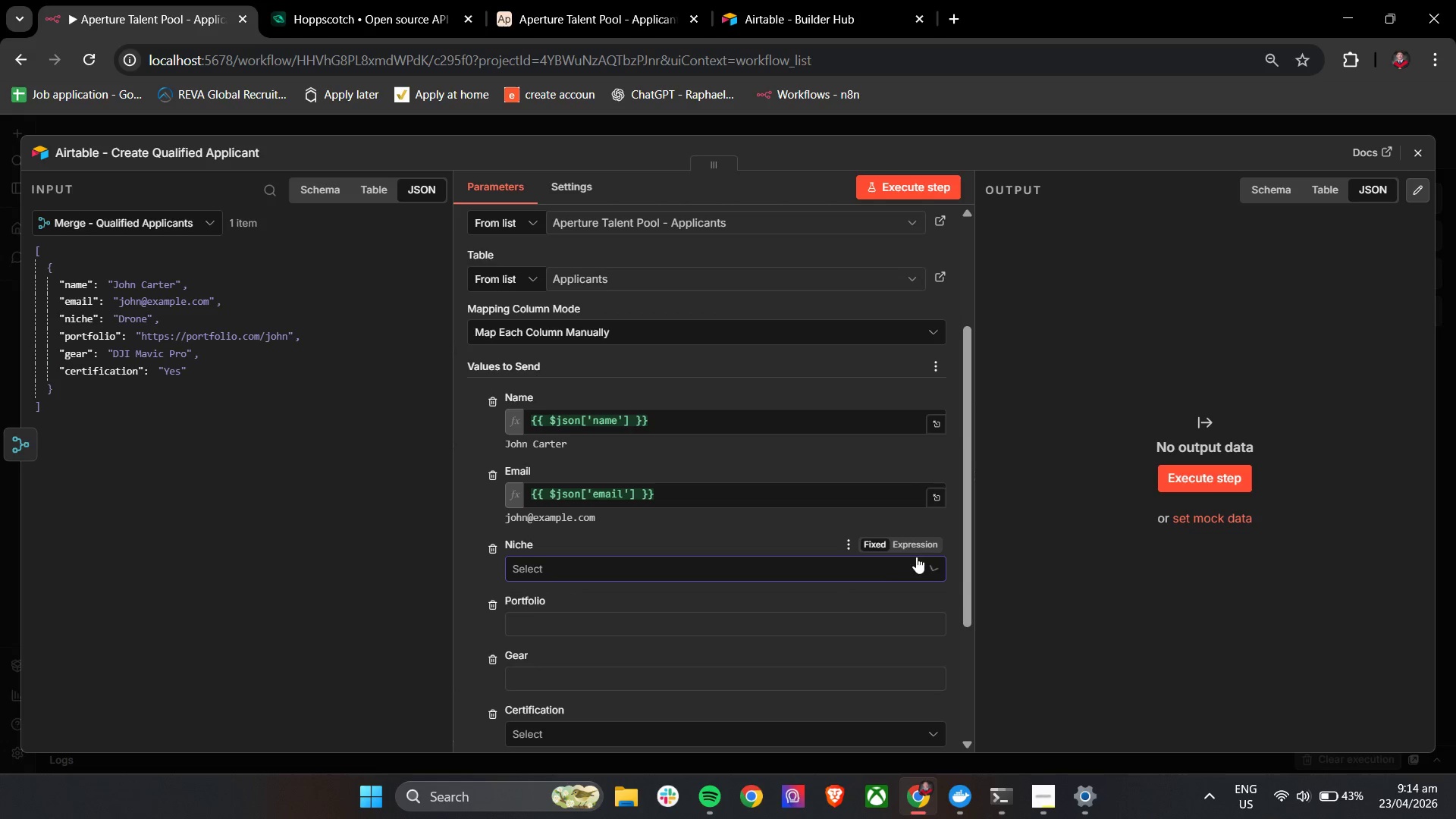 
left_click([899, 548])
 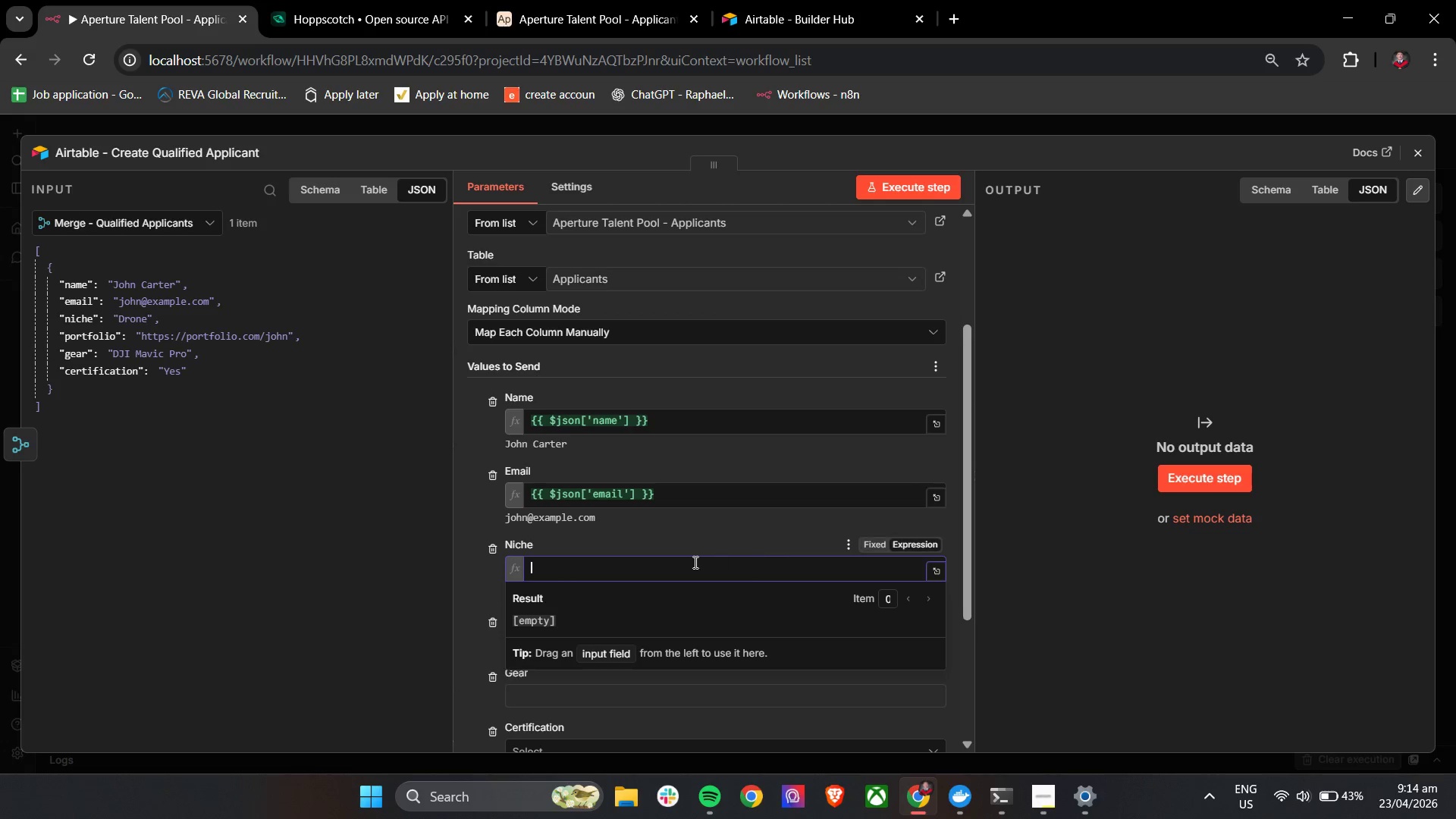 
left_click([694, 562])
 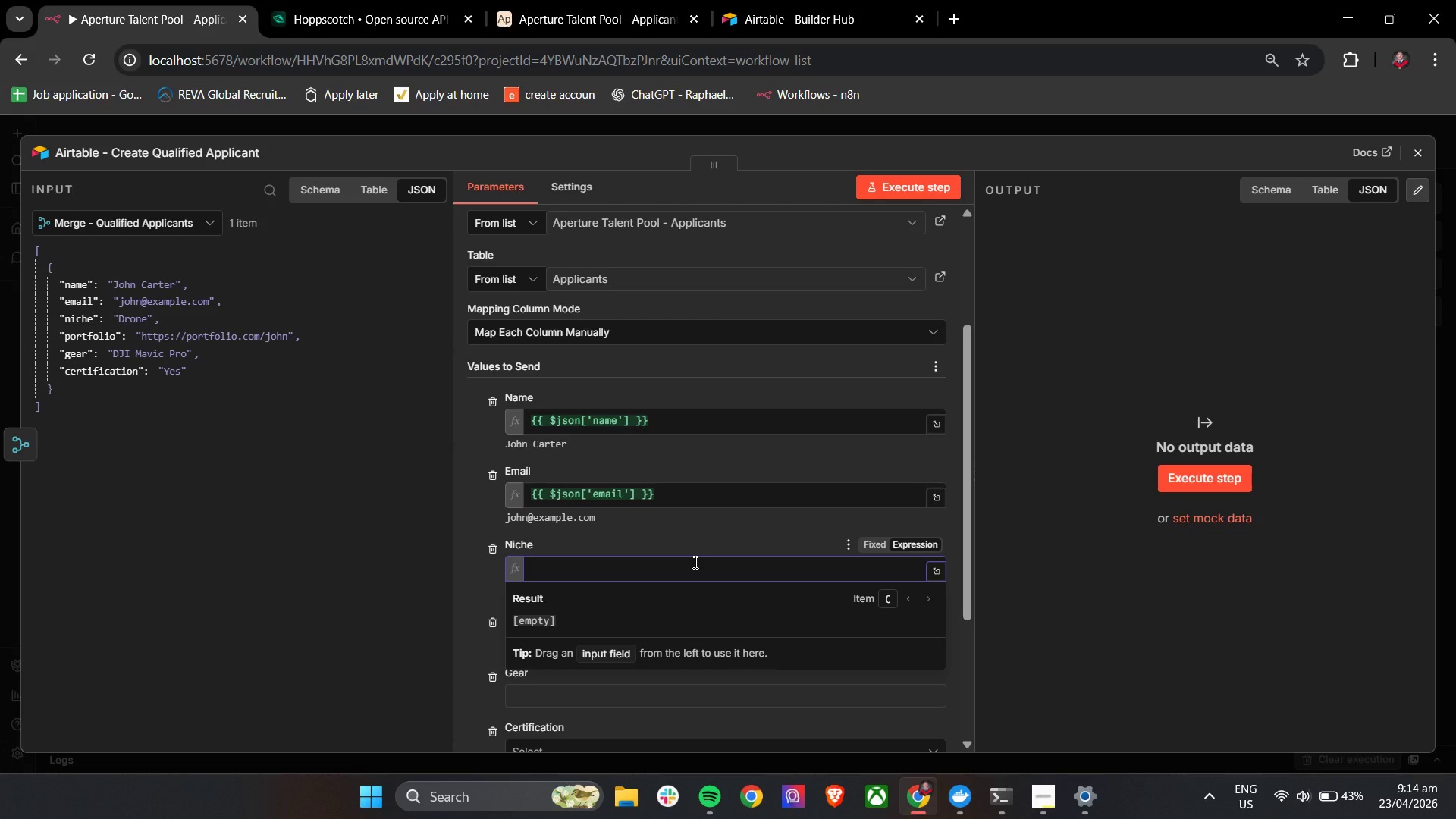 
key(Shift+BracketLeft)
 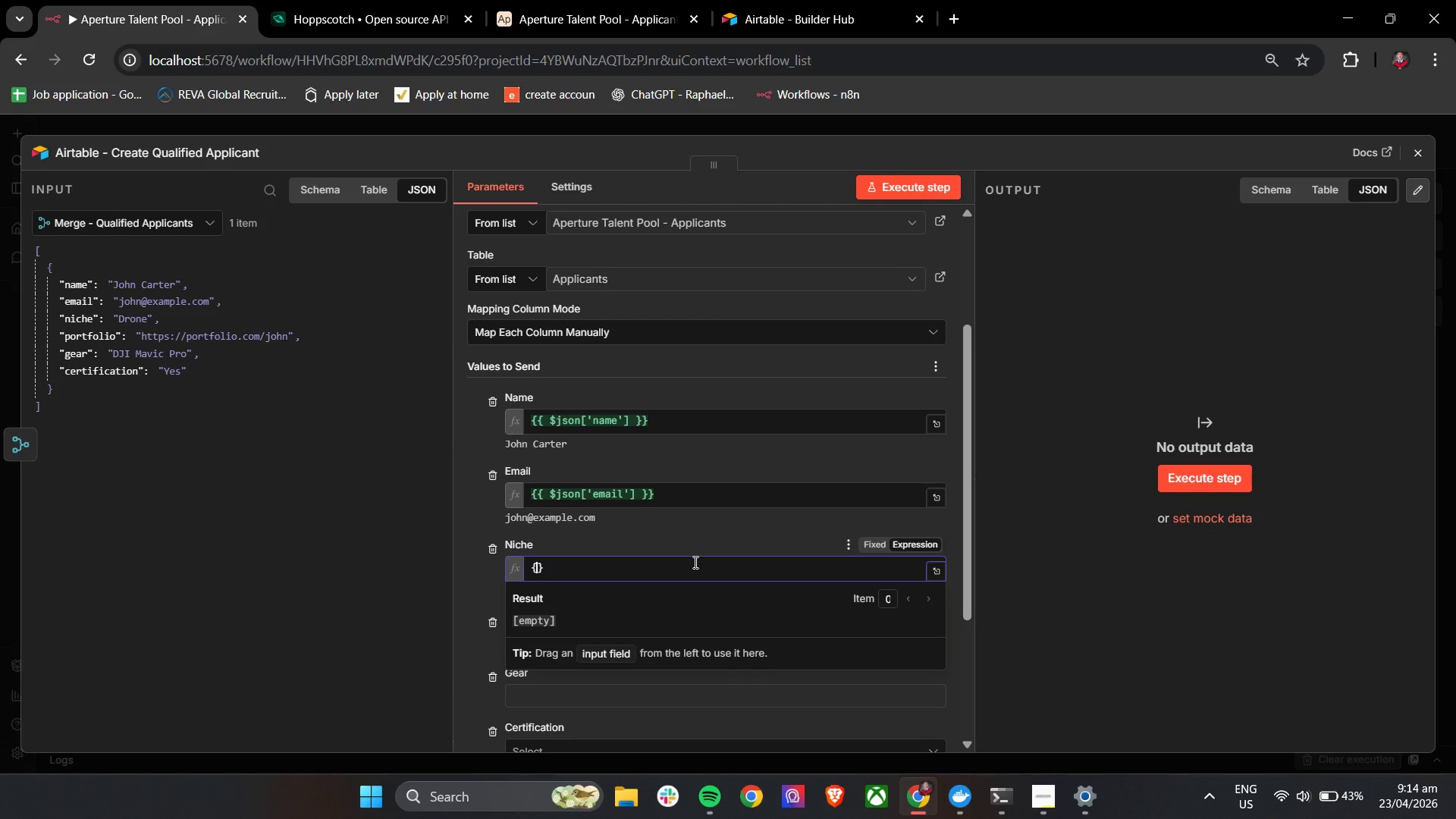 
key(Shift+BracketLeft)
 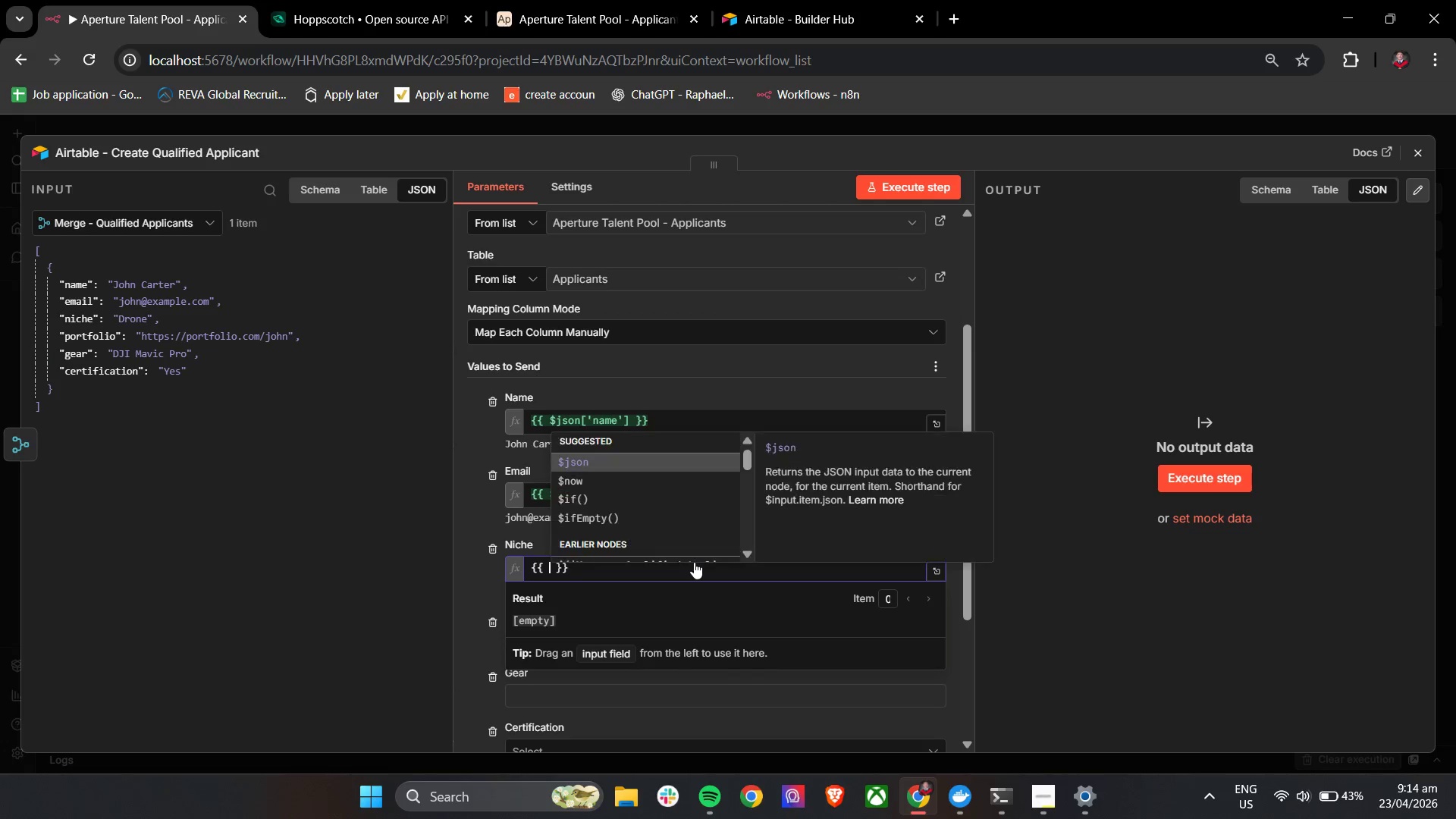 
key(Space)
 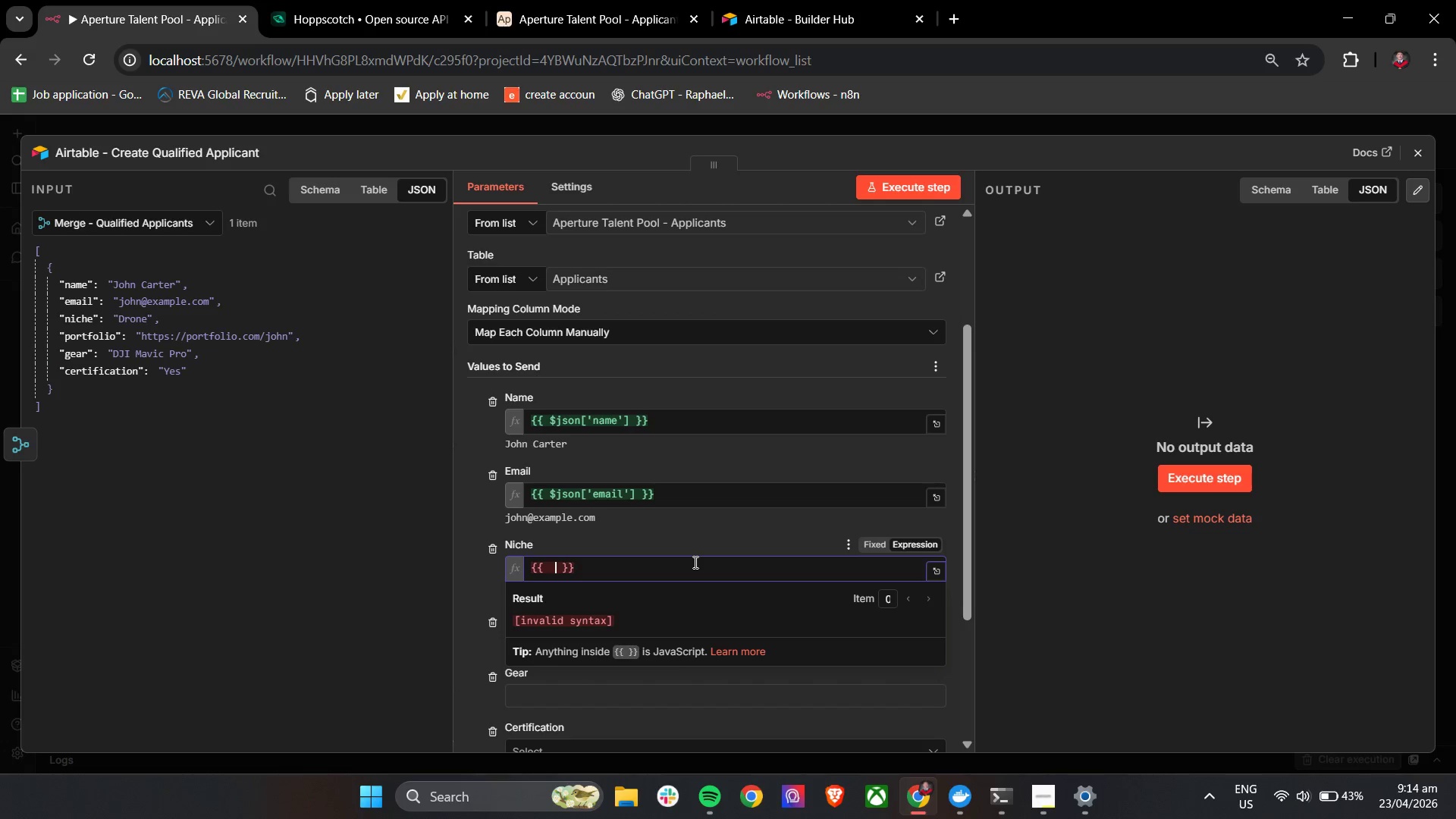 
key(Backspace)
 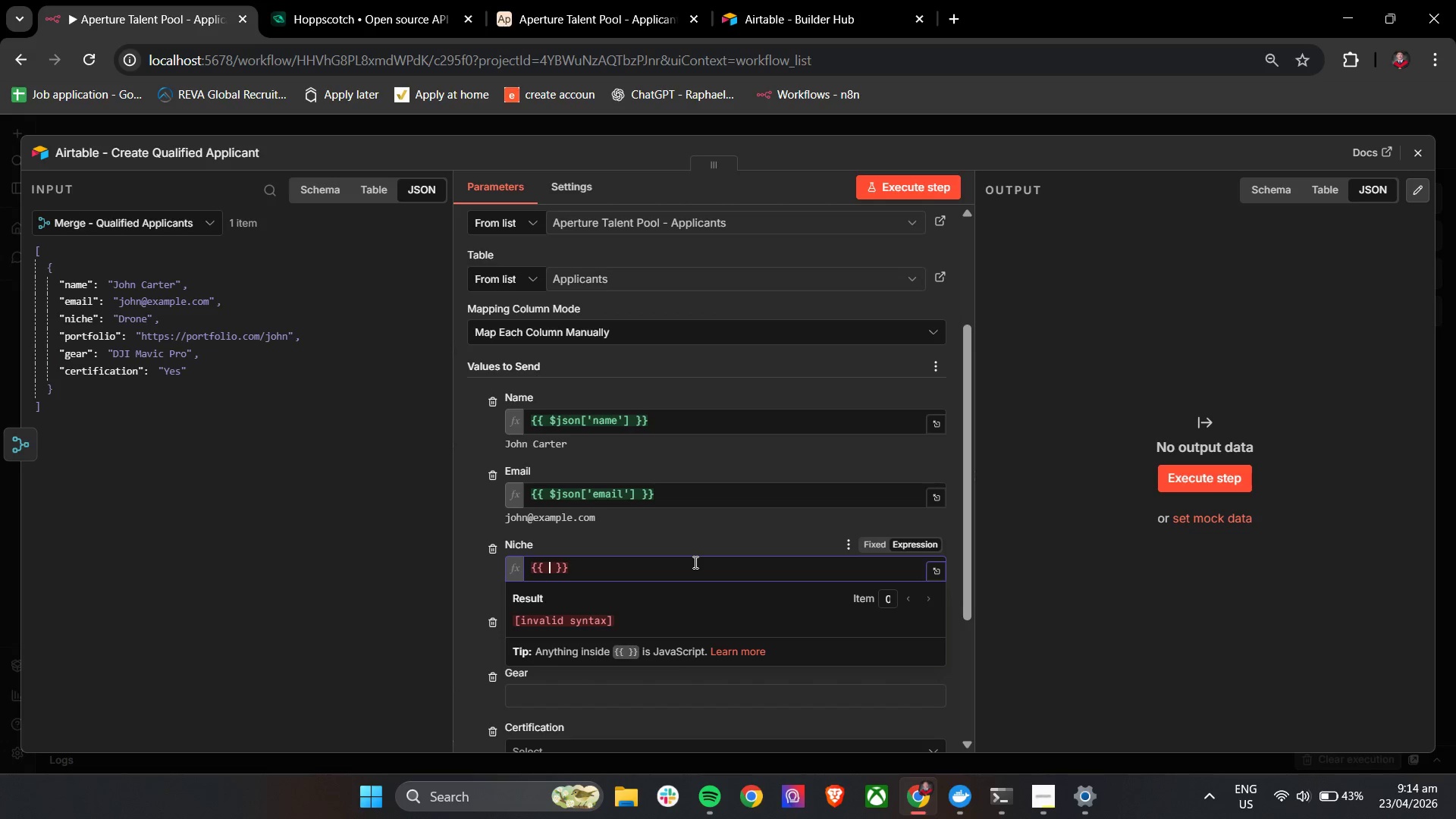 
key(Shift+4)
 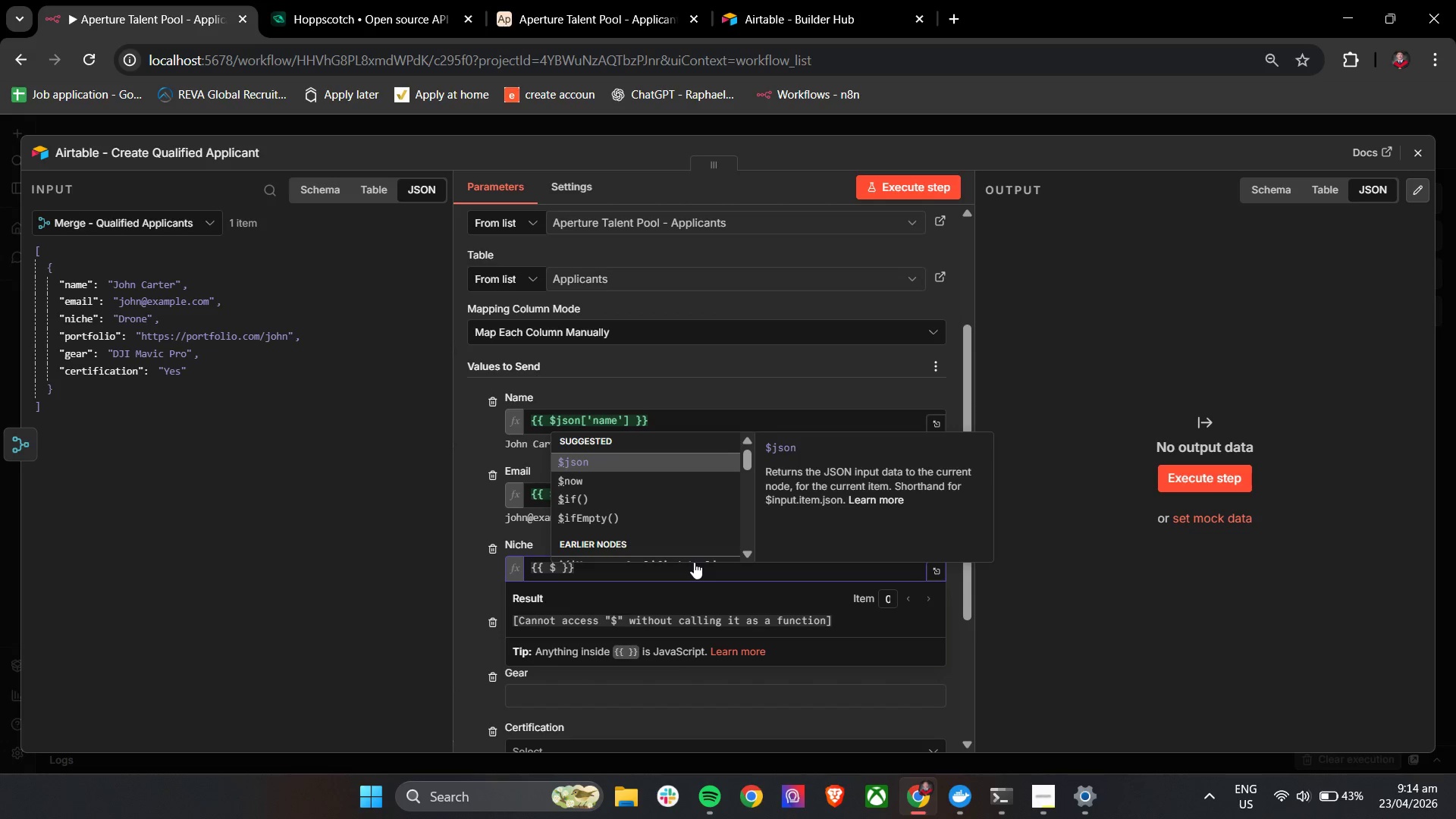 
key(Enter)
 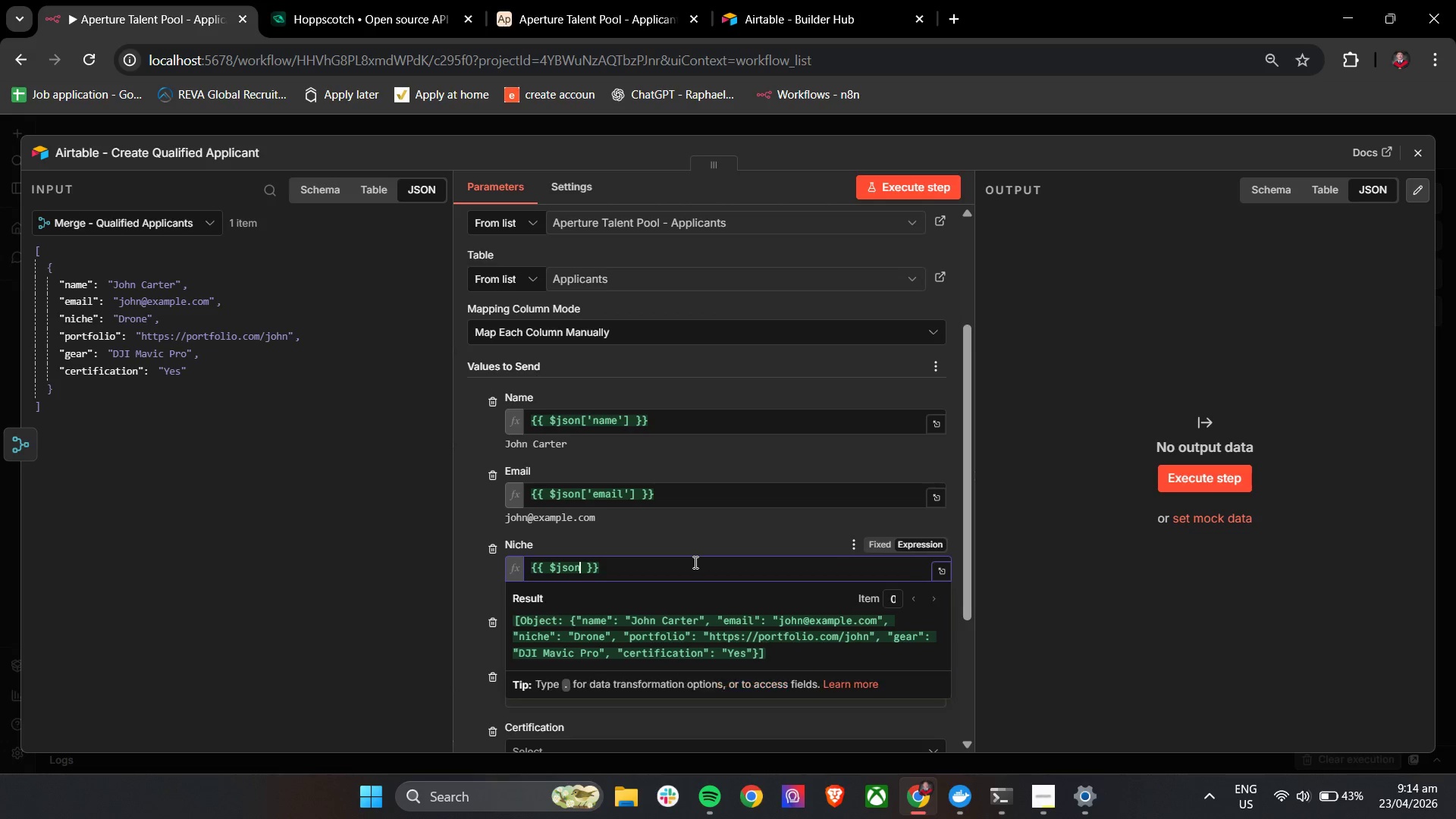 
key(BracketLeft)
 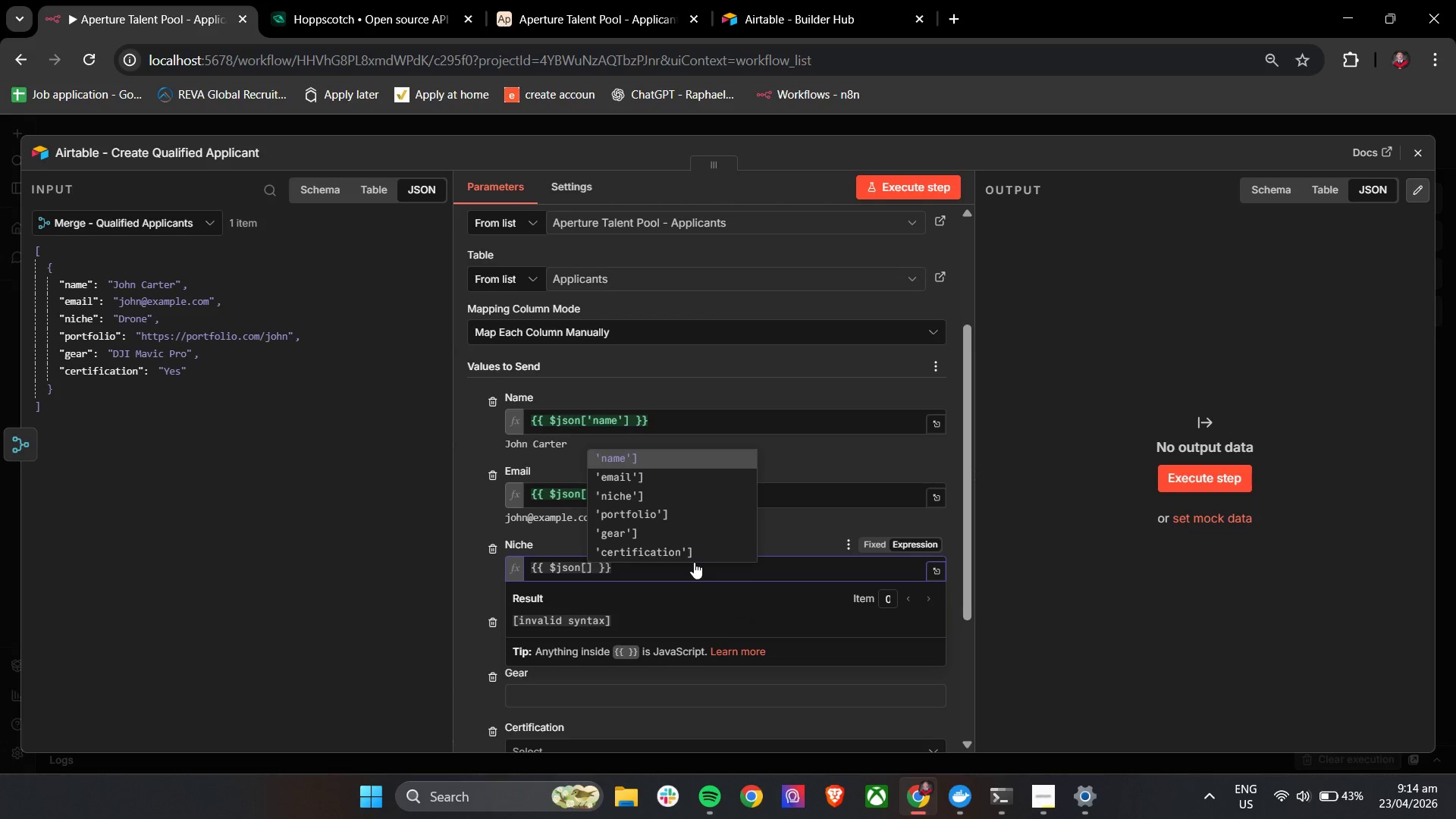 
key(ArrowDown)
 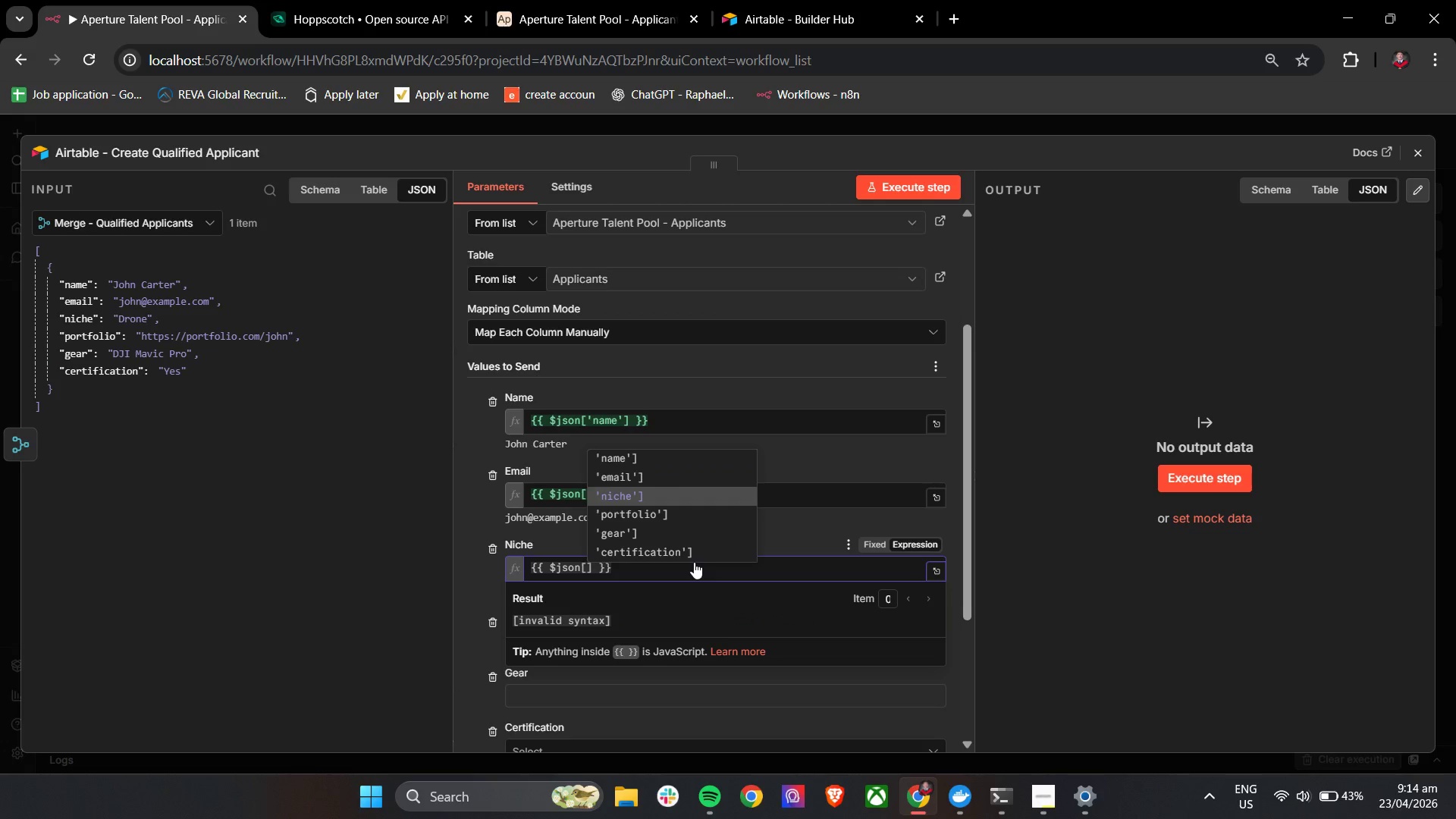 
key(ArrowDown)
 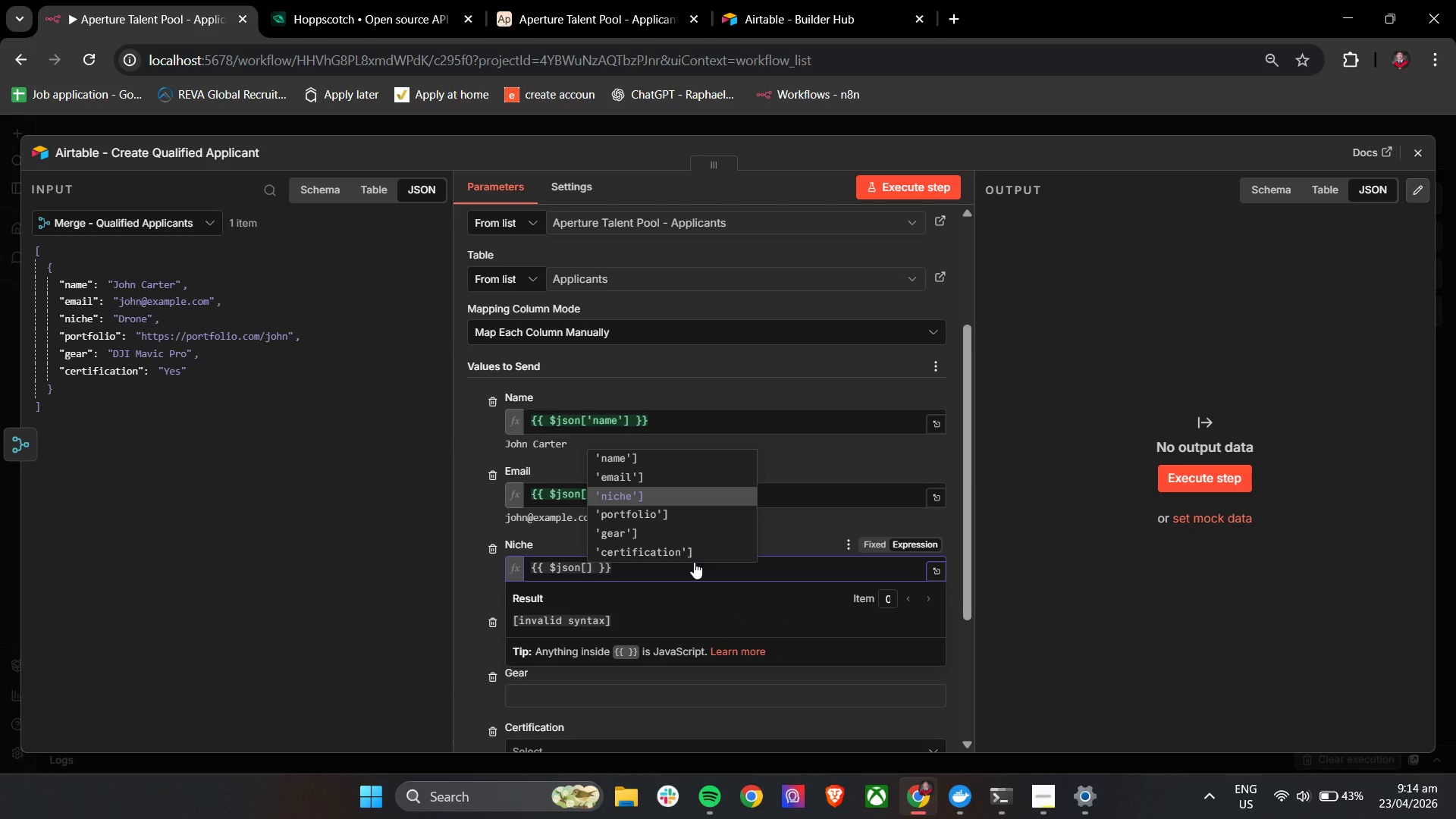 
key(Enter)
 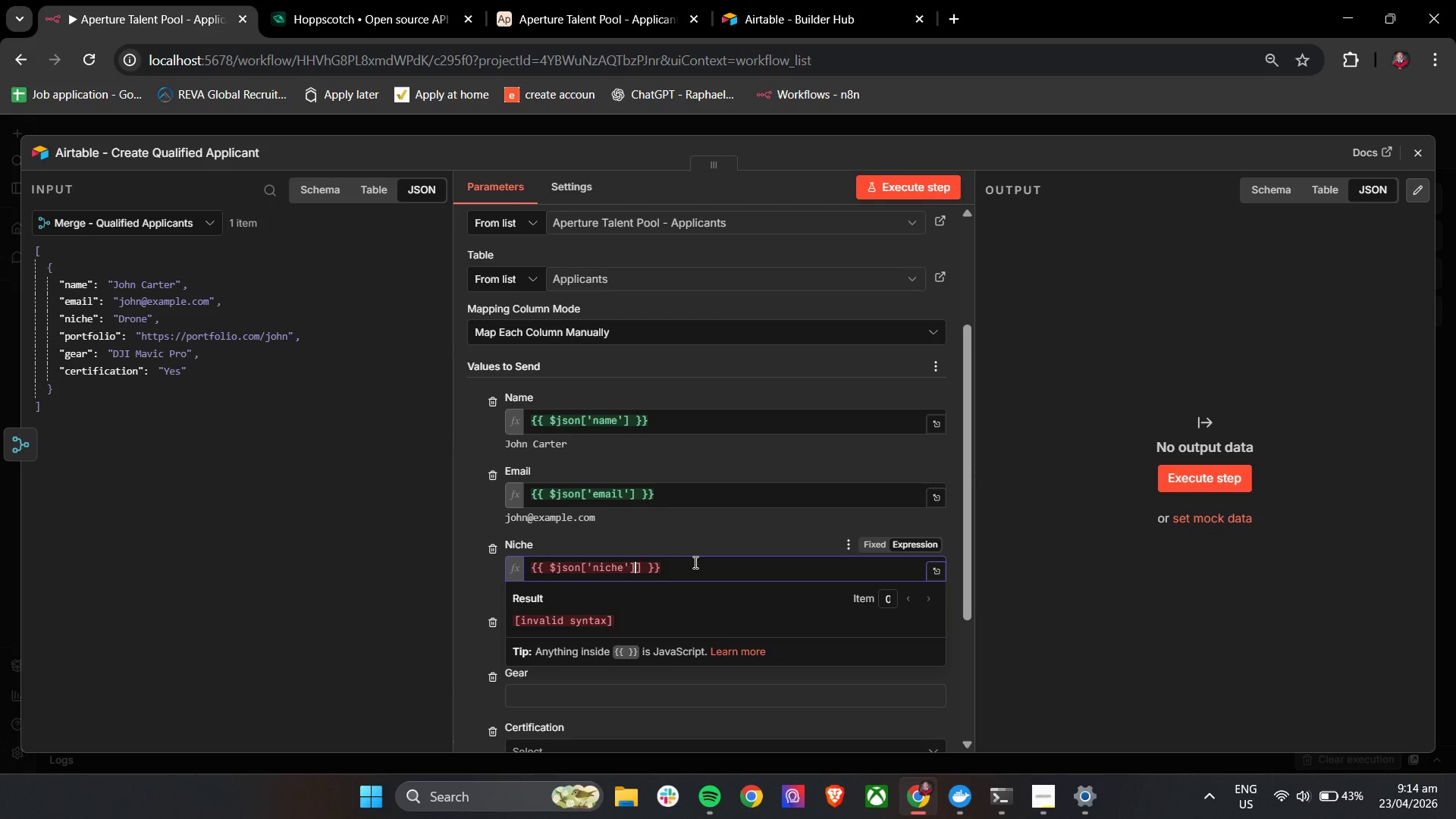 
key(Backspace)
 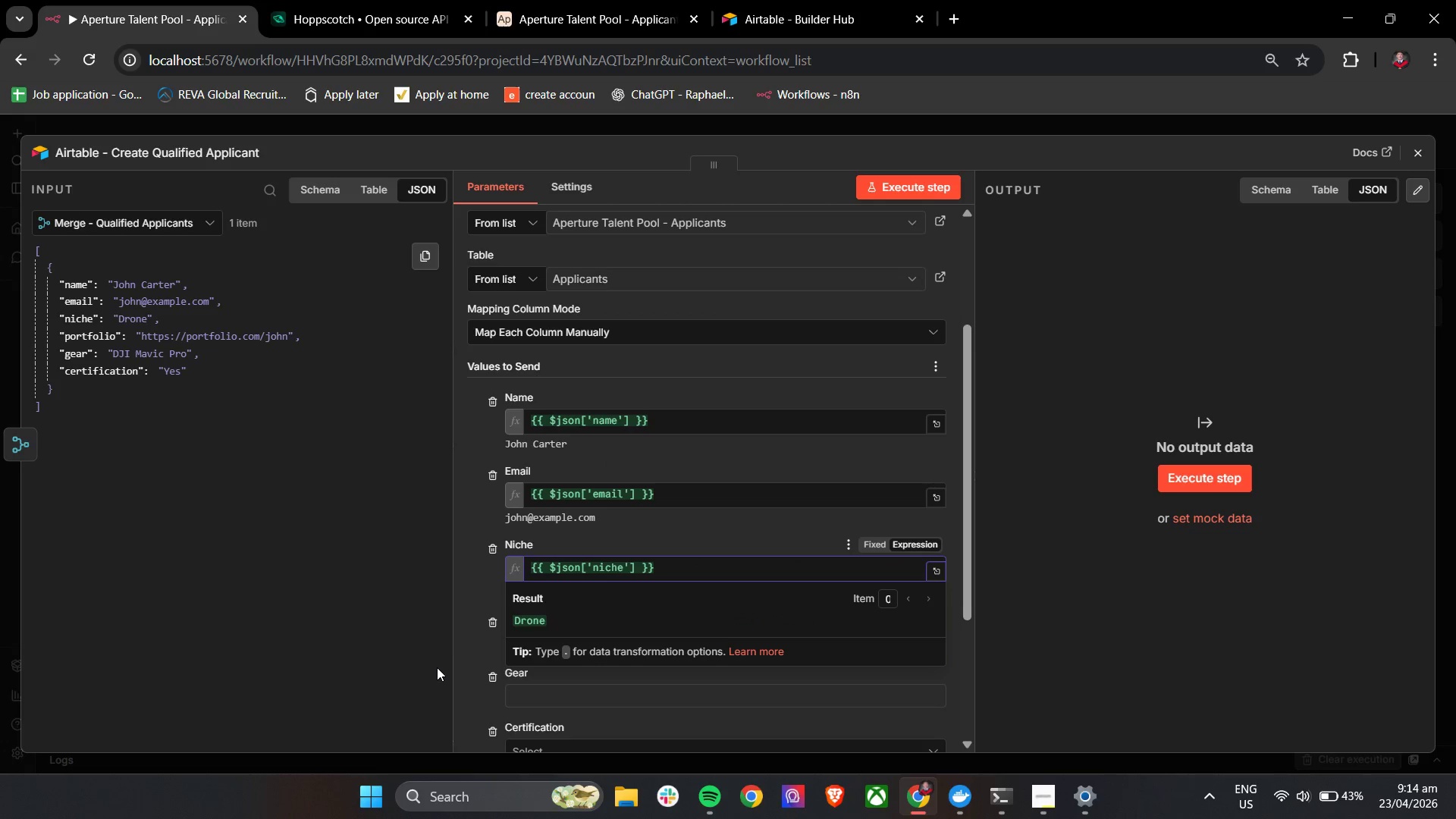 
left_click([457, 643])
 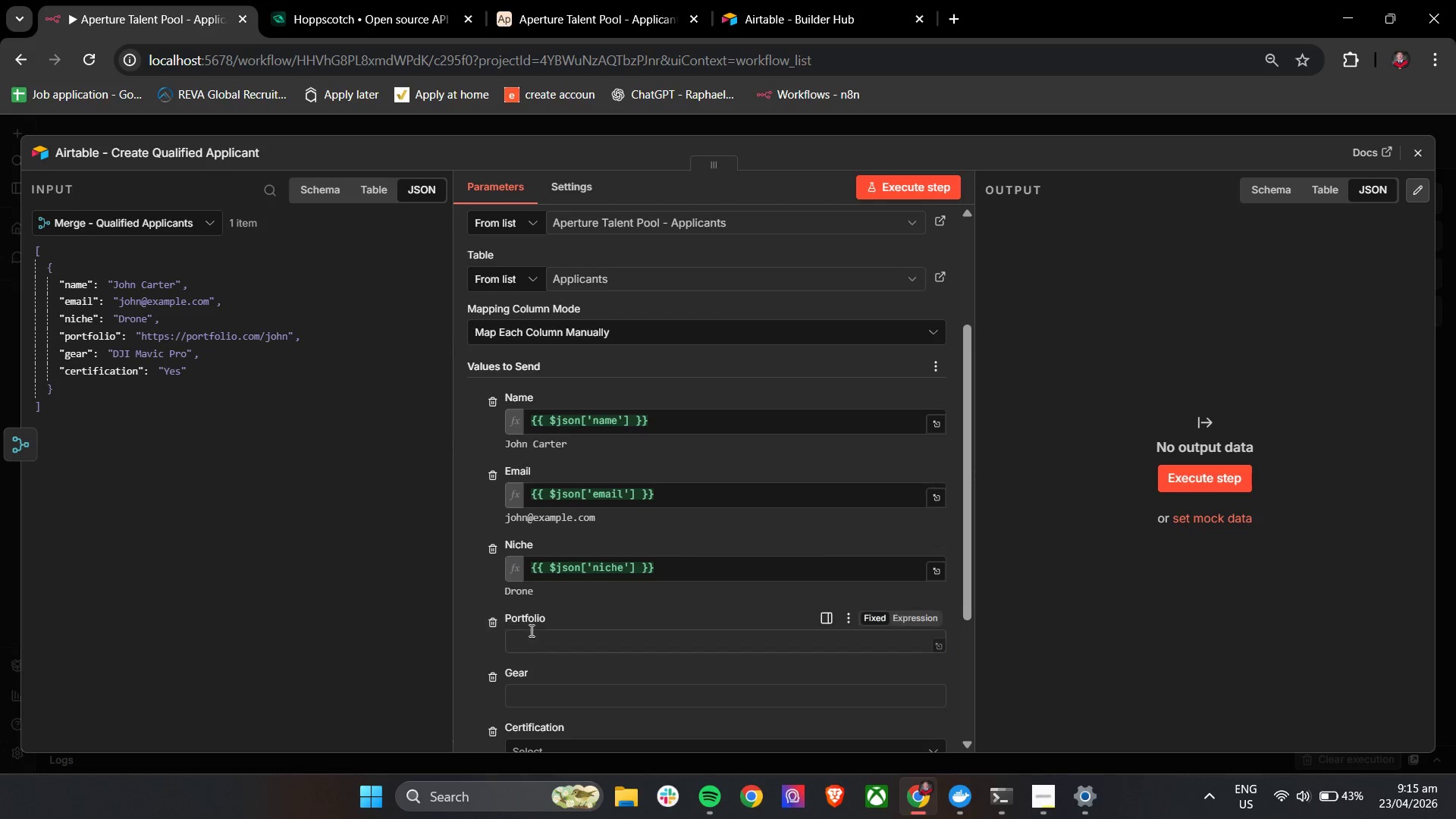 
left_click([535, 642])
 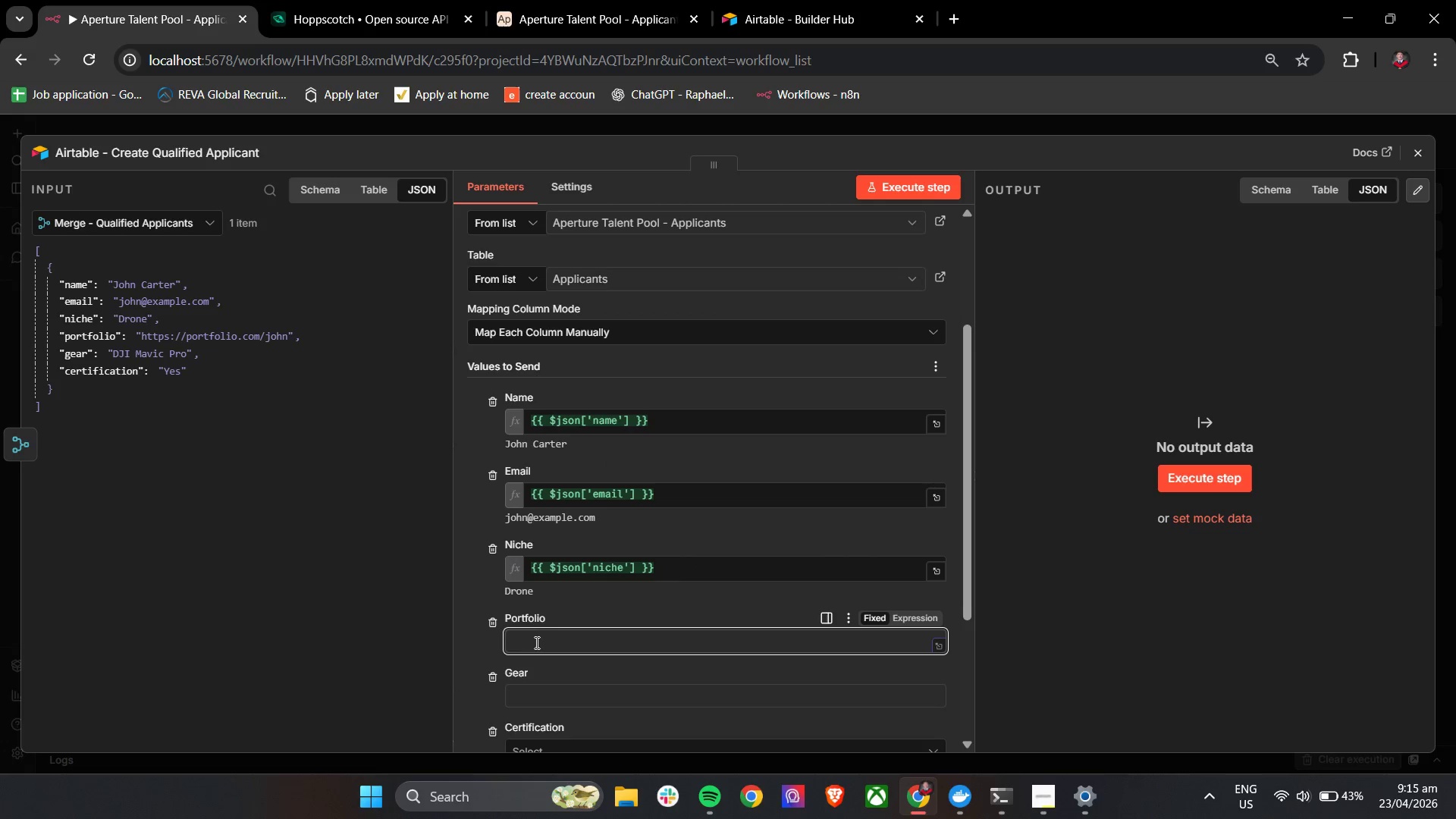 
key(Shift+BracketLeft)
 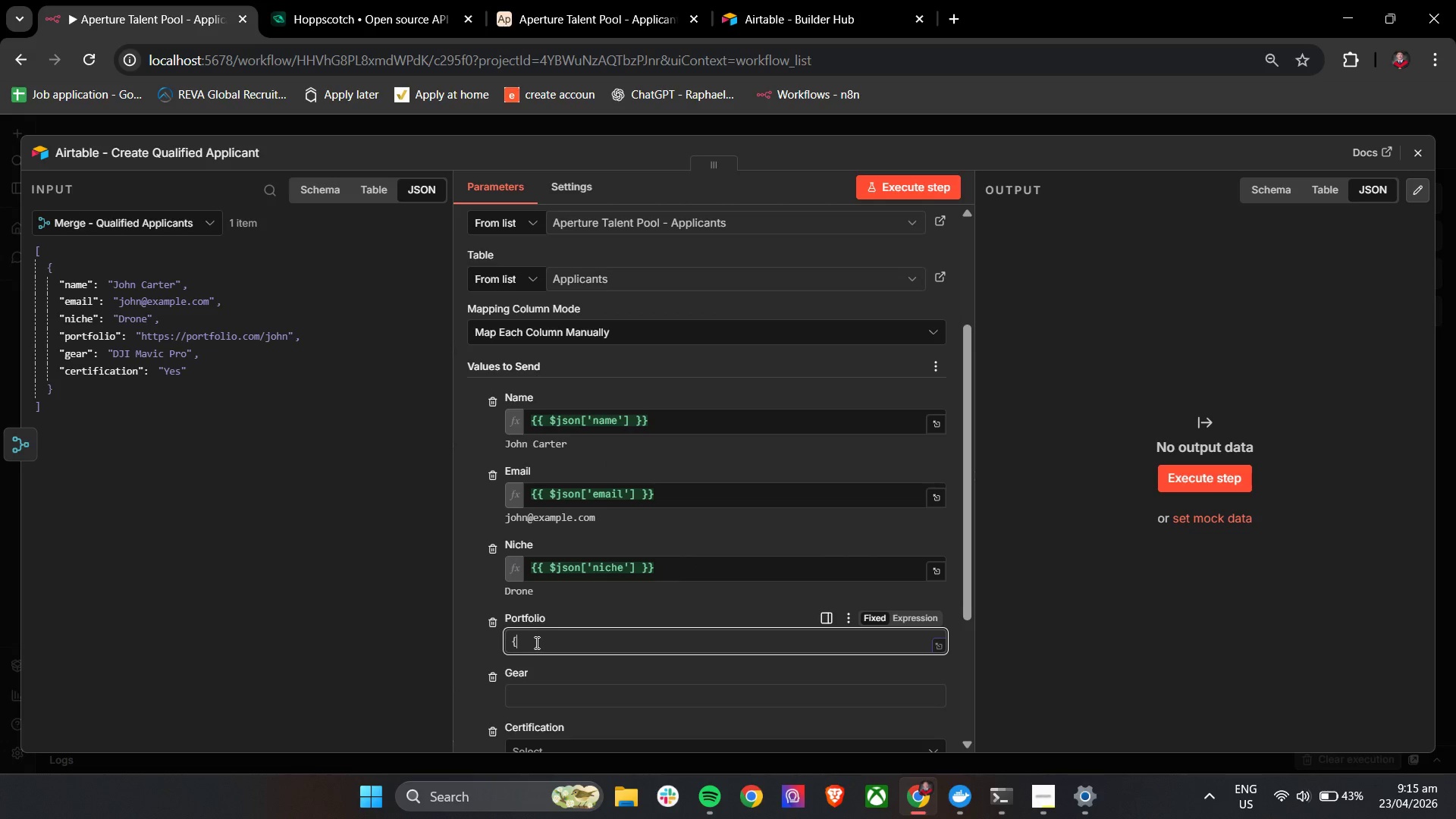 
key(Shift+BracketLeft)
 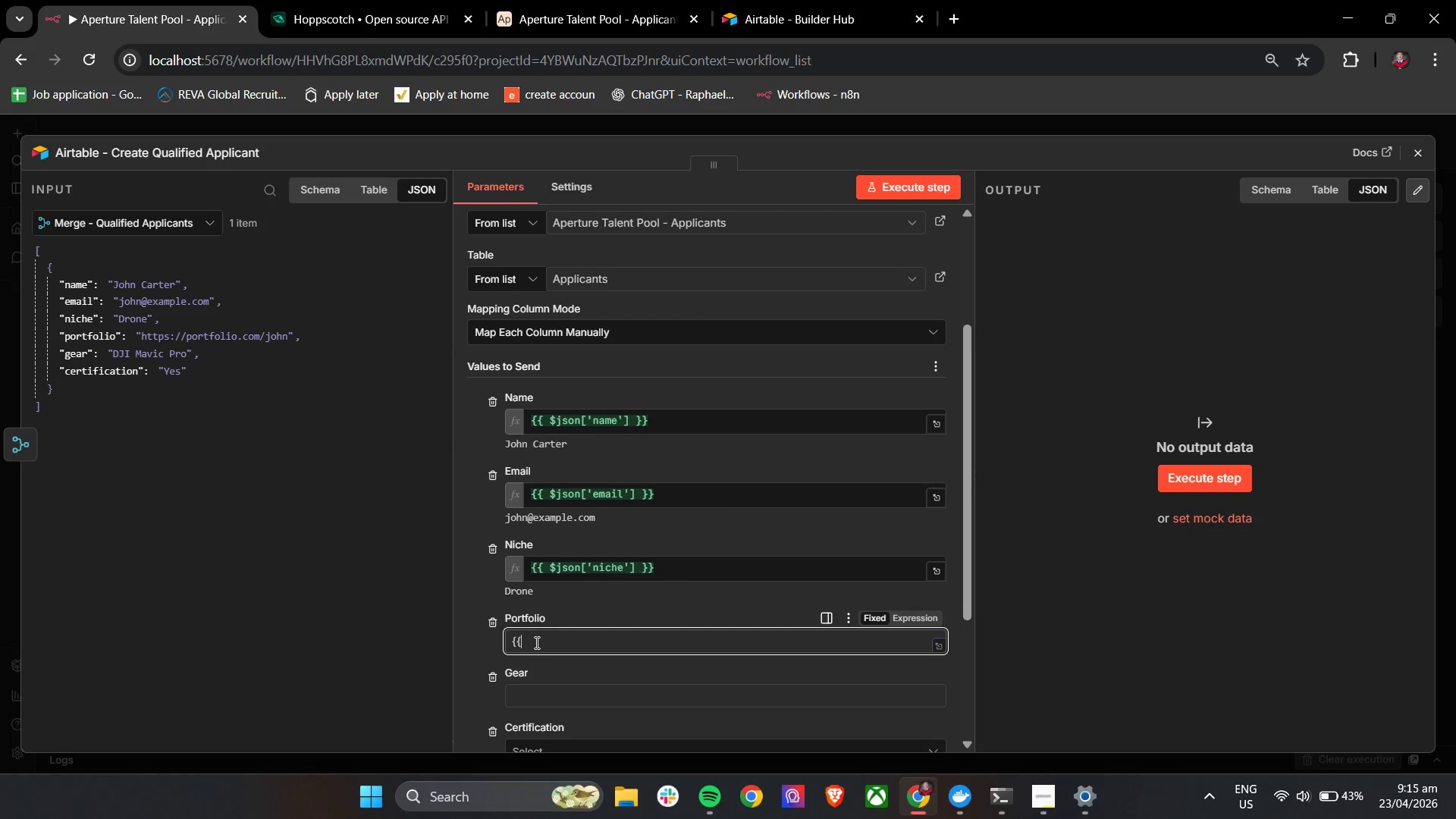 
key(Space)
 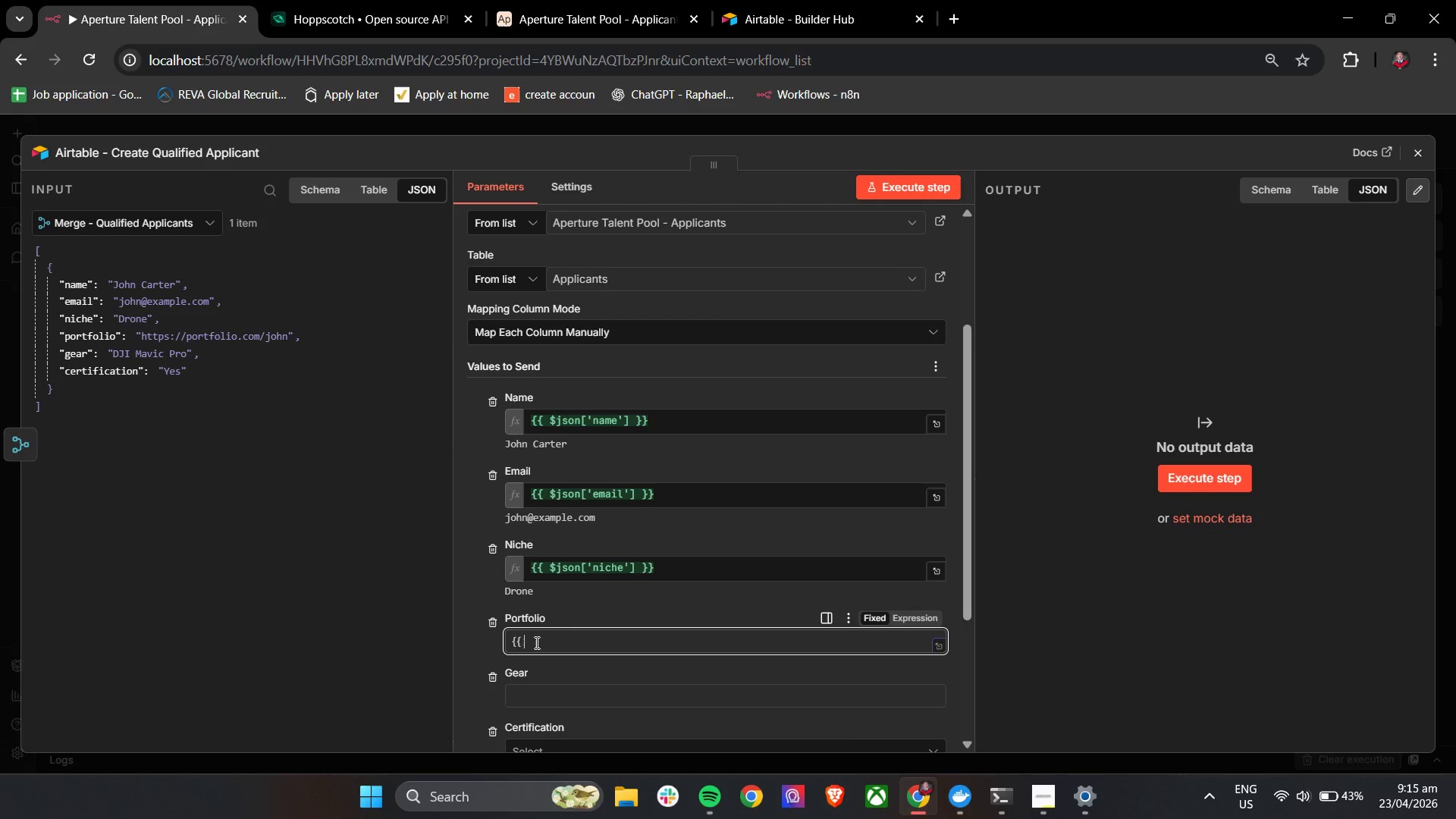 
key(Shift+4)
 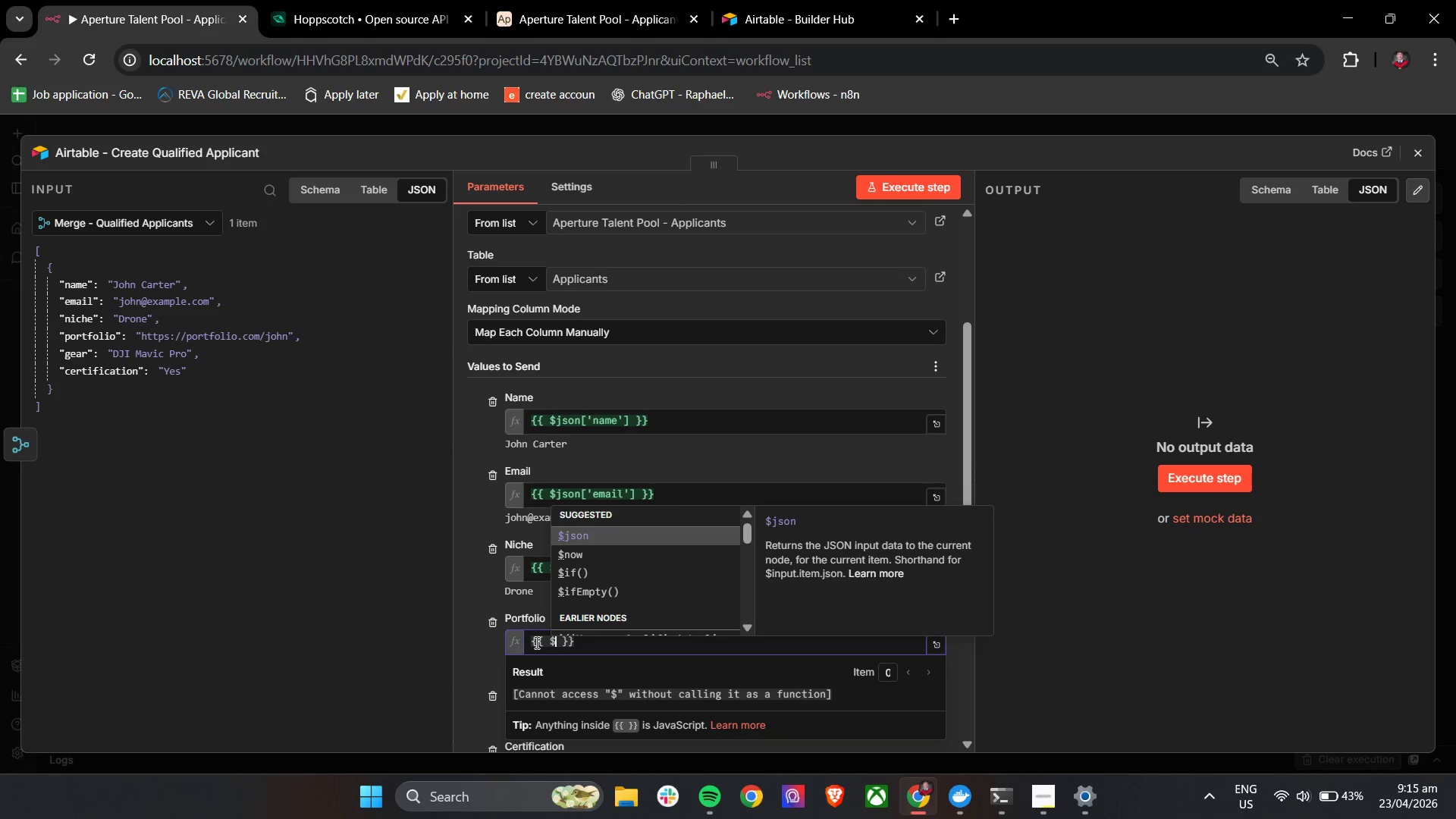 
key(Enter)
 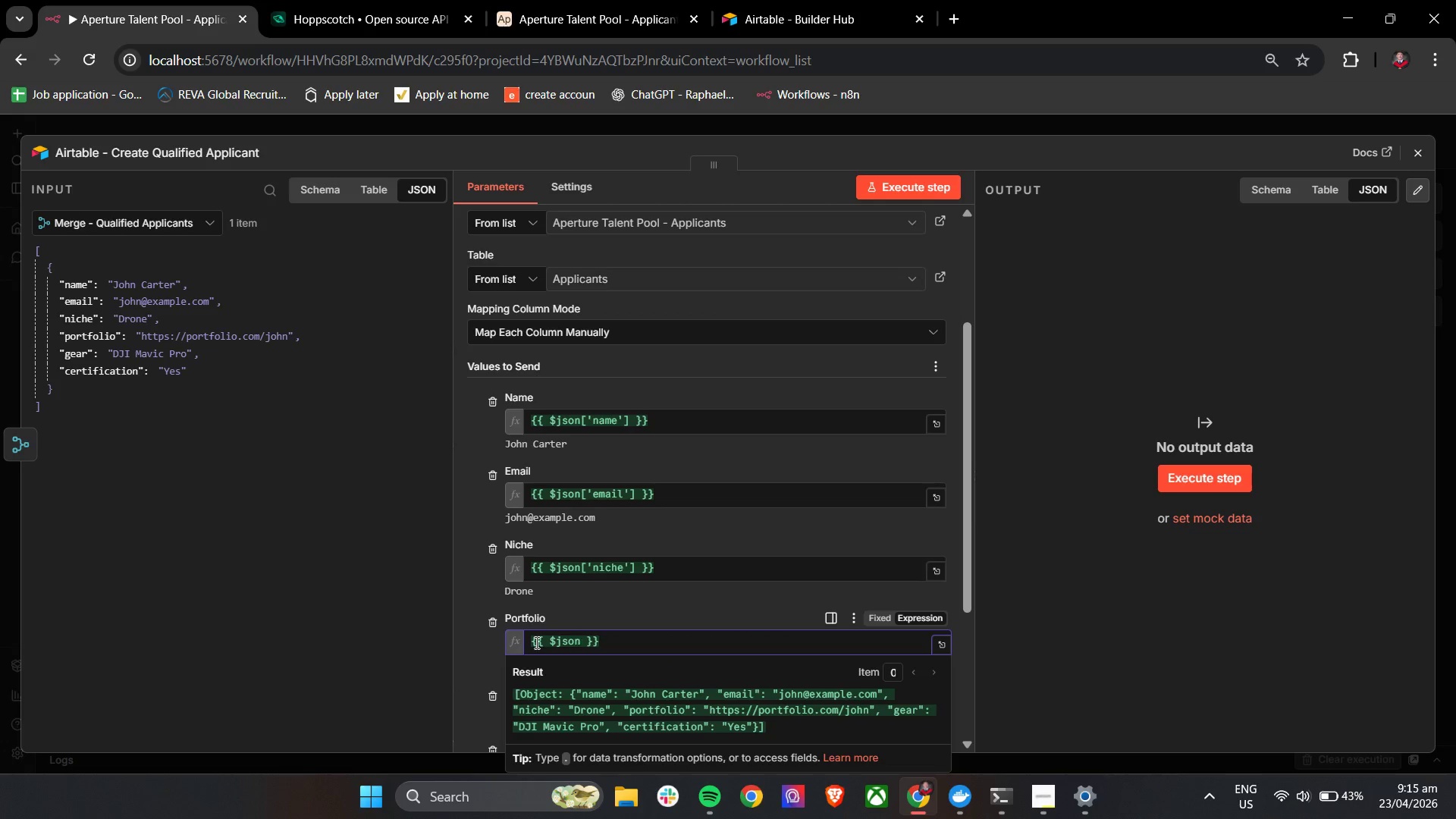 
key(BracketLeft)
 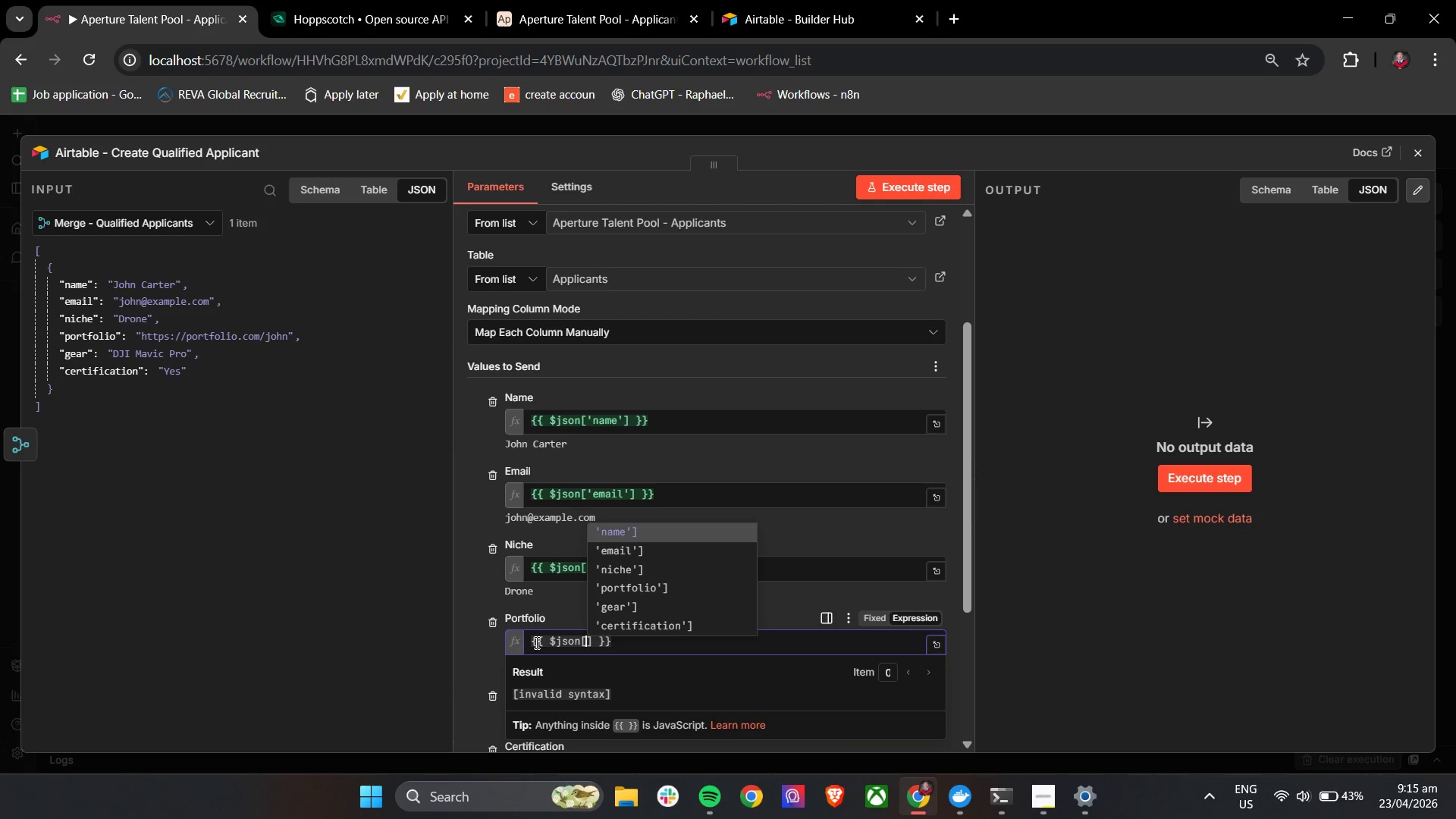 
key(ArrowDown)
 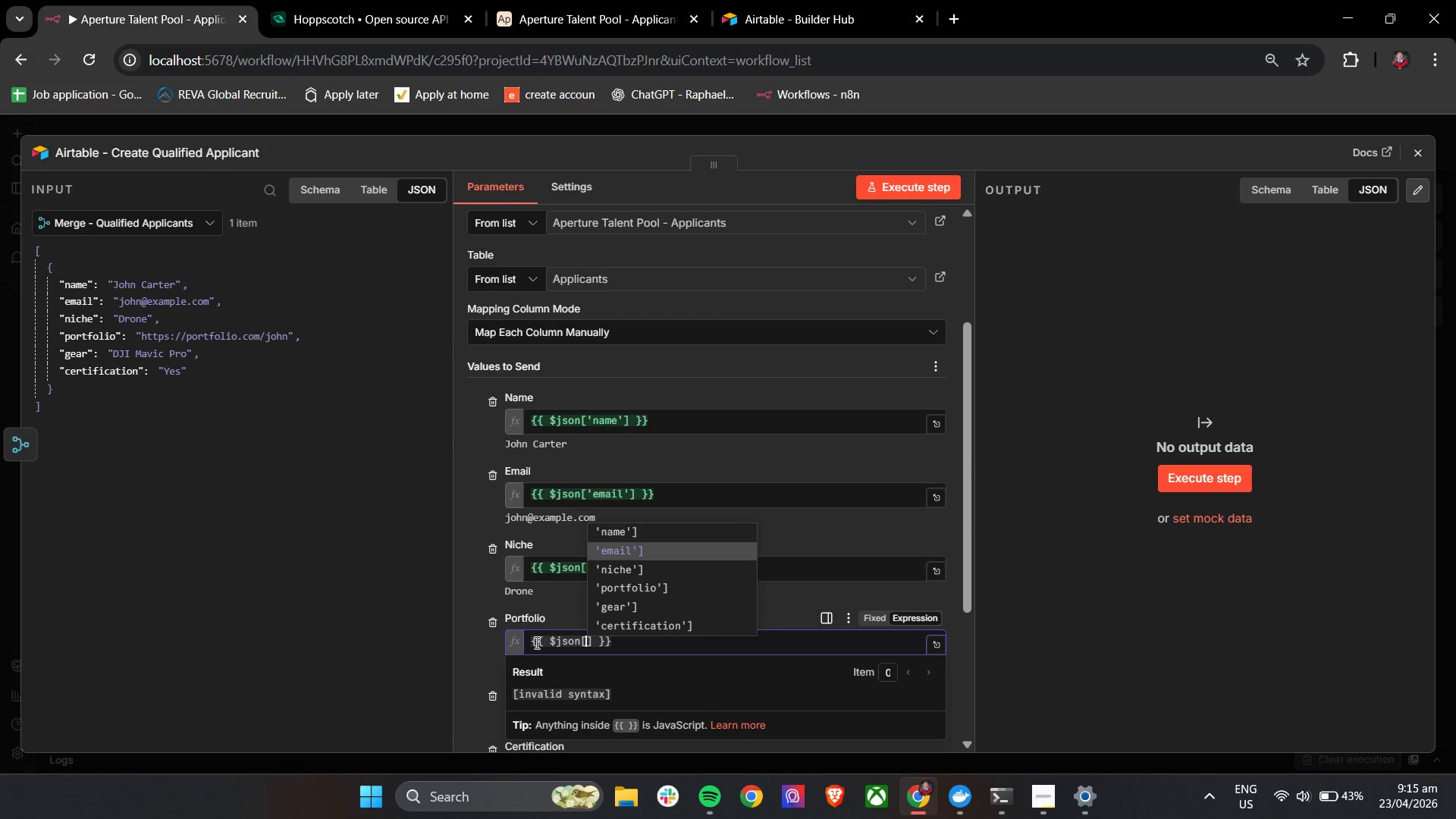 
key(ArrowDown)
 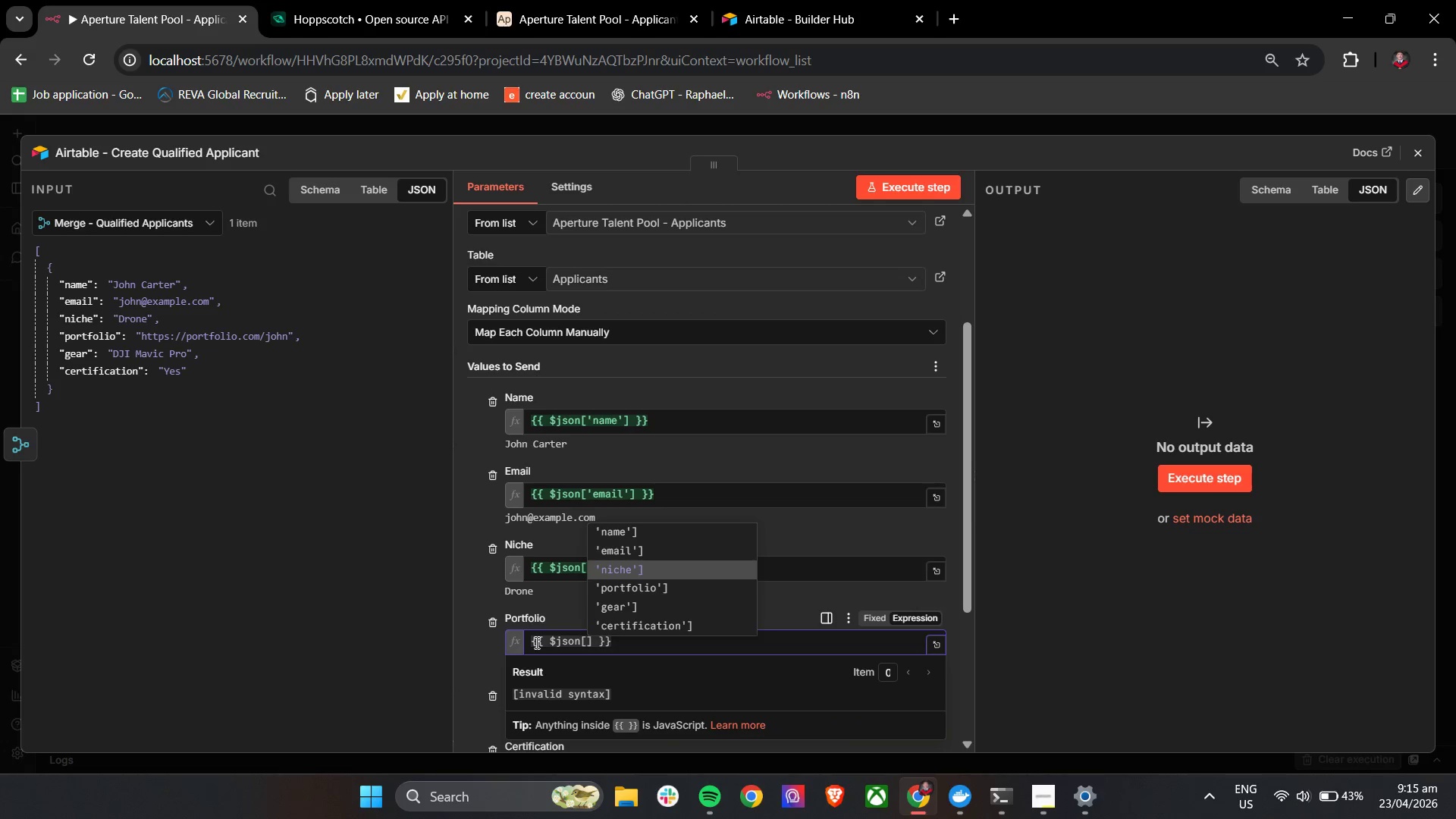 
key(ArrowDown)
 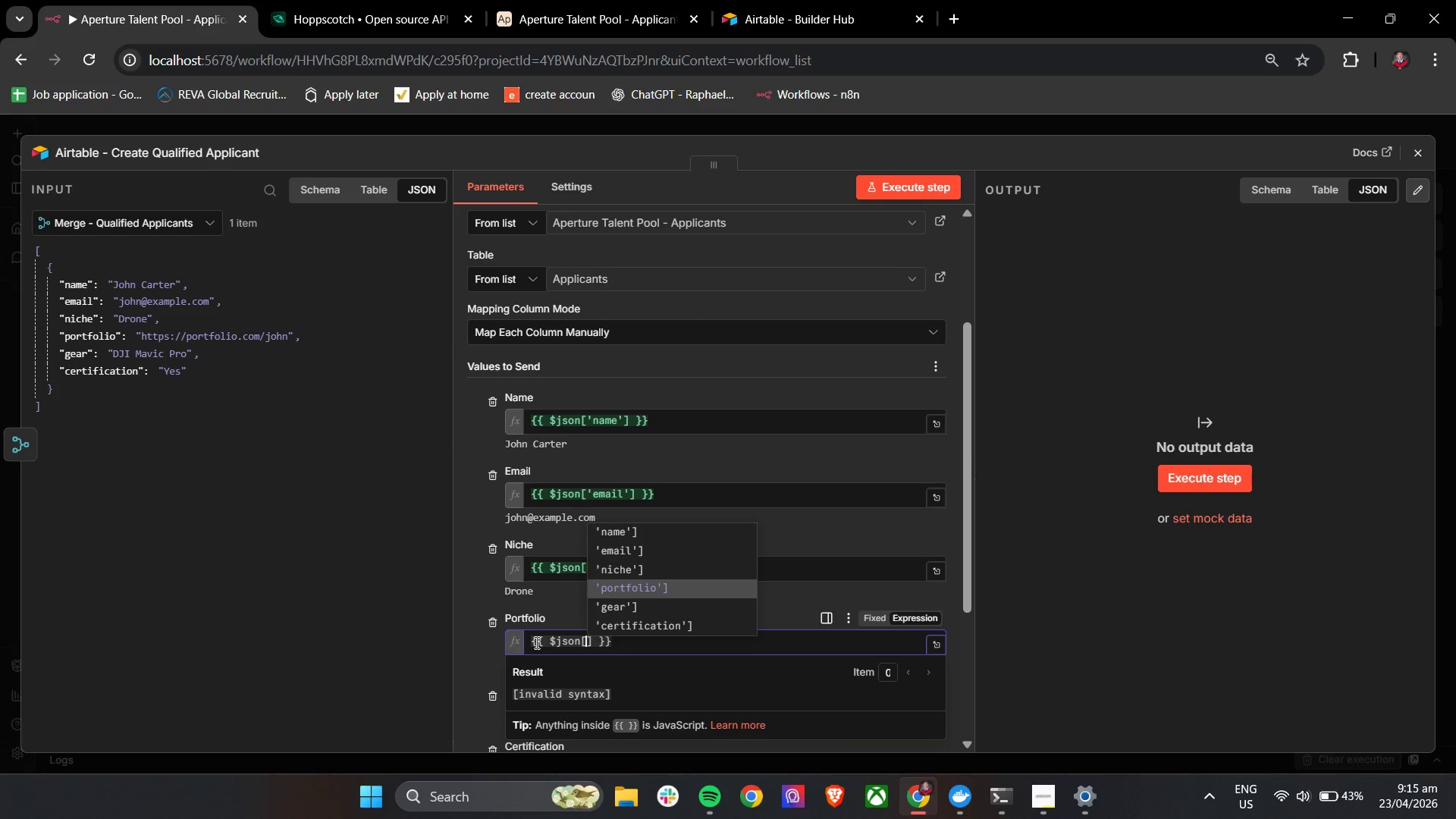 
key(Enter)
 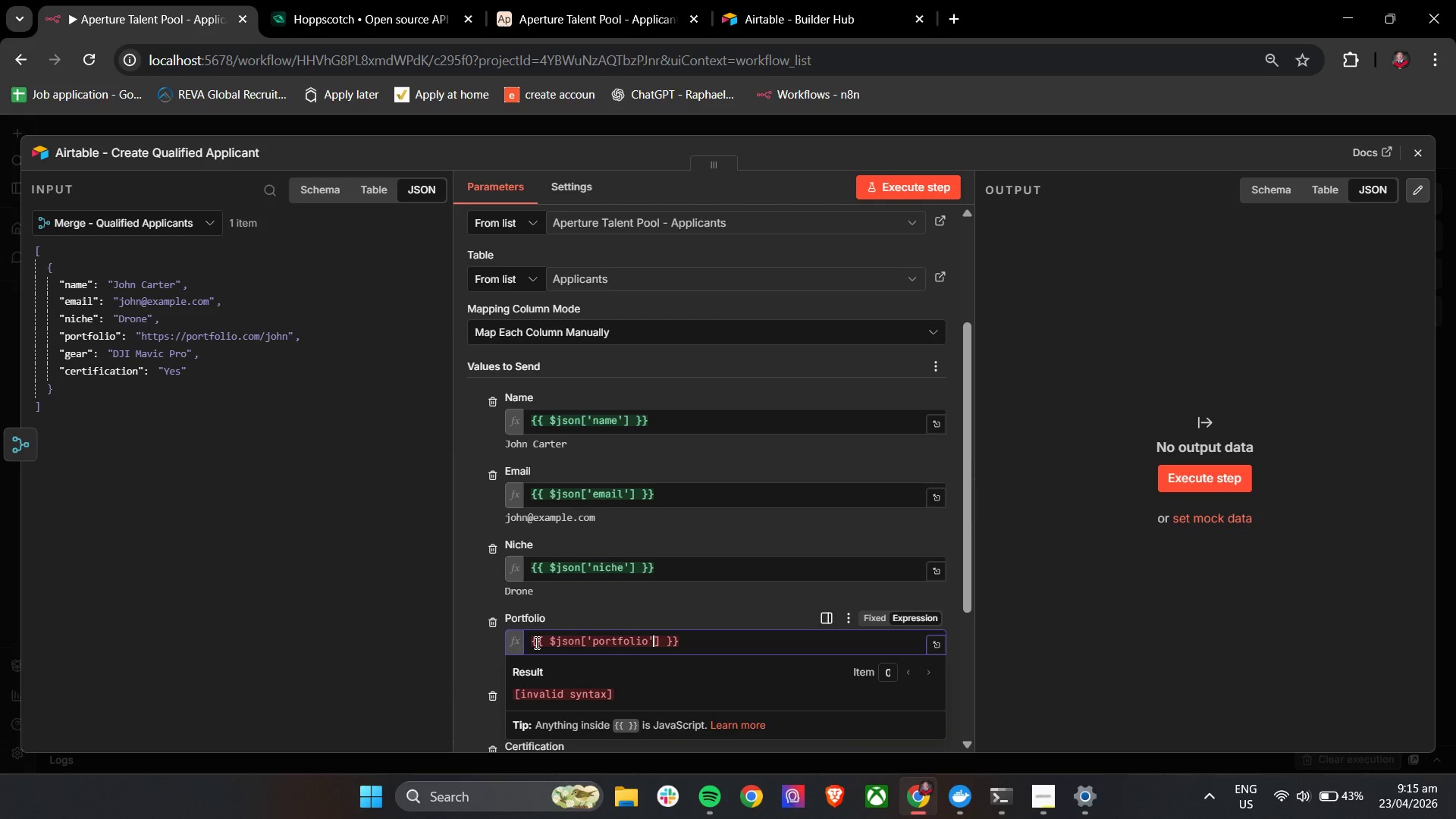 
key(Backspace)
 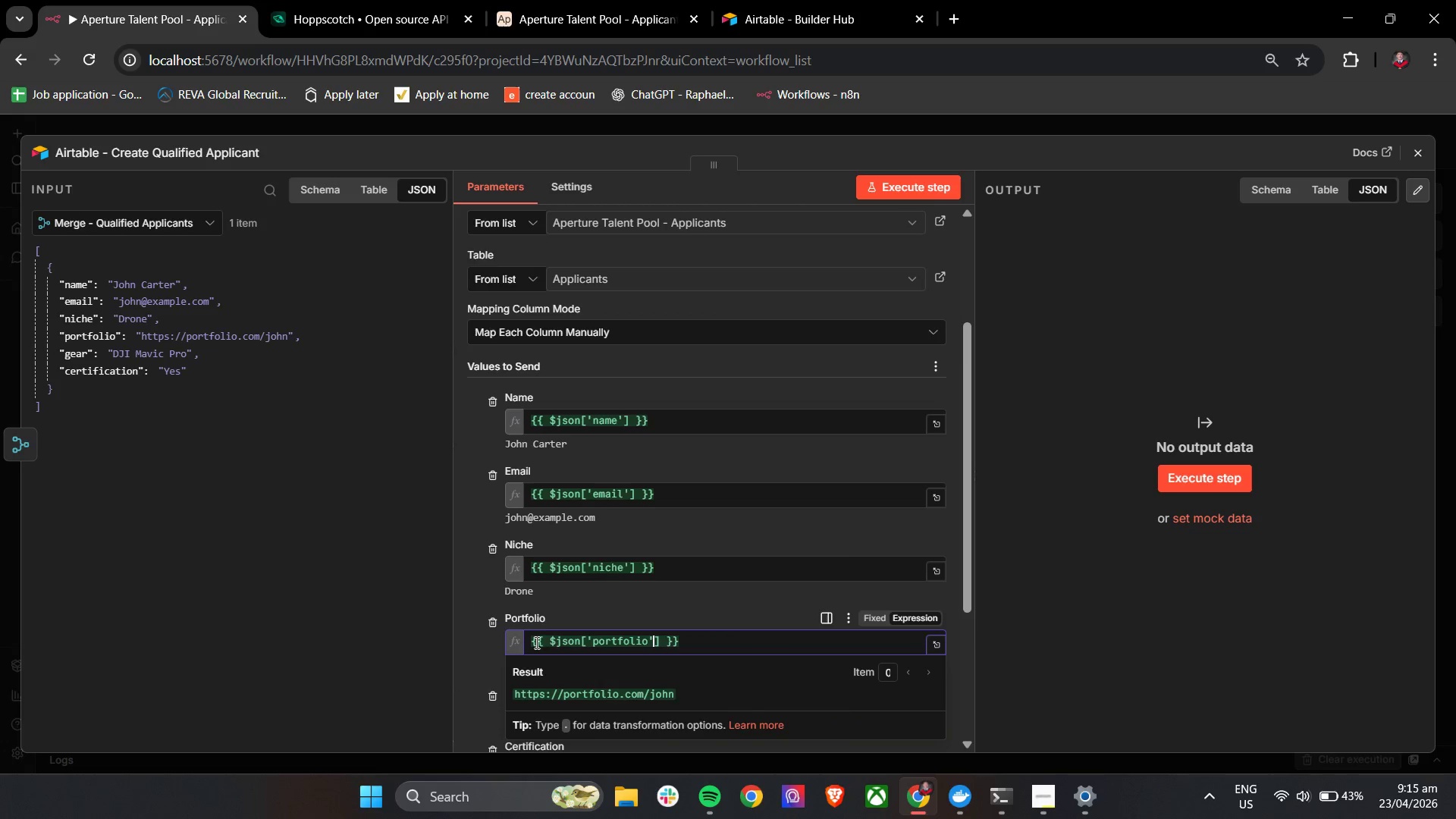 
scroll: coordinate [548, 642], scroll_direction: down, amount: 3.0
 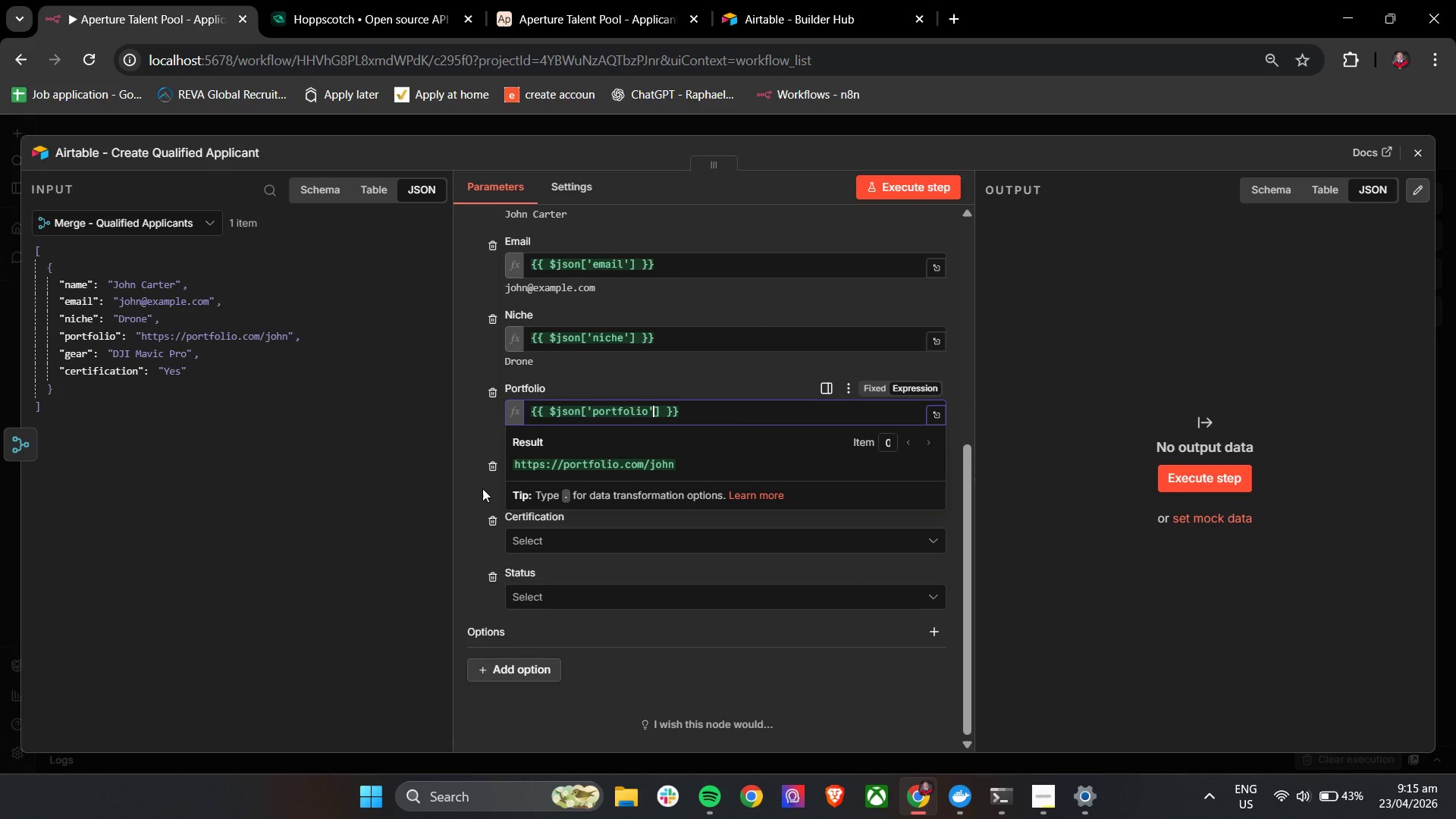 
left_click([469, 476])
 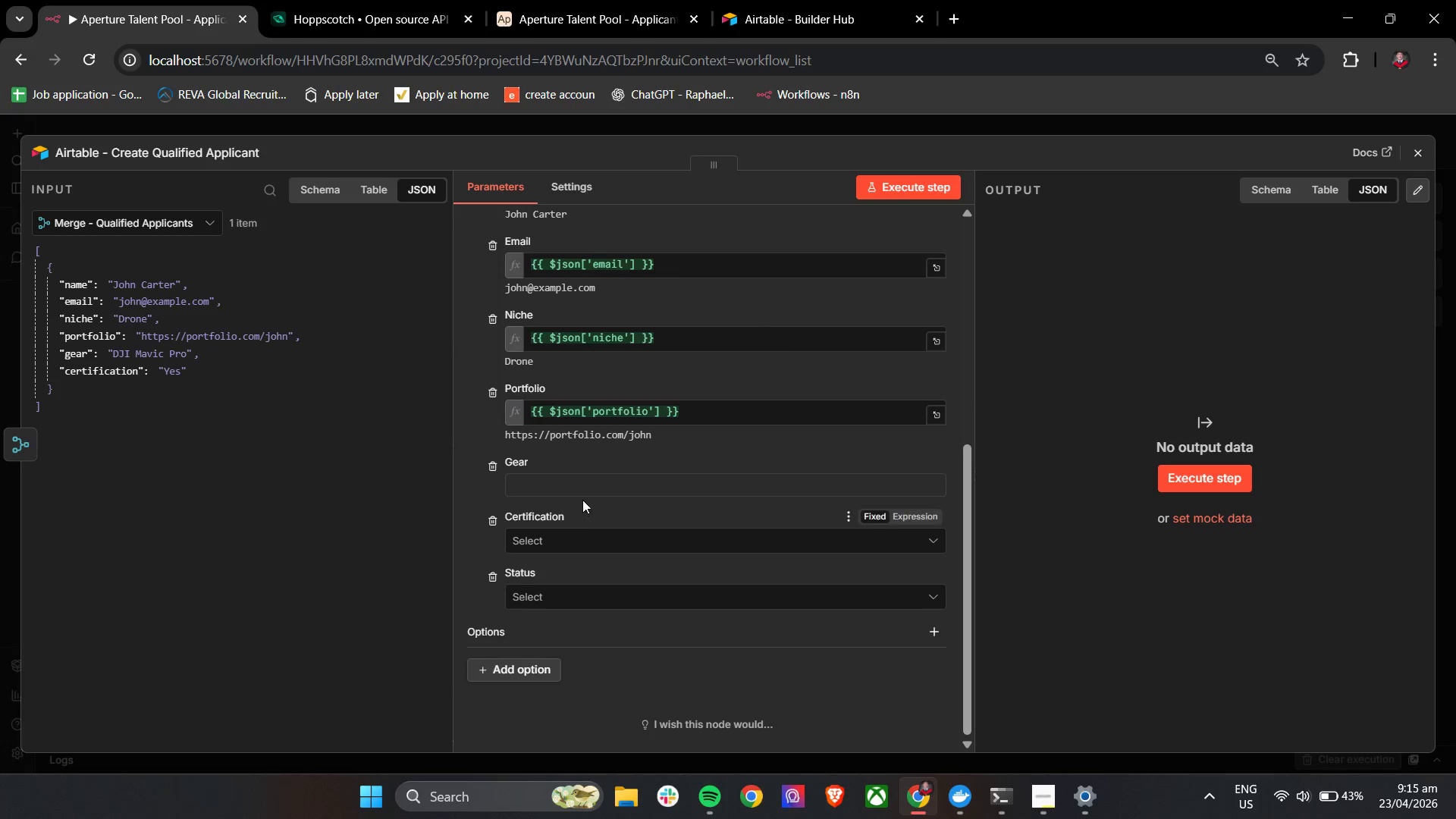 
left_click([584, 496])
 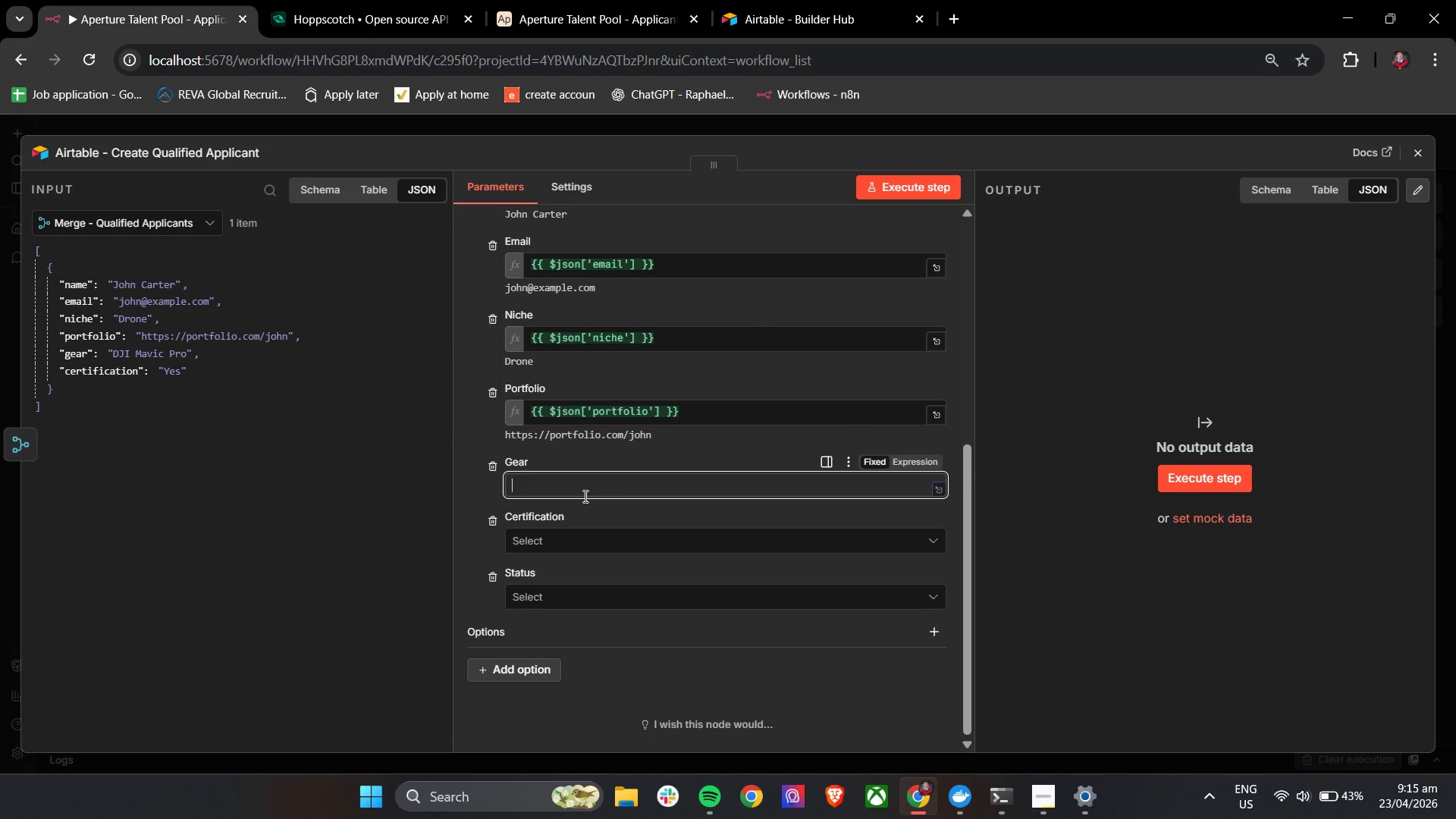 
key(Shift+BracketLeft)
 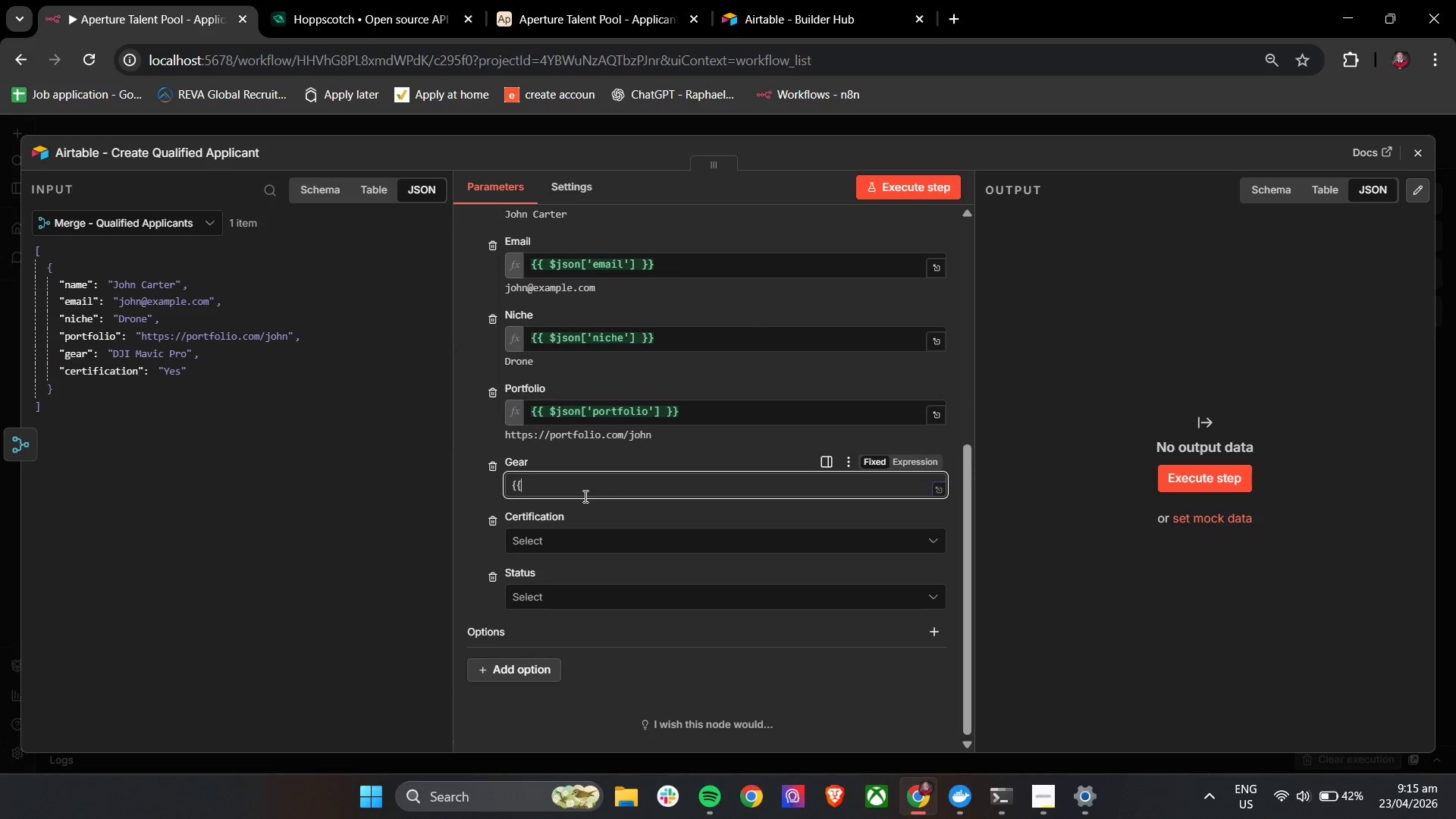 
key(Shift+BracketLeft)
 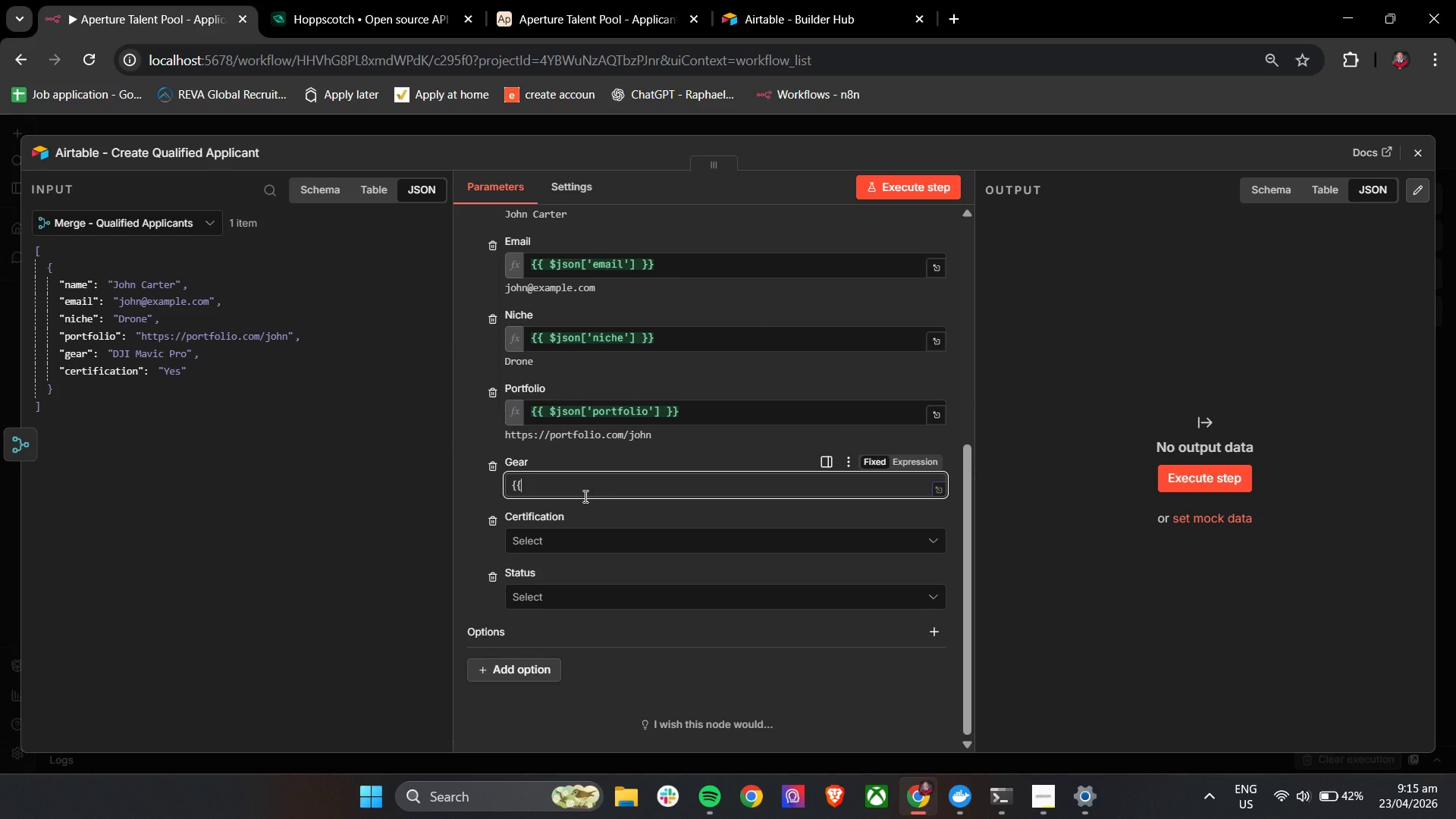 
key(Space)
 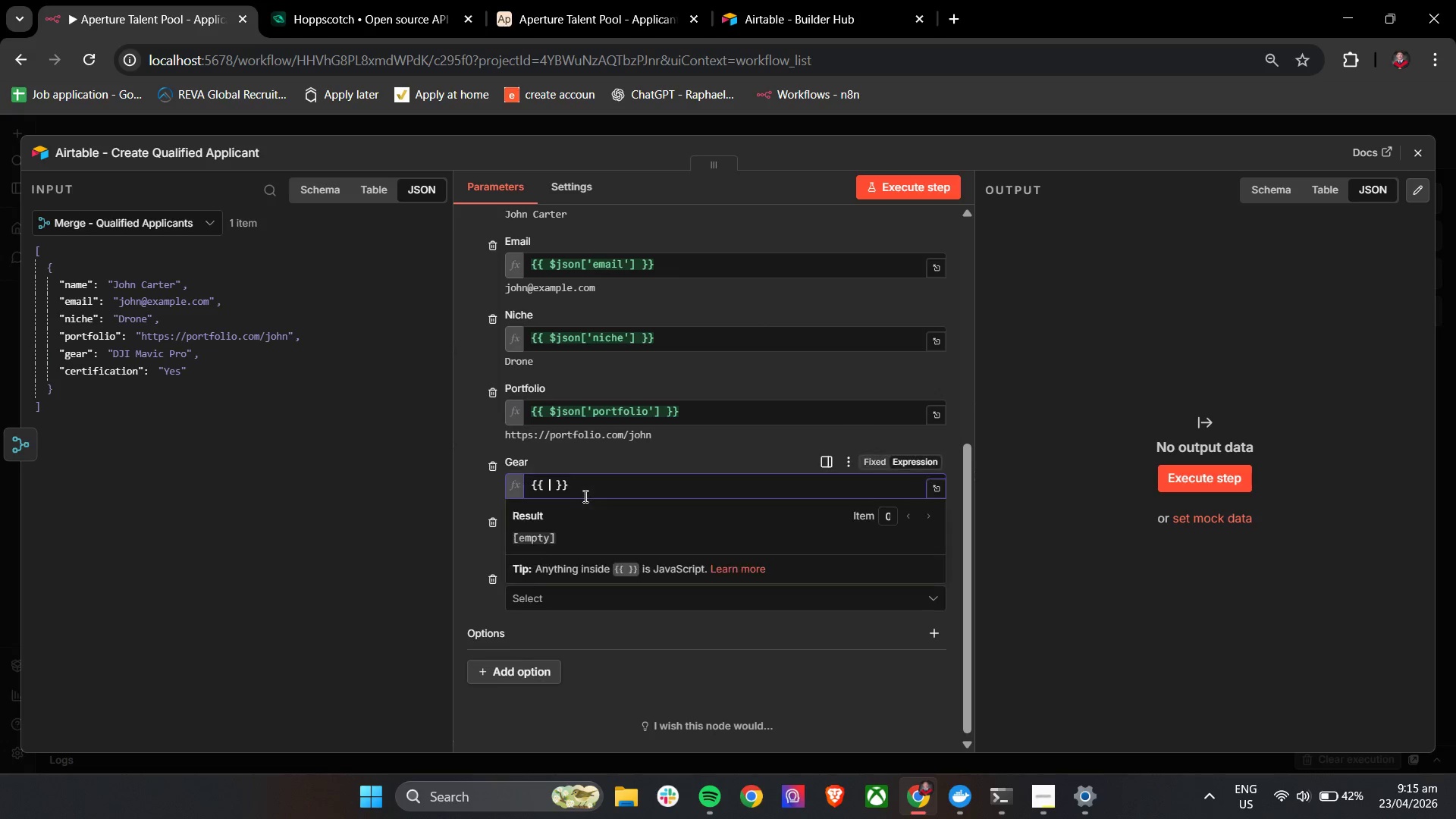 
key(Shift+4)
 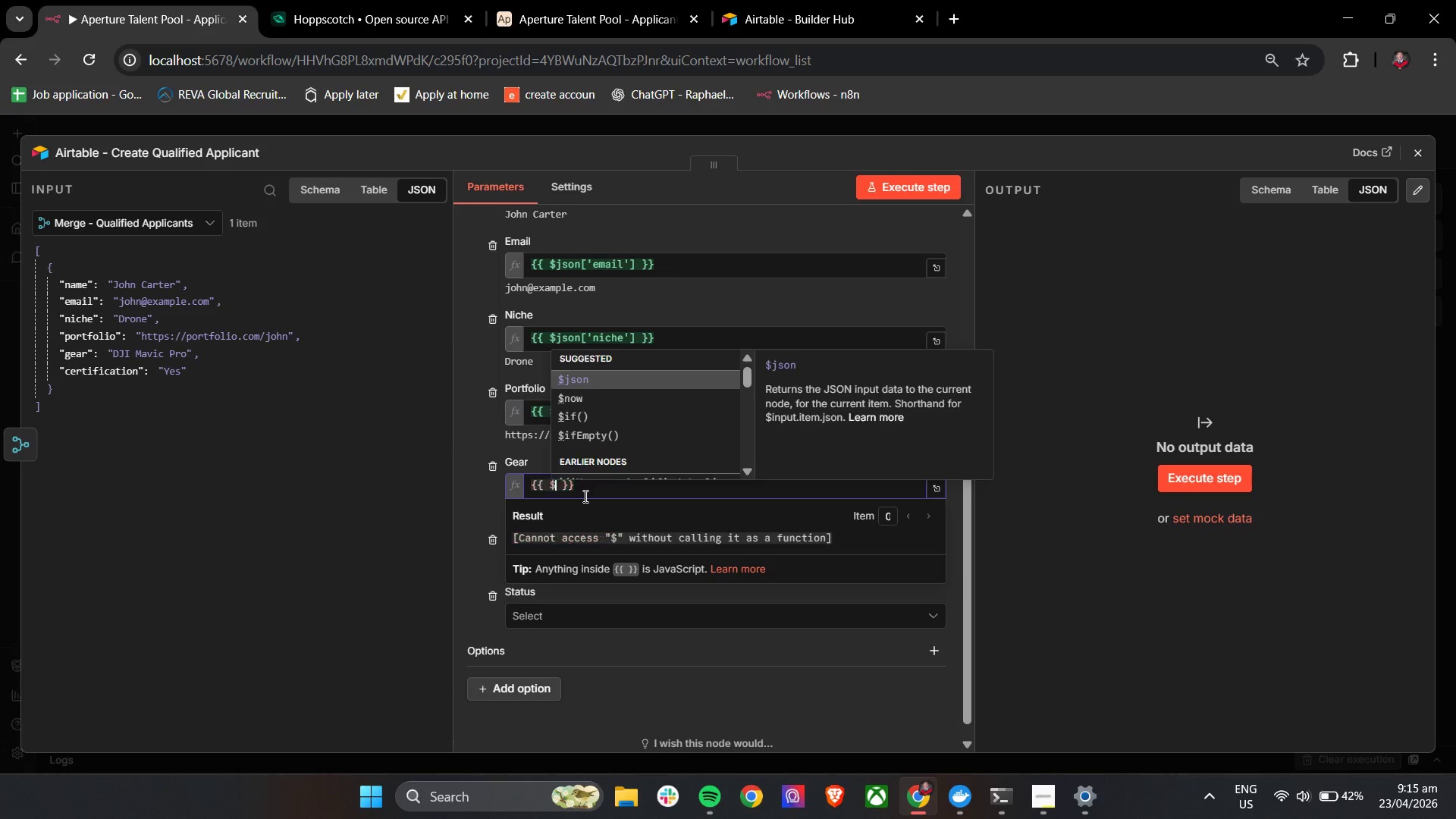 
key(Enter)
 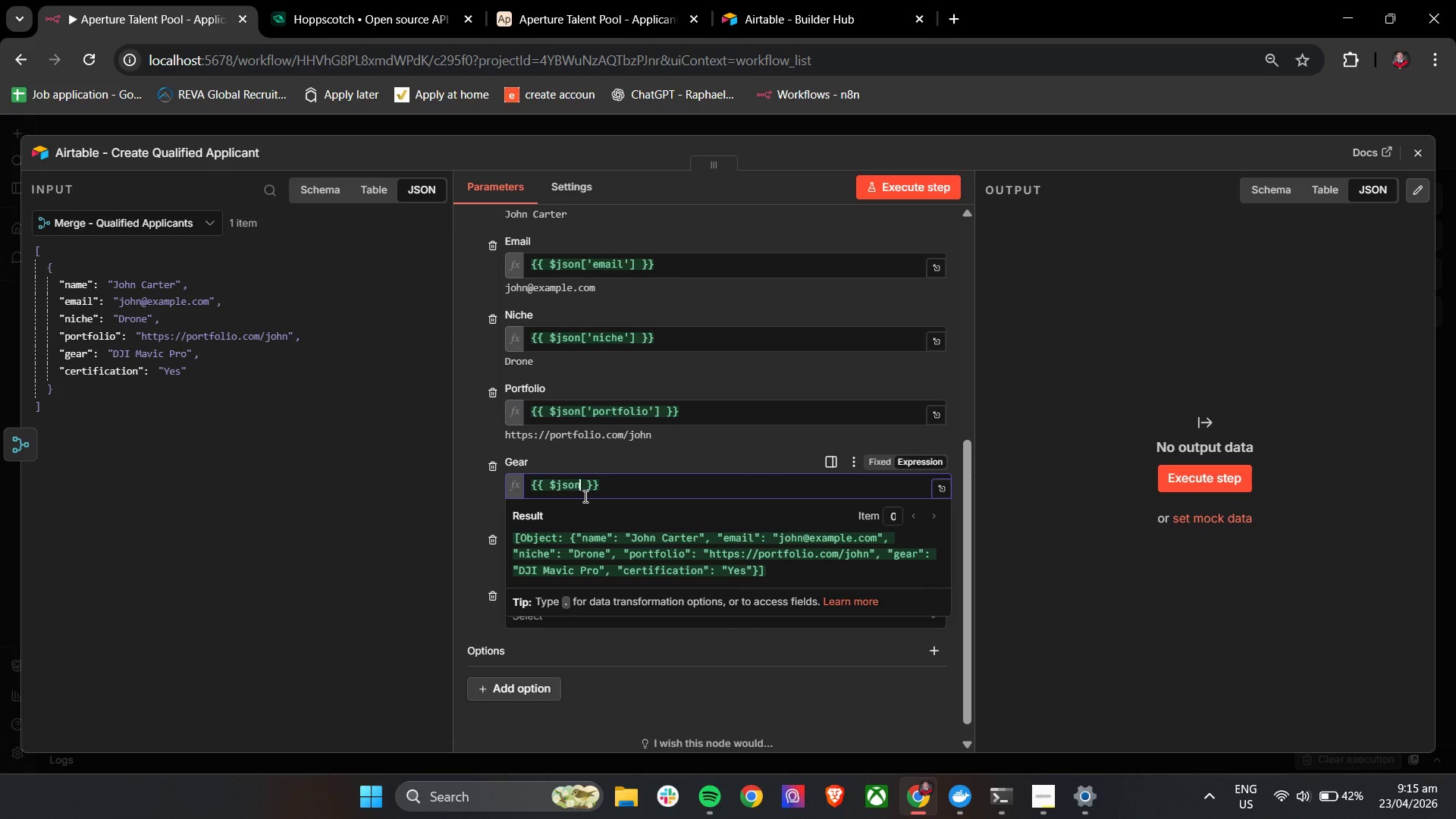 
key(BracketLeft)
 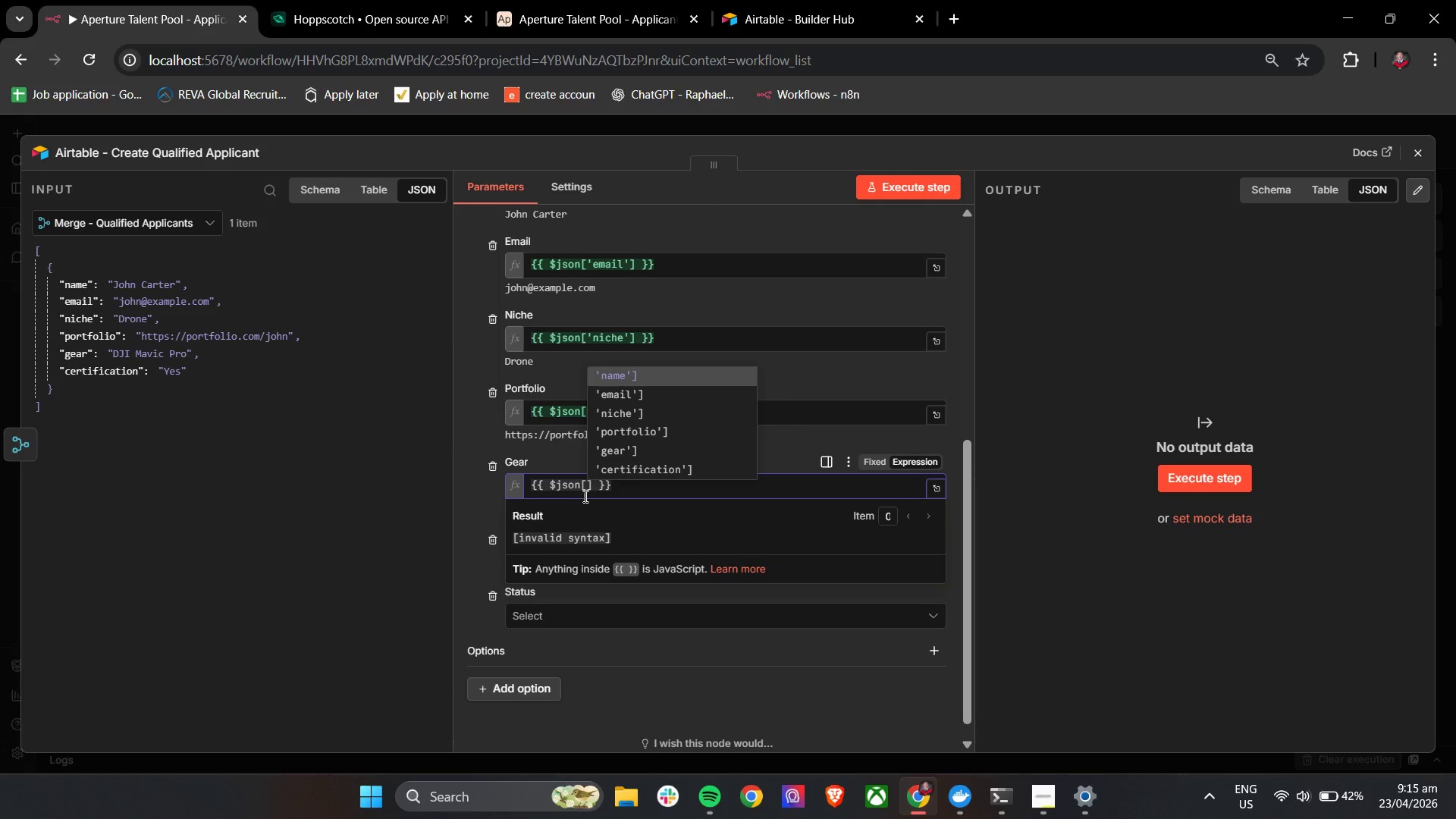 
key(ArrowDown)
 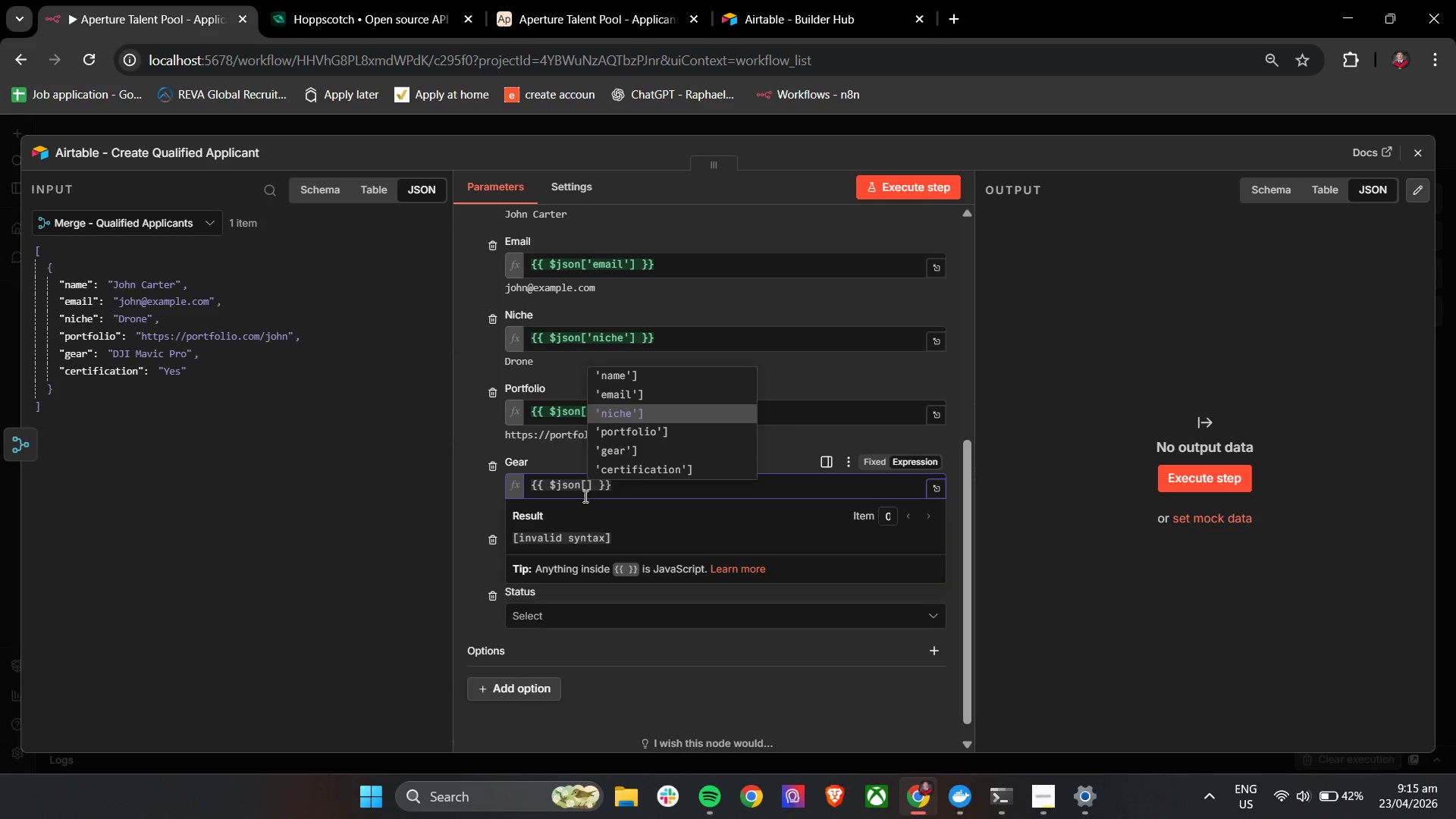 
key(ArrowDown)
 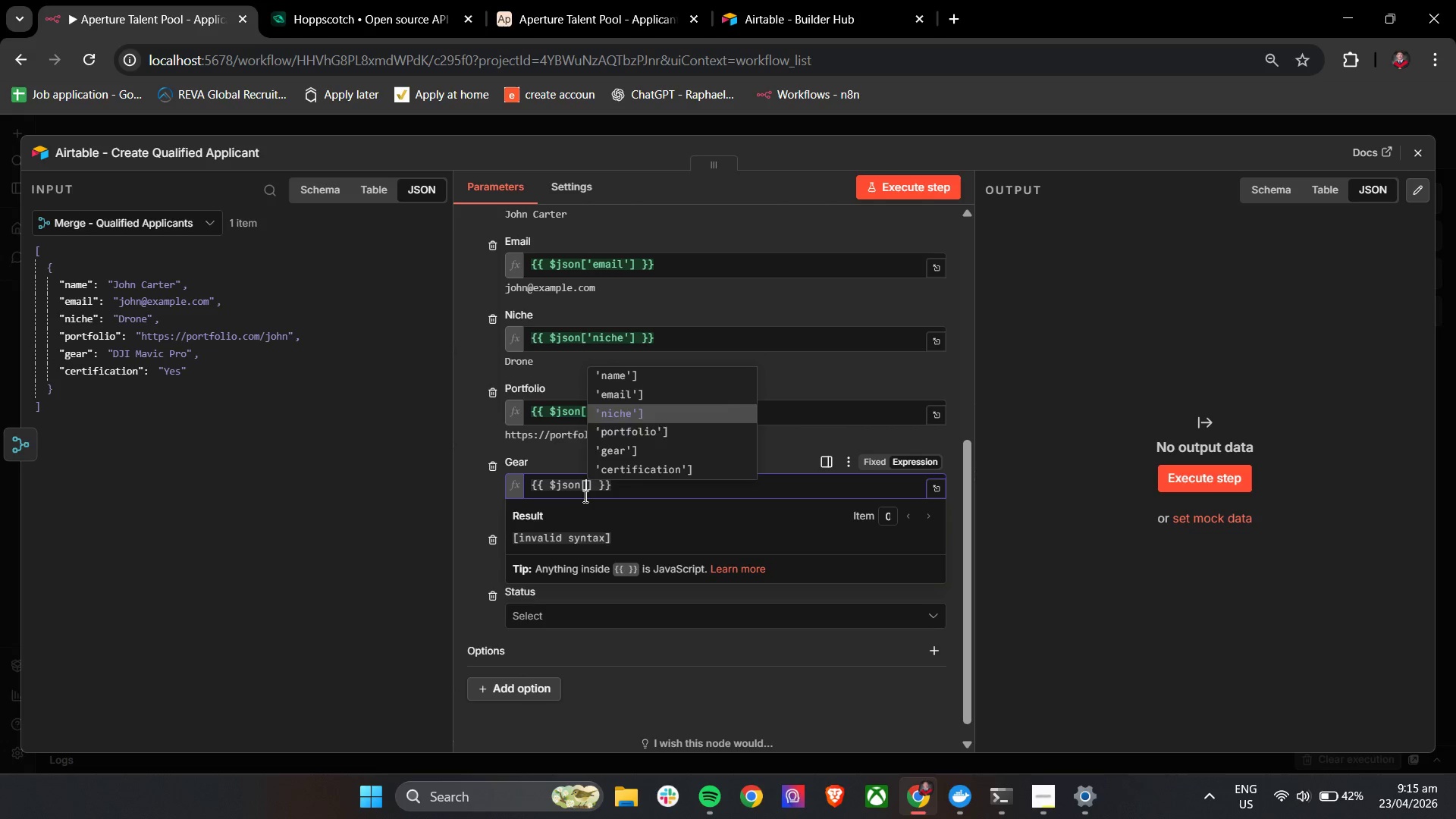 
key(ArrowDown)
 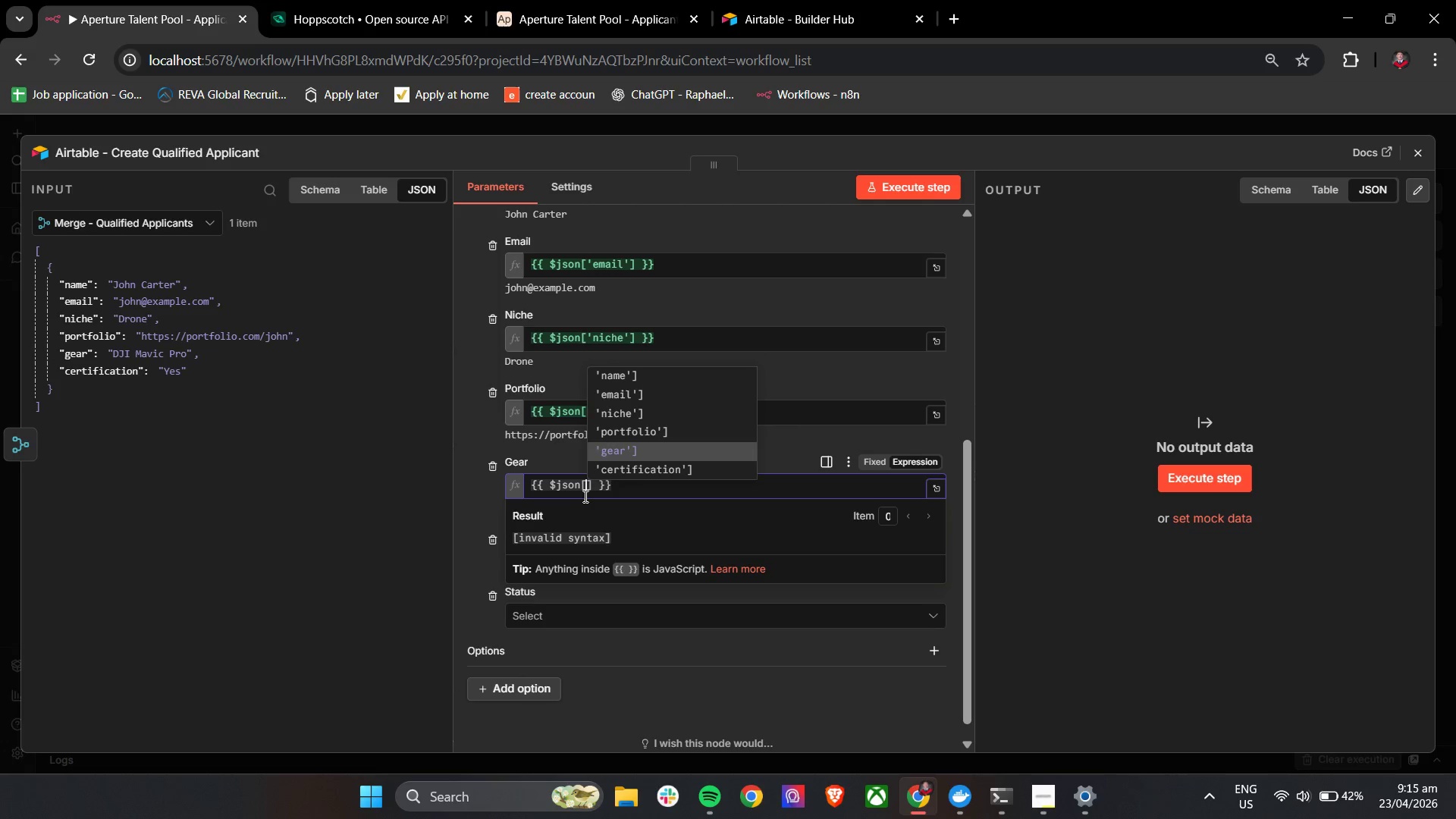 
key(ArrowDown)
 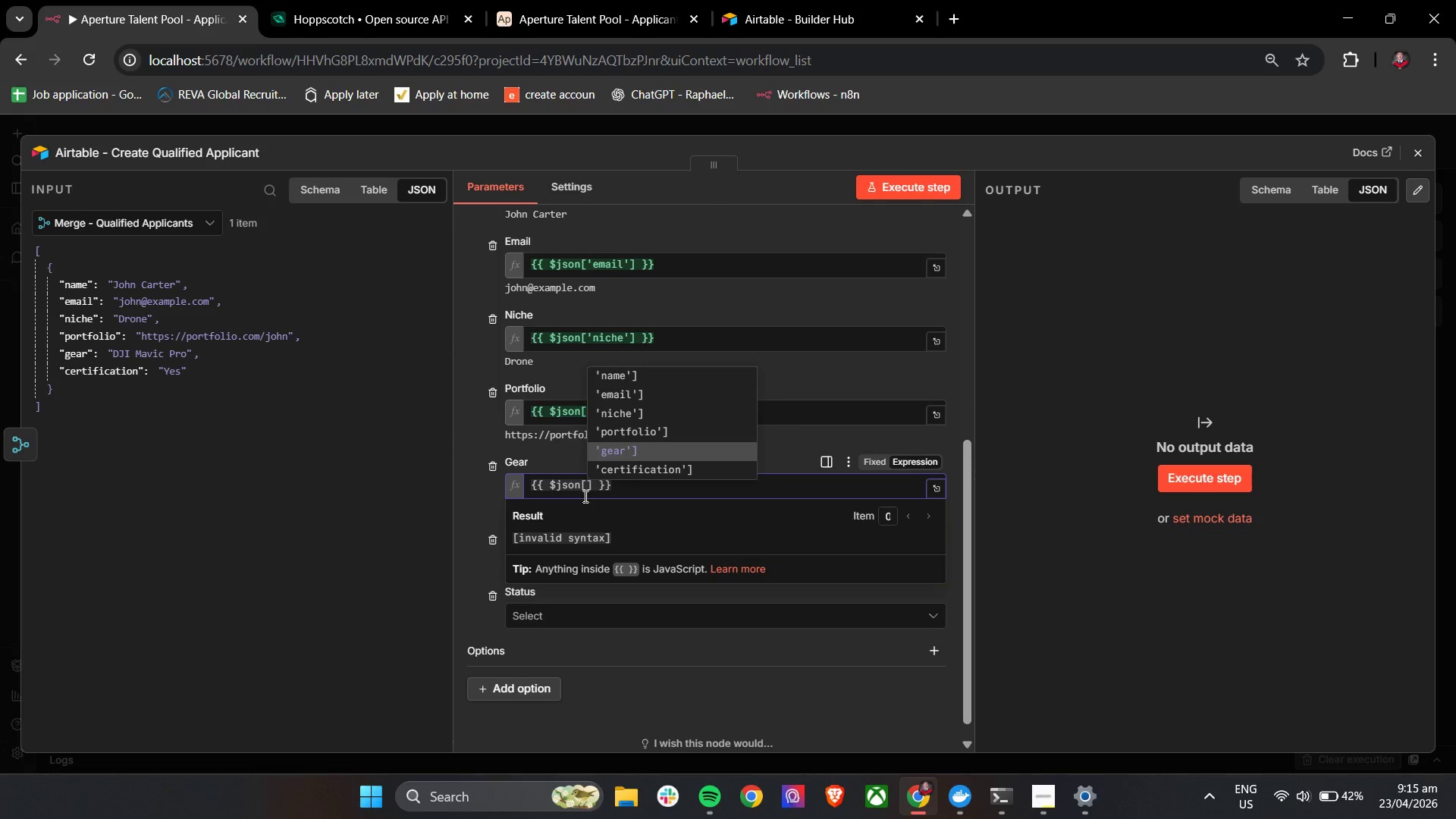 
key(Enter)
 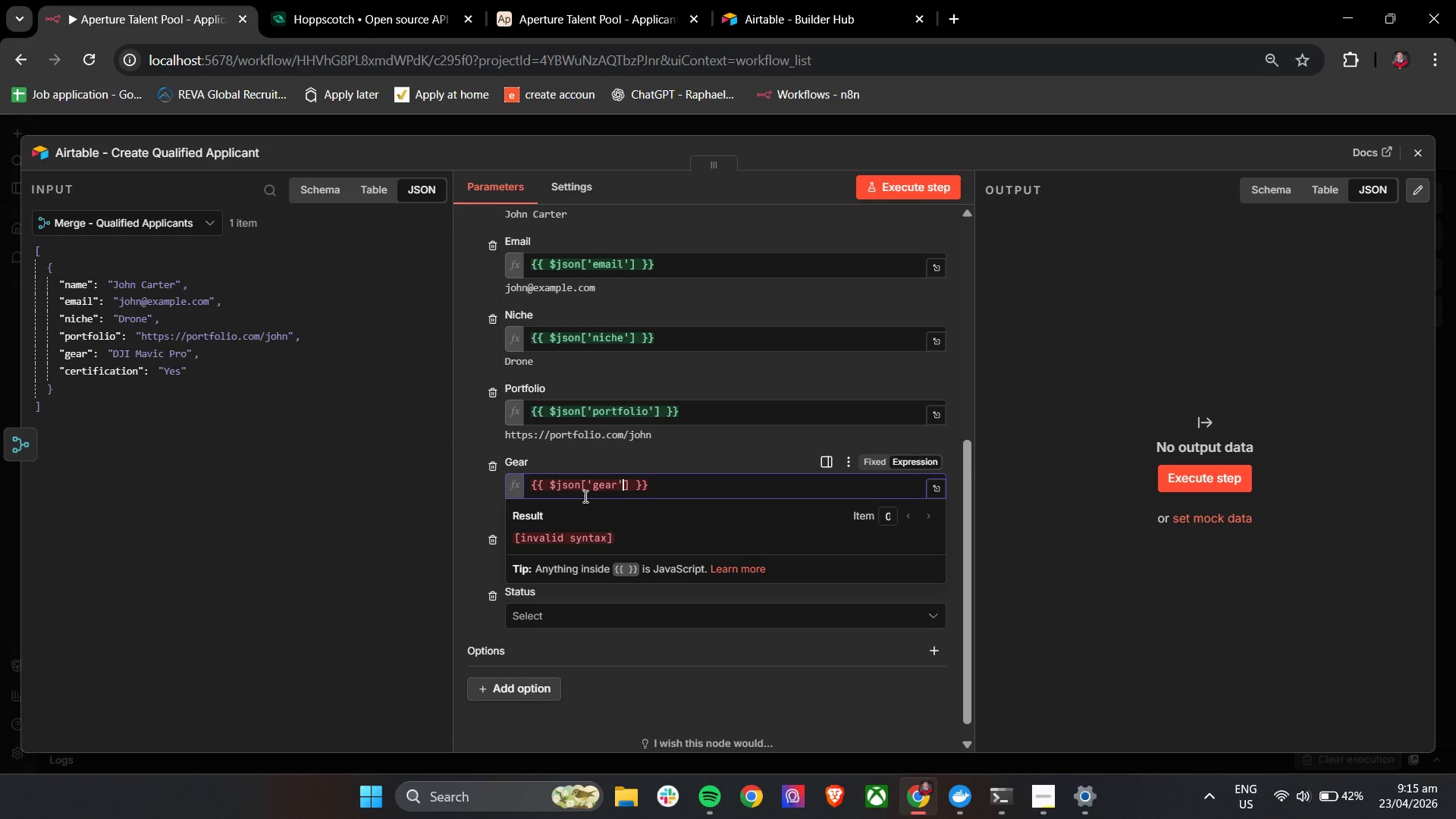 
key(Backspace)
 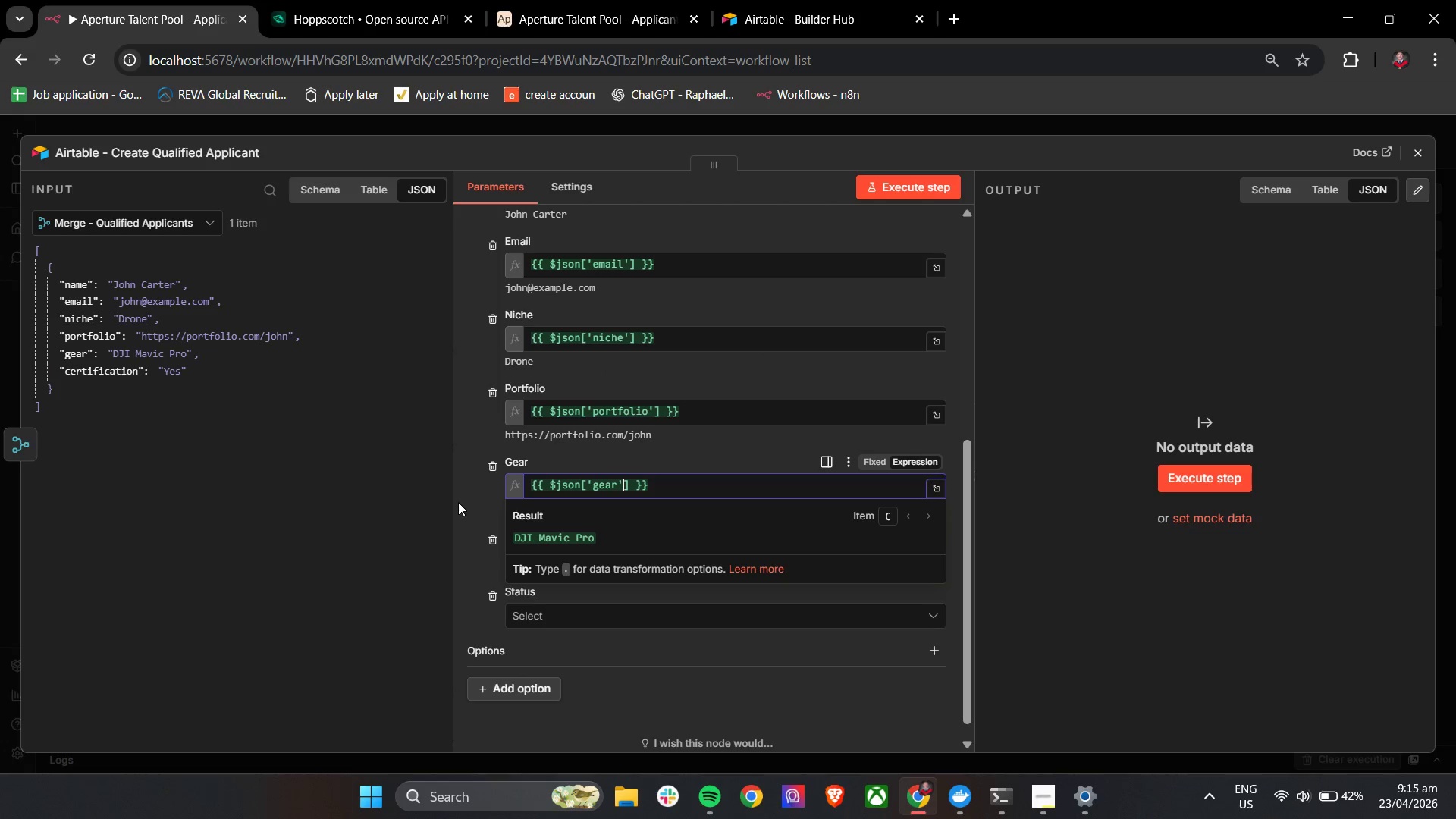 
left_click([466, 500])
 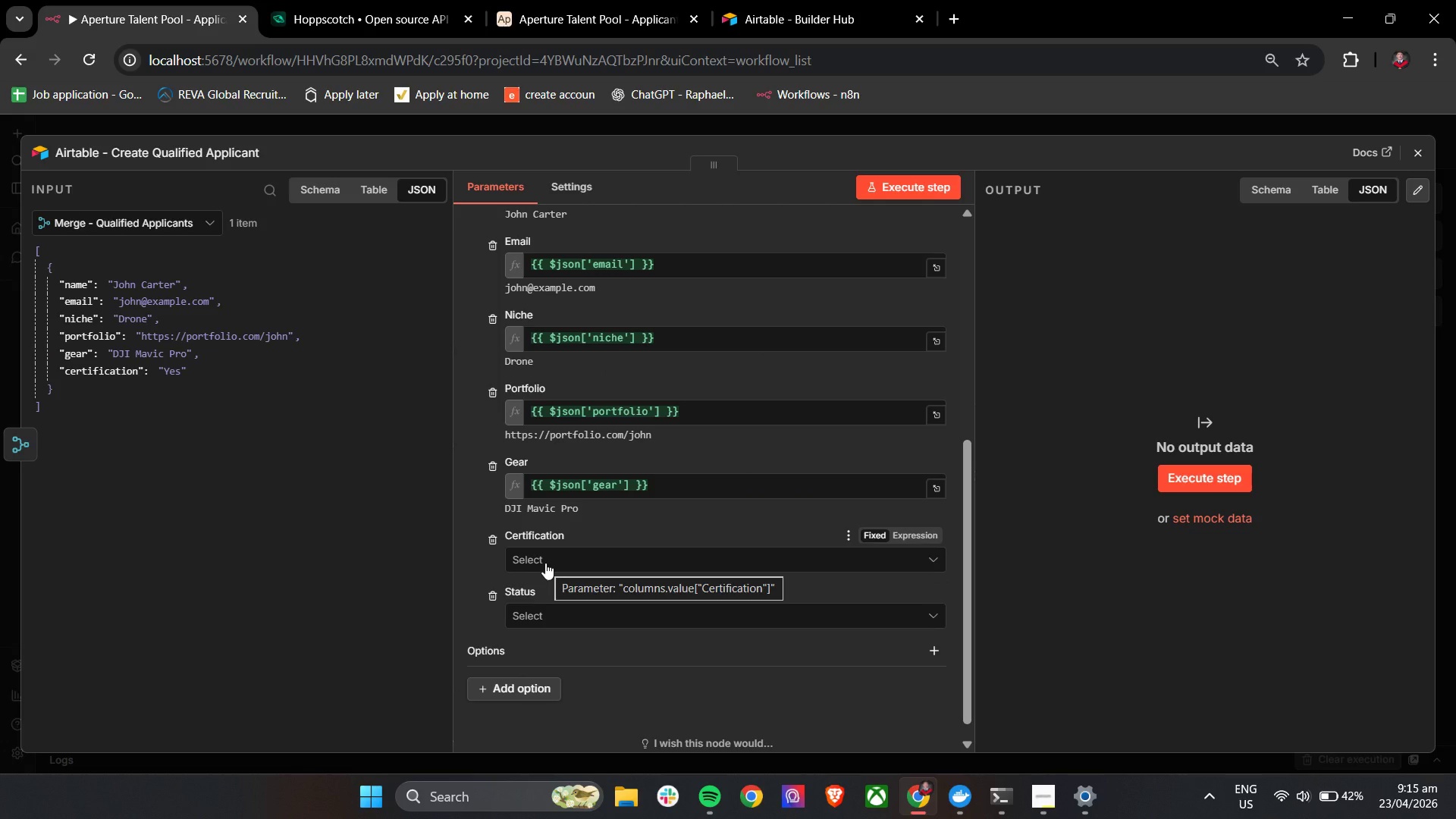 
wait(13.61)
 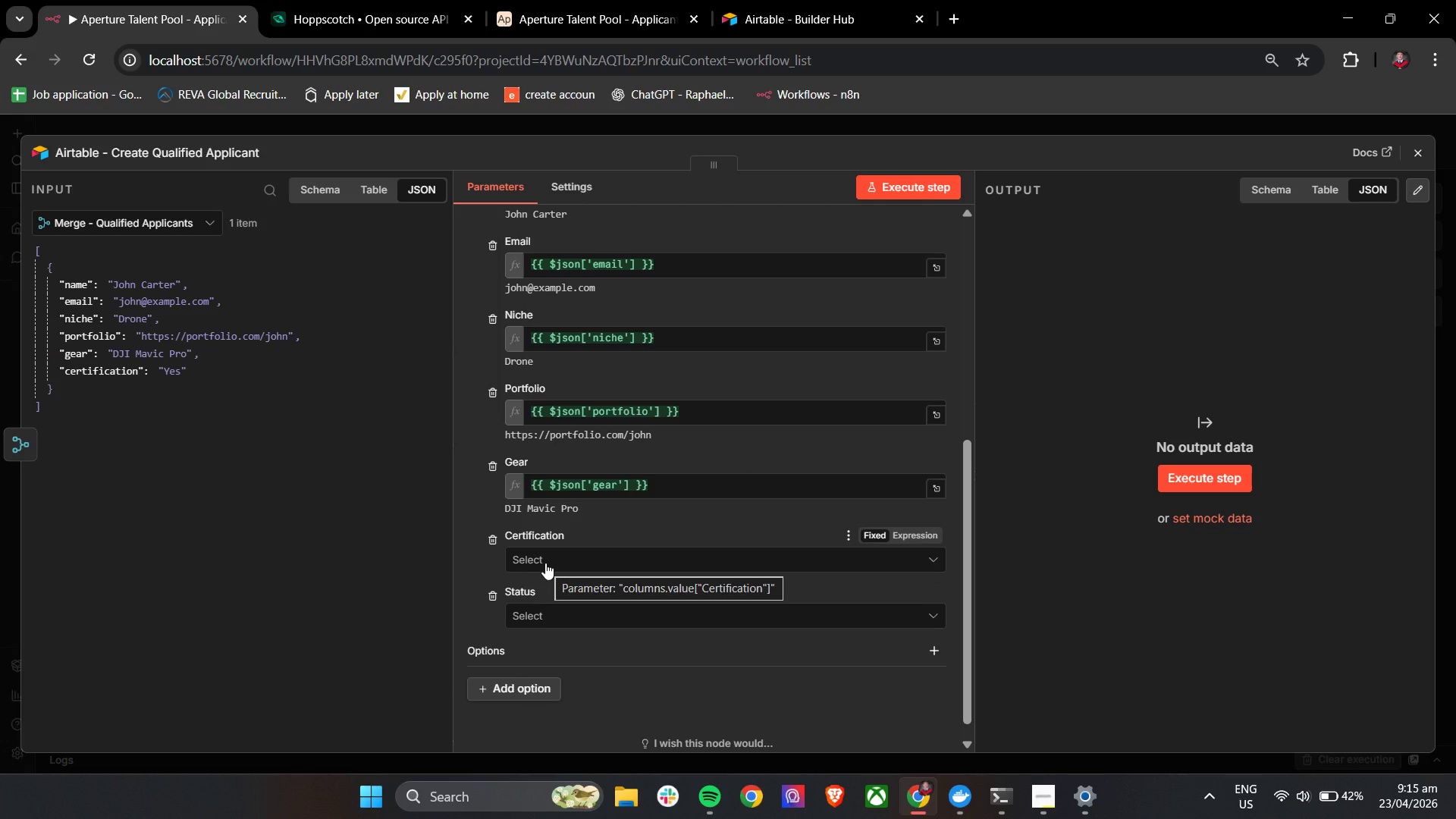 
left_click([592, 563])
 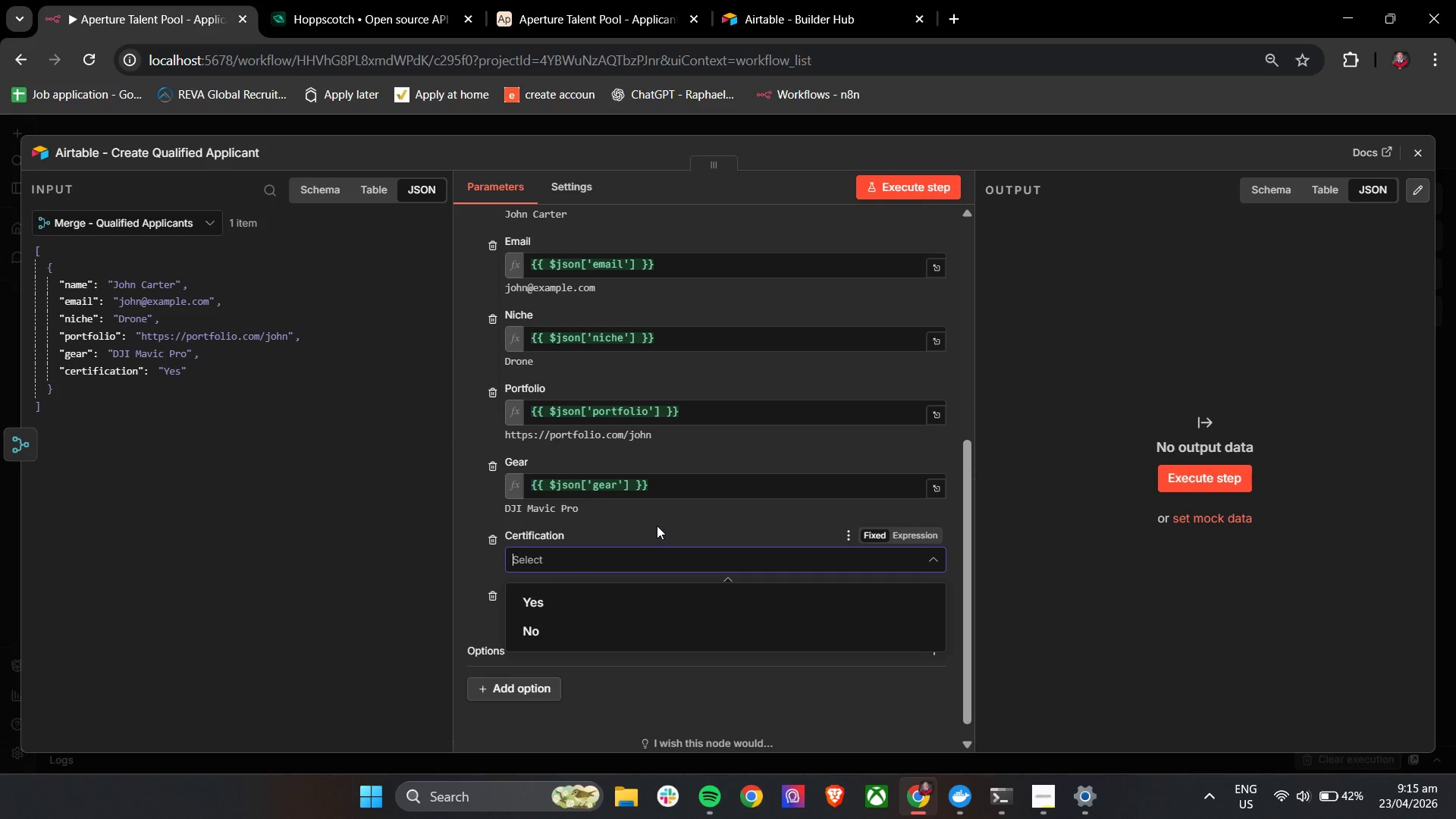 
left_click([657, 526])
 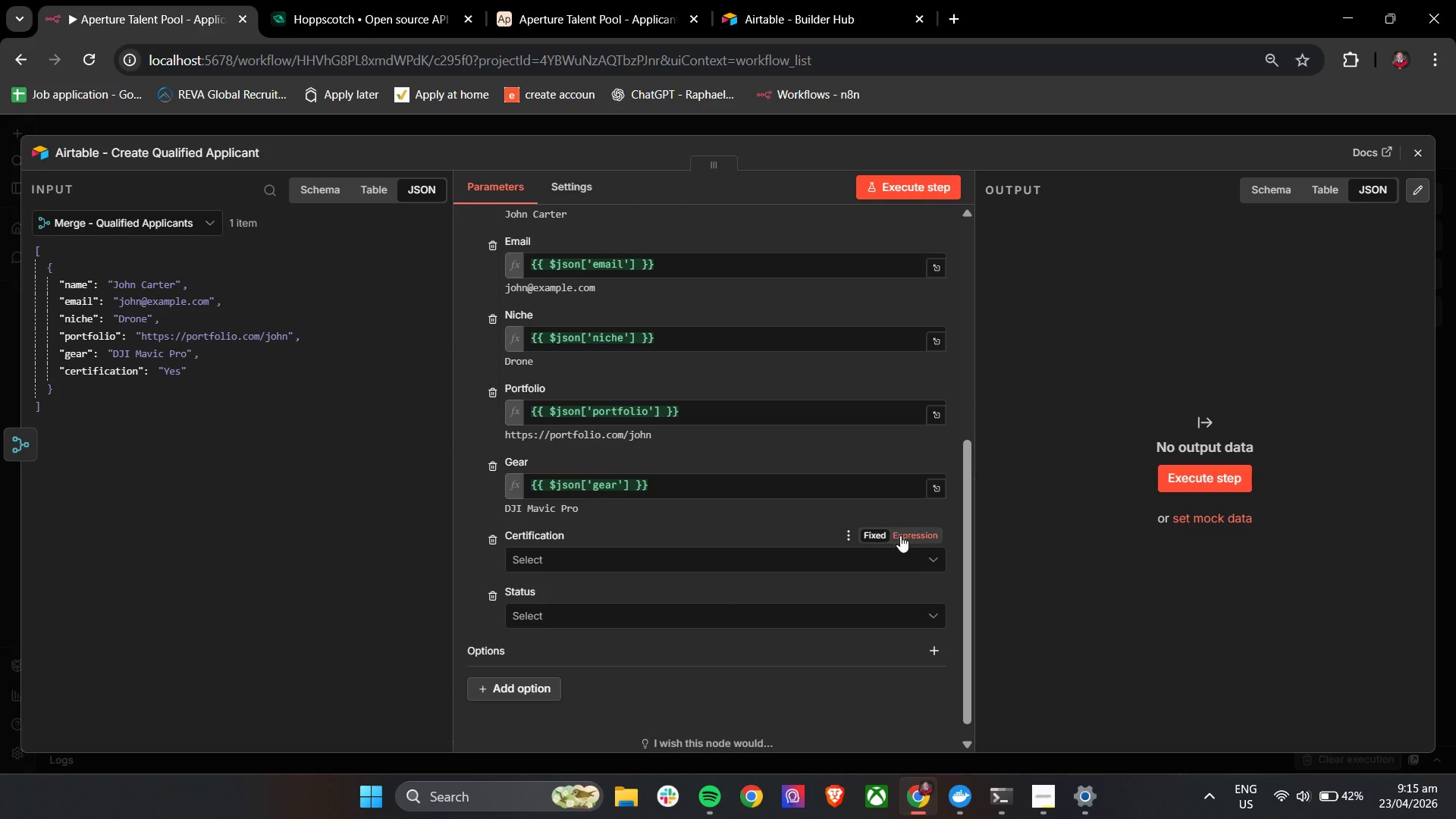 
left_click([902, 541])
 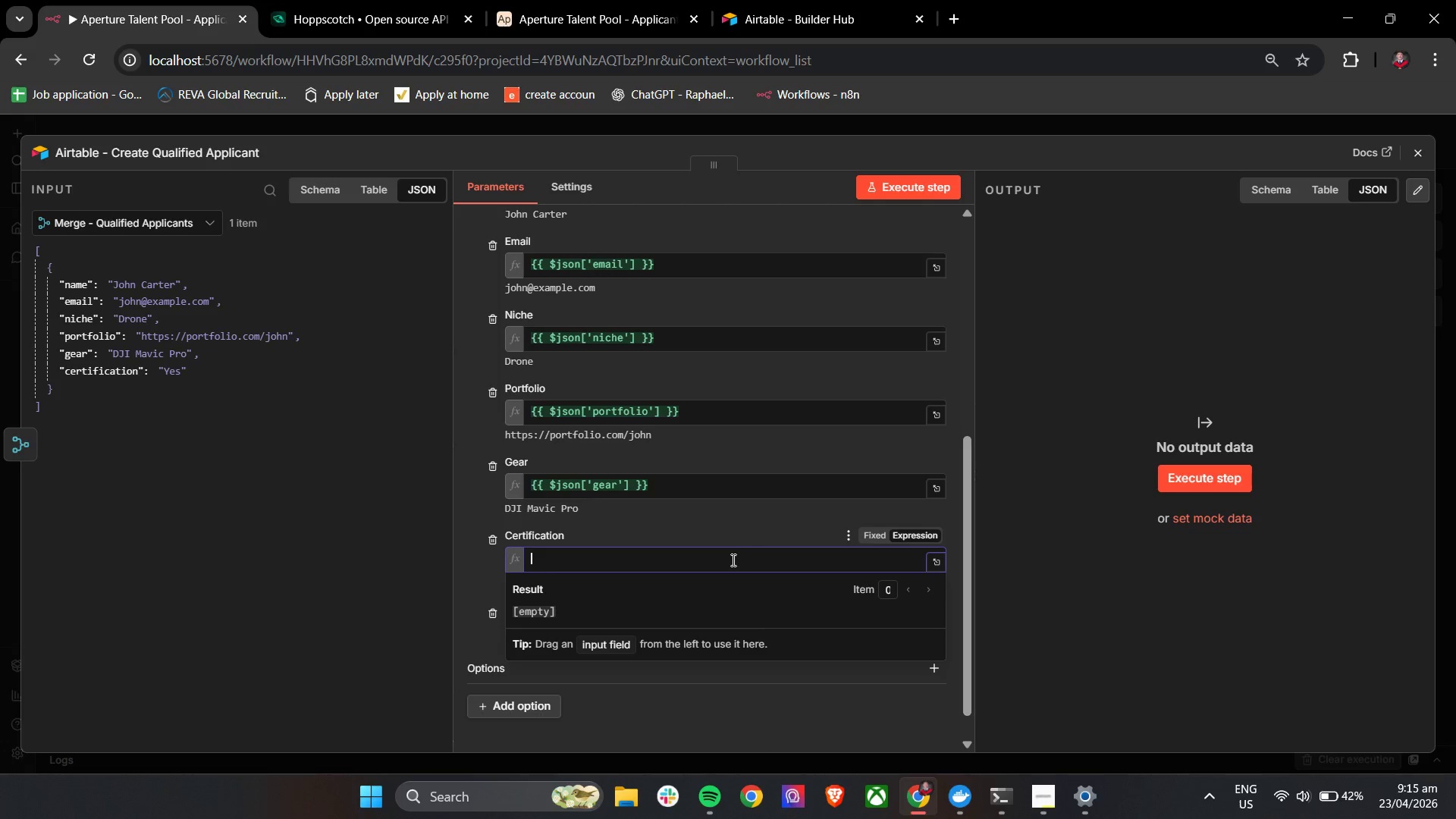 
left_click([732, 560])
 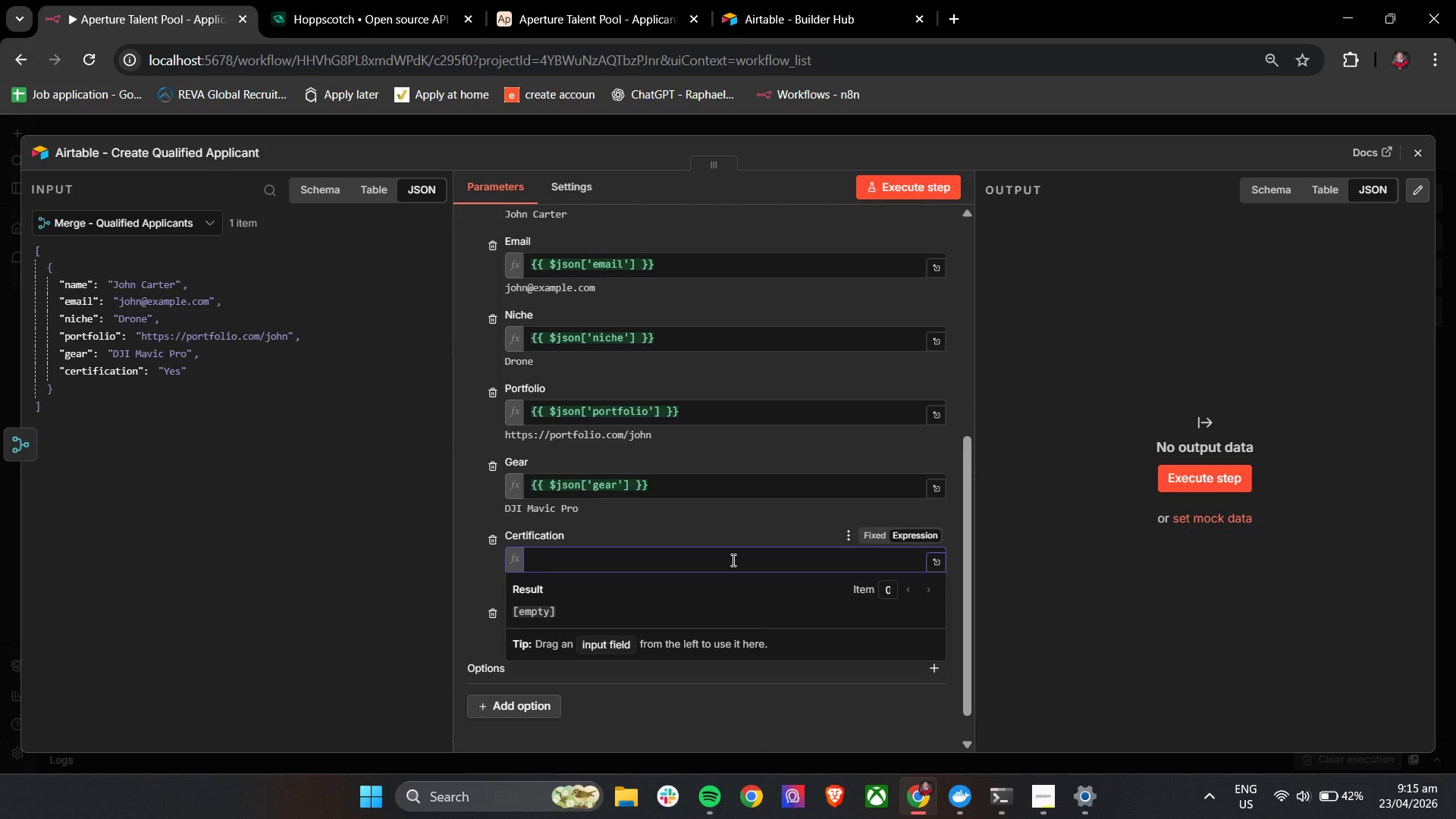 
key(Shift+BracketLeft)
 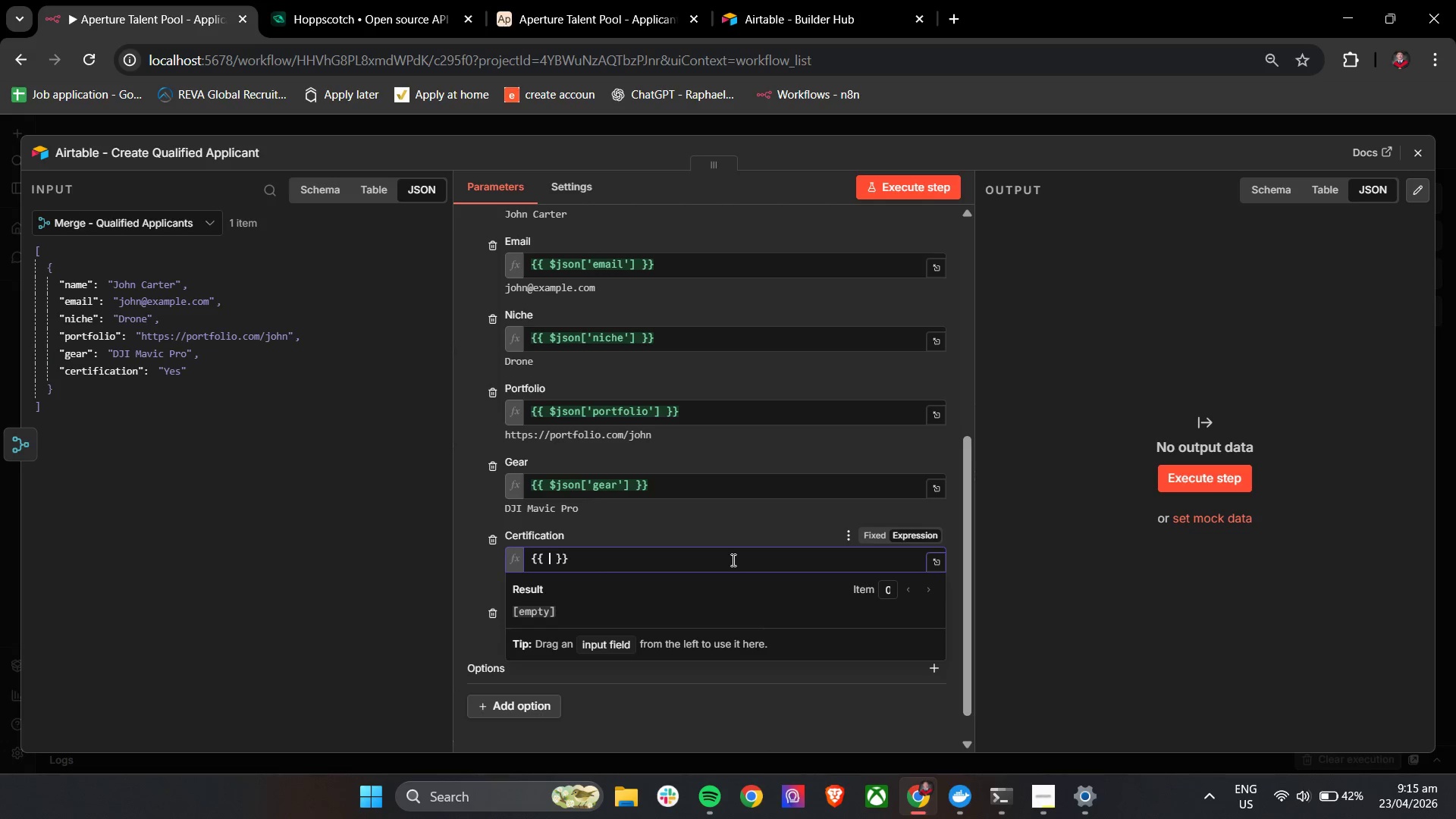 
key(Shift+BracketLeft)
 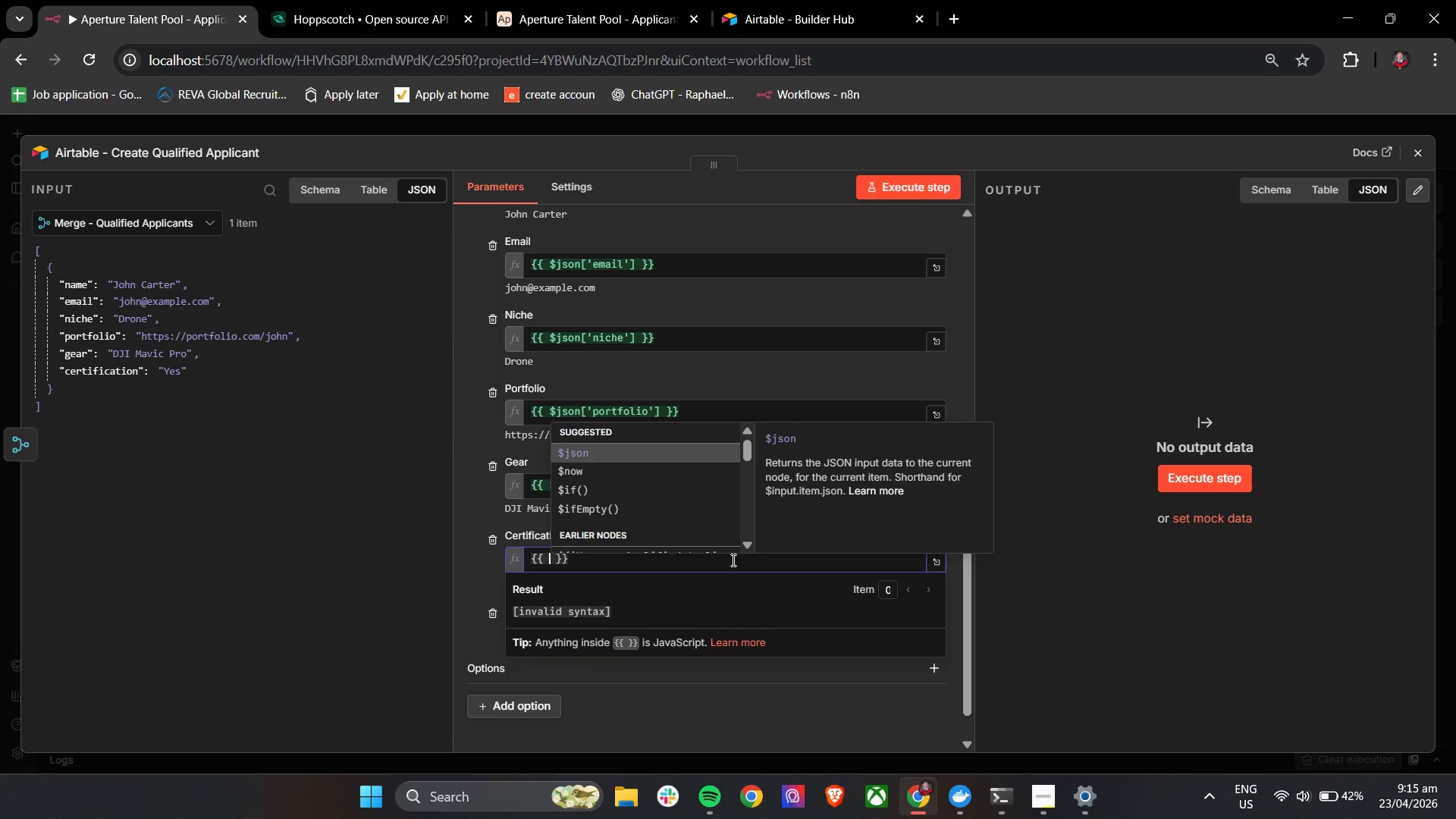 
key(Enter)
 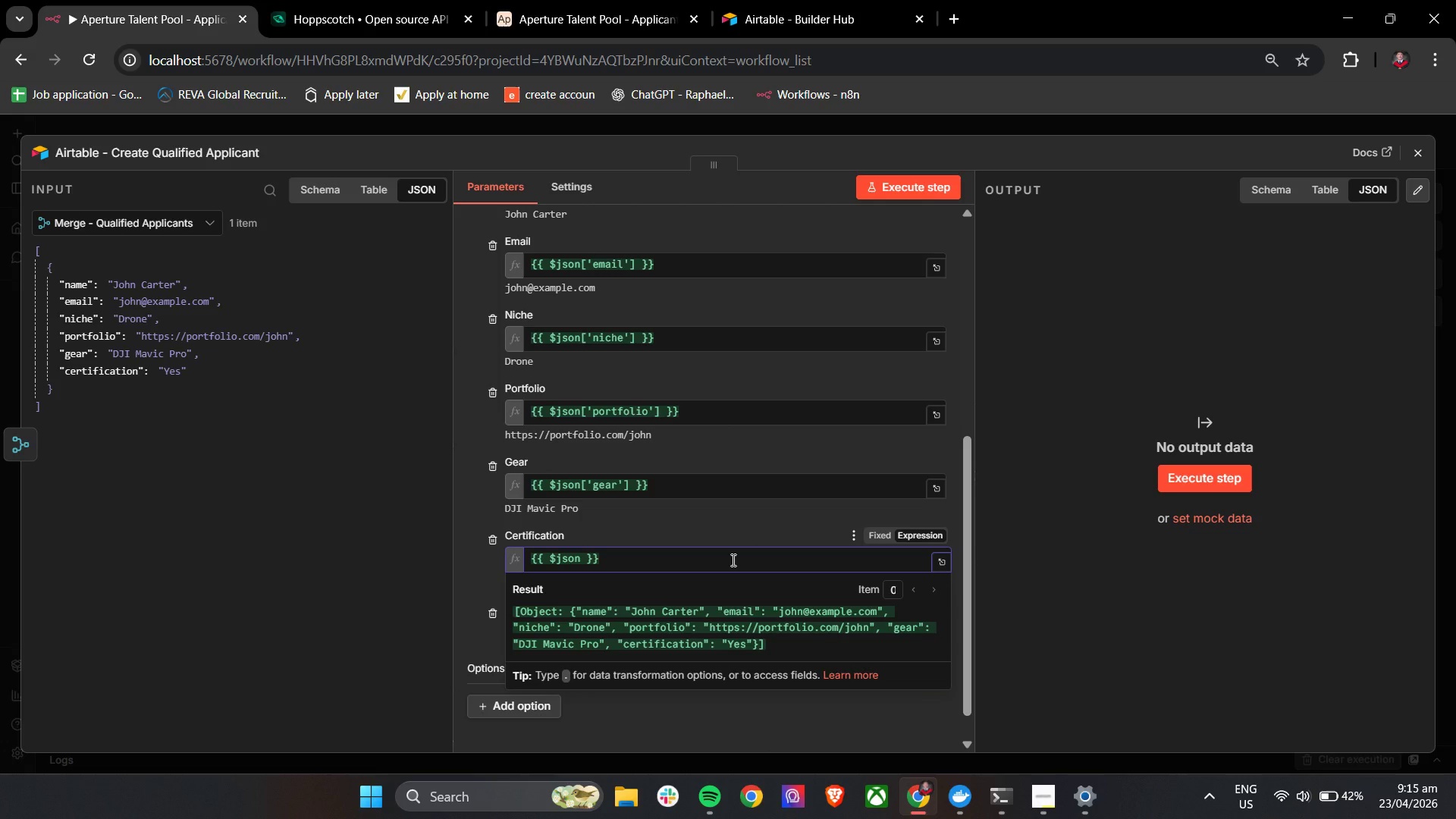 
key(BracketLeft)
 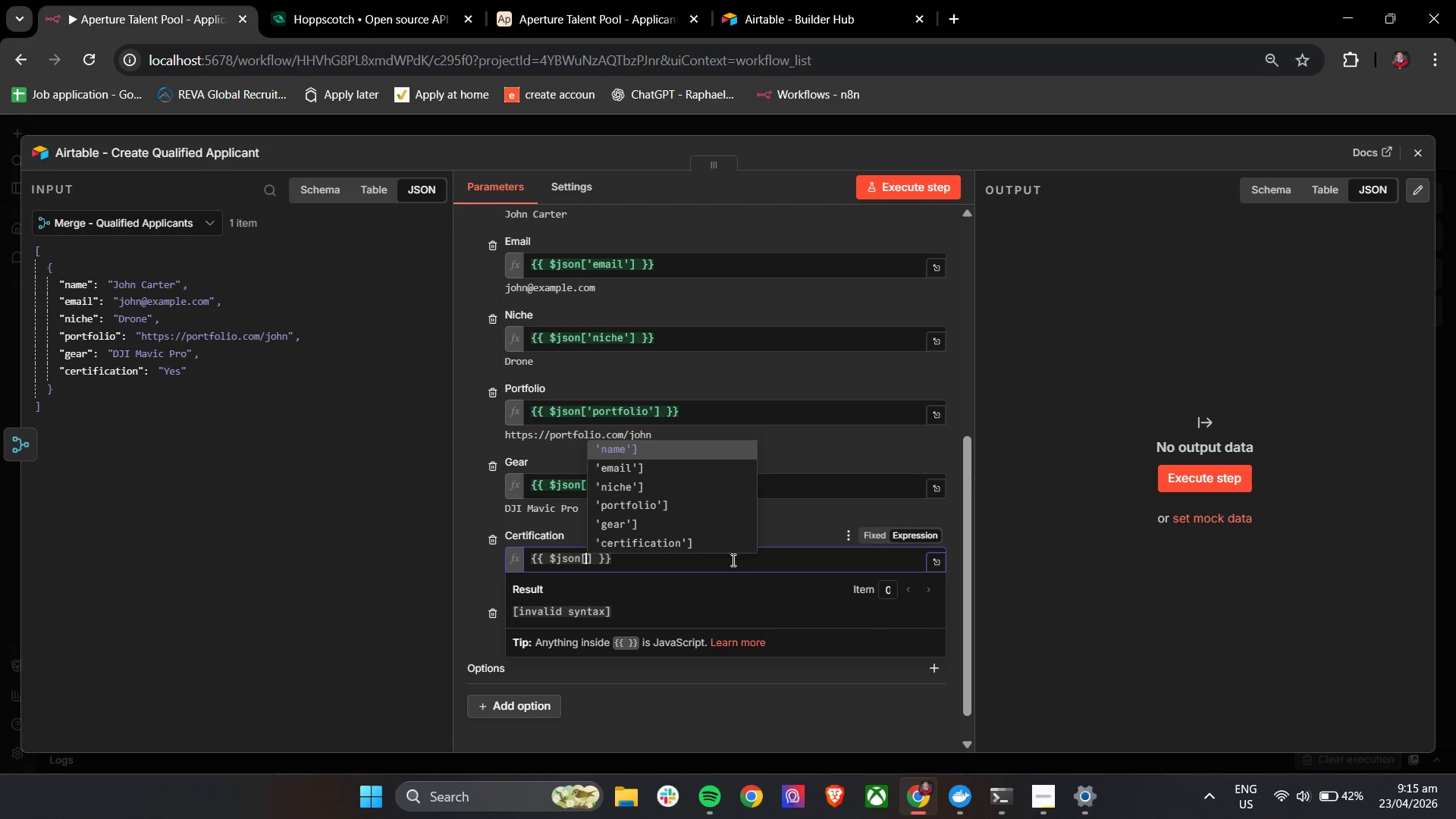 
key(ArrowDown)
 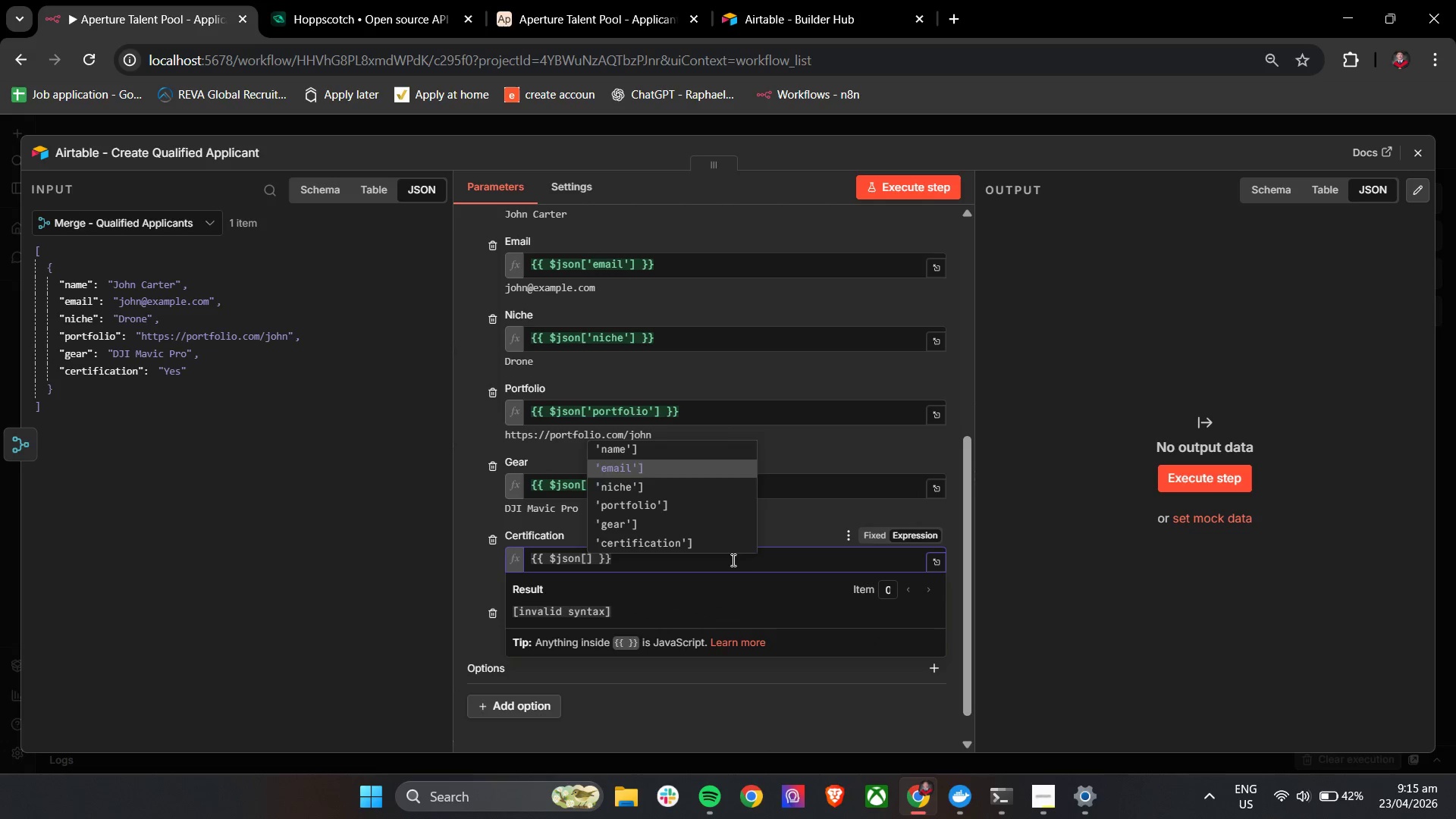 
key(ArrowDown)
 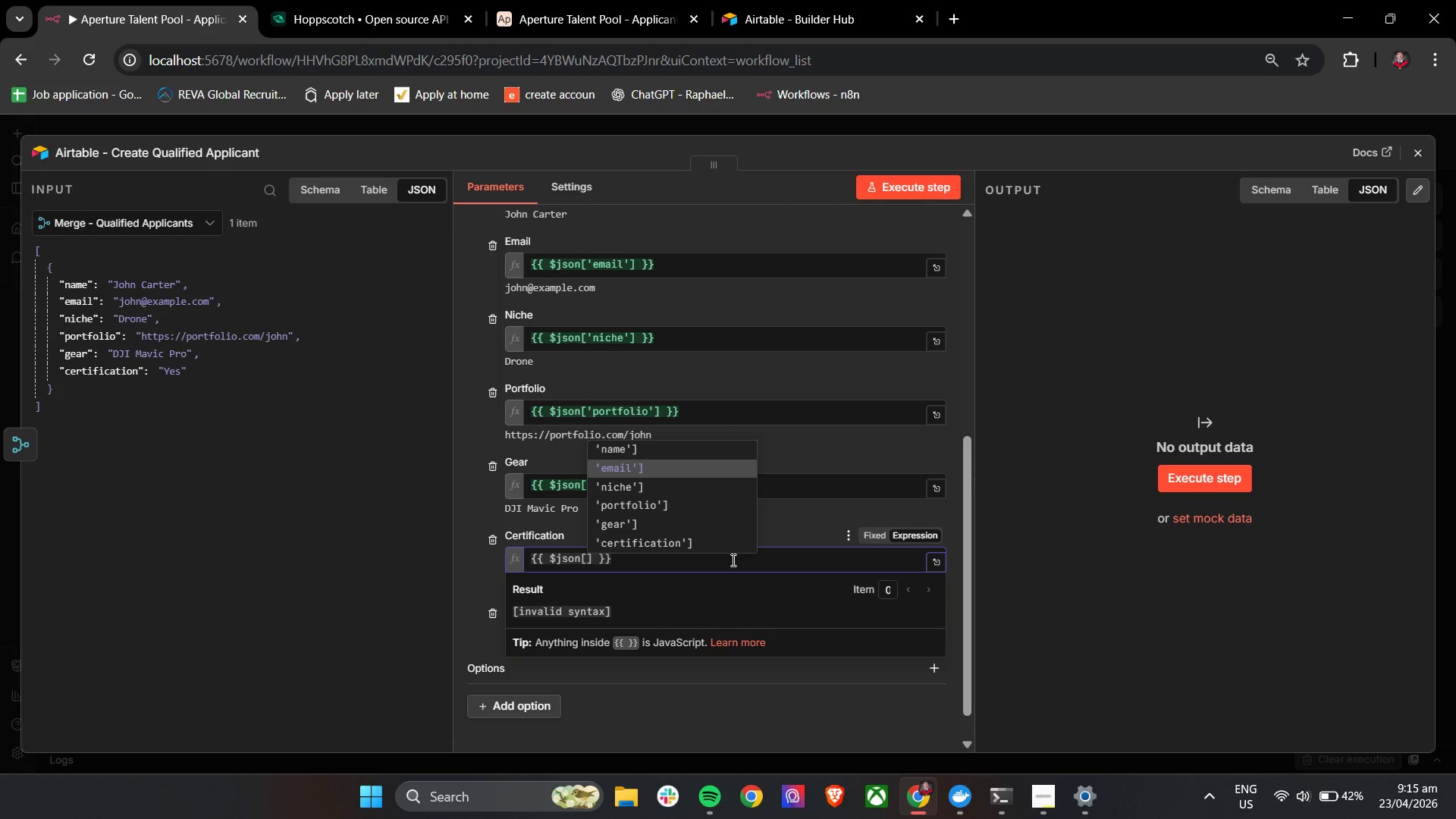 
key(ArrowUp)
 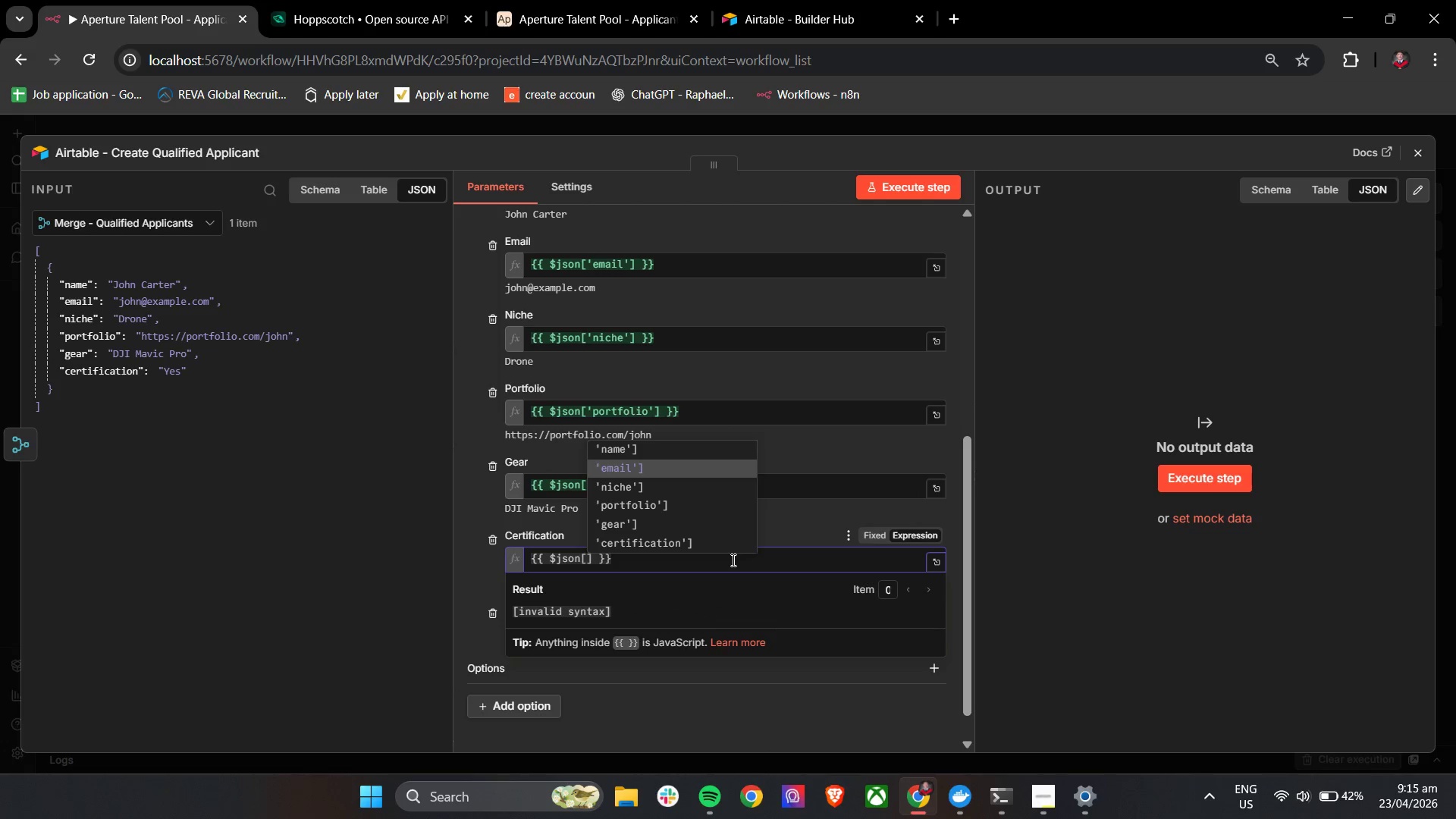 
key(ArrowUp)
 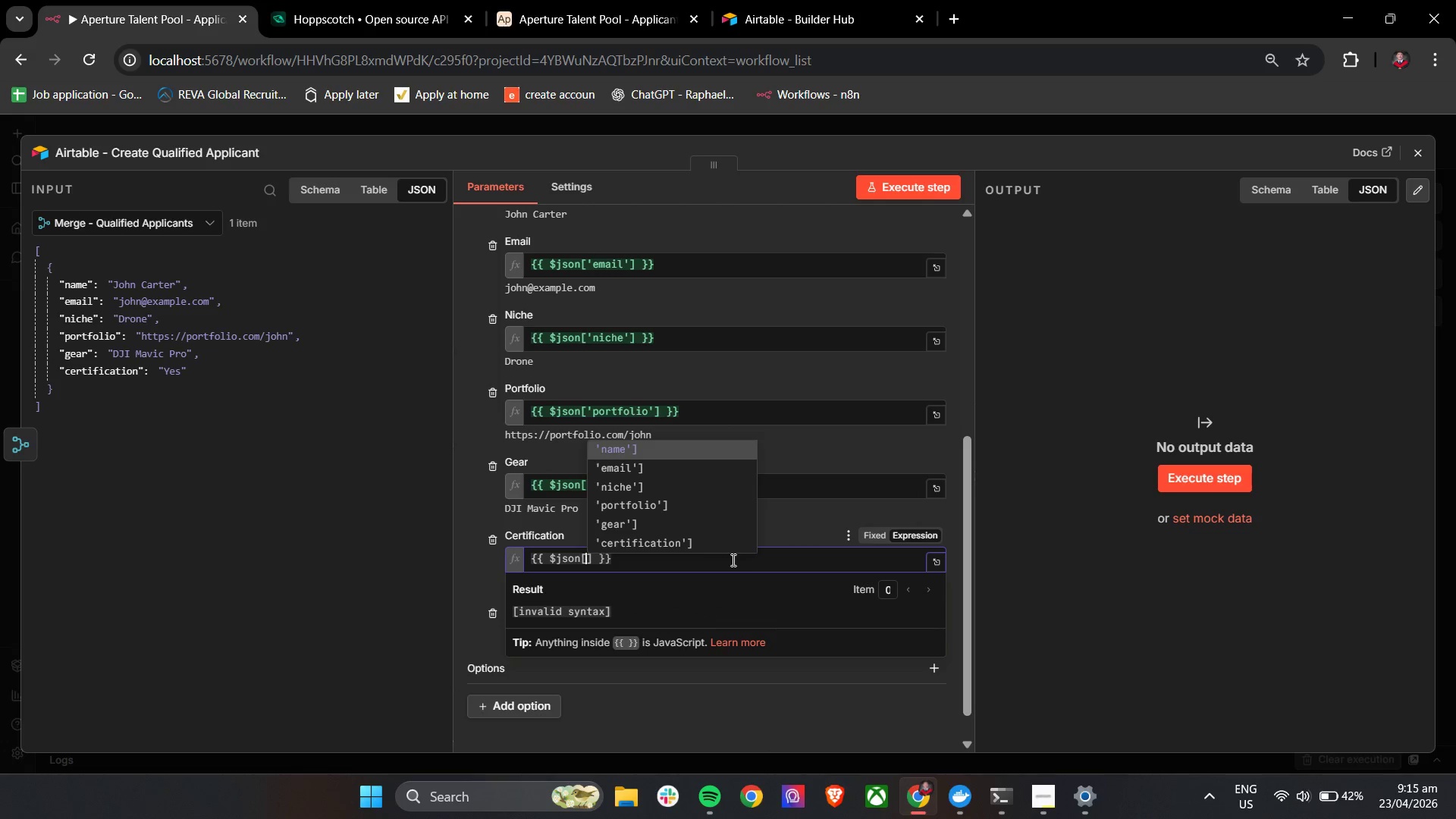 
key(ArrowUp)
 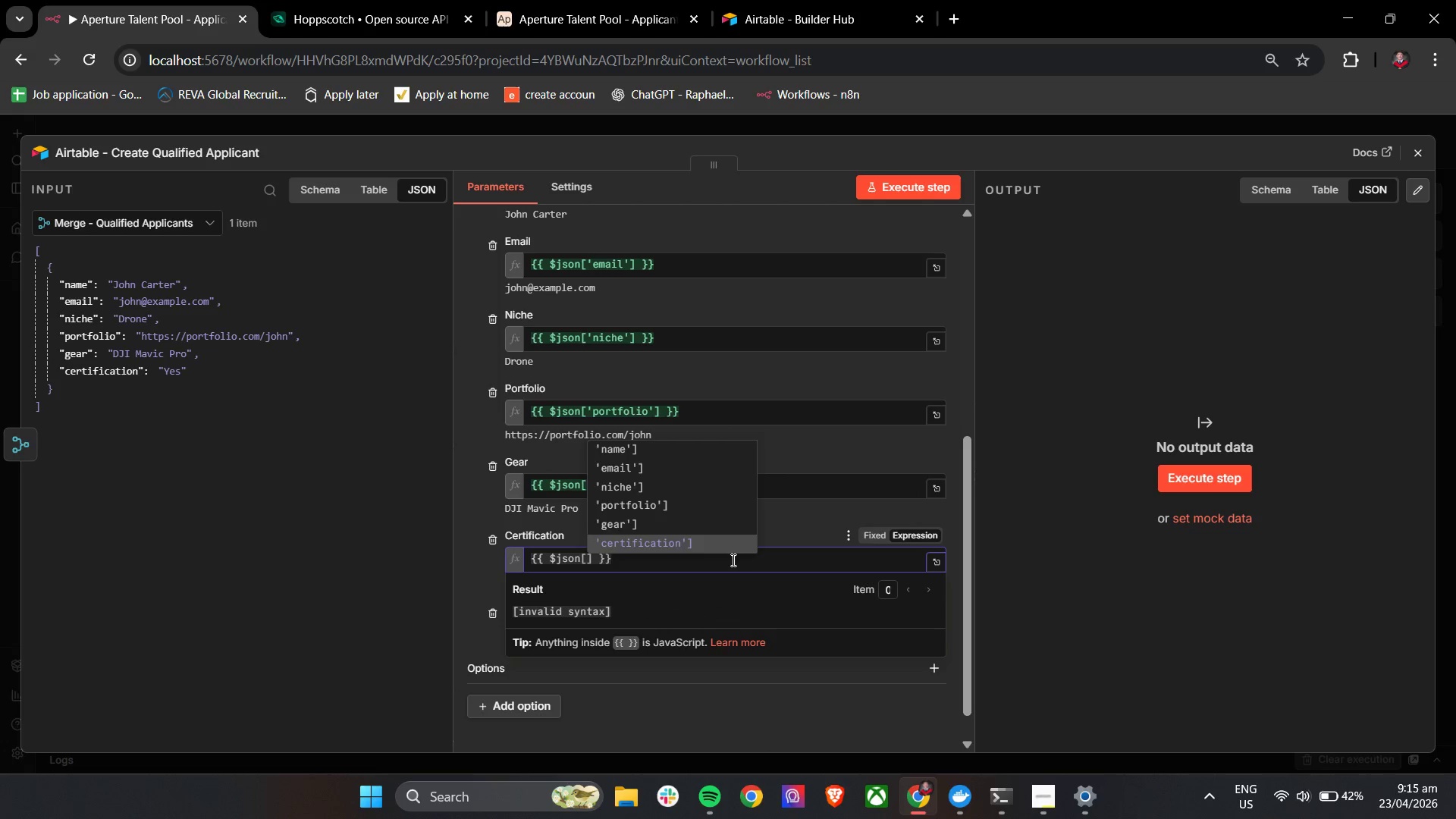 
key(Enter)
 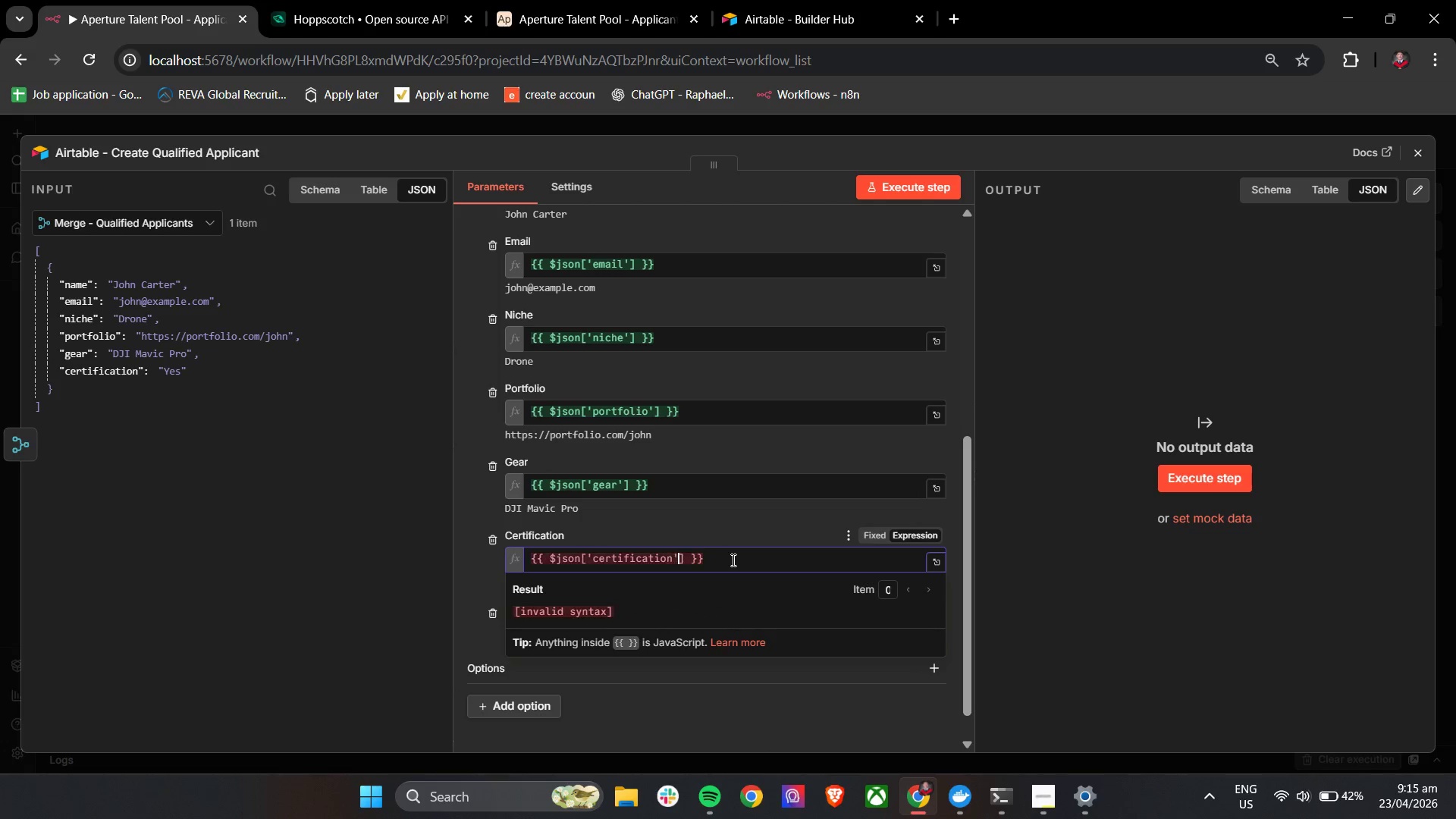 
key(Backspace)
 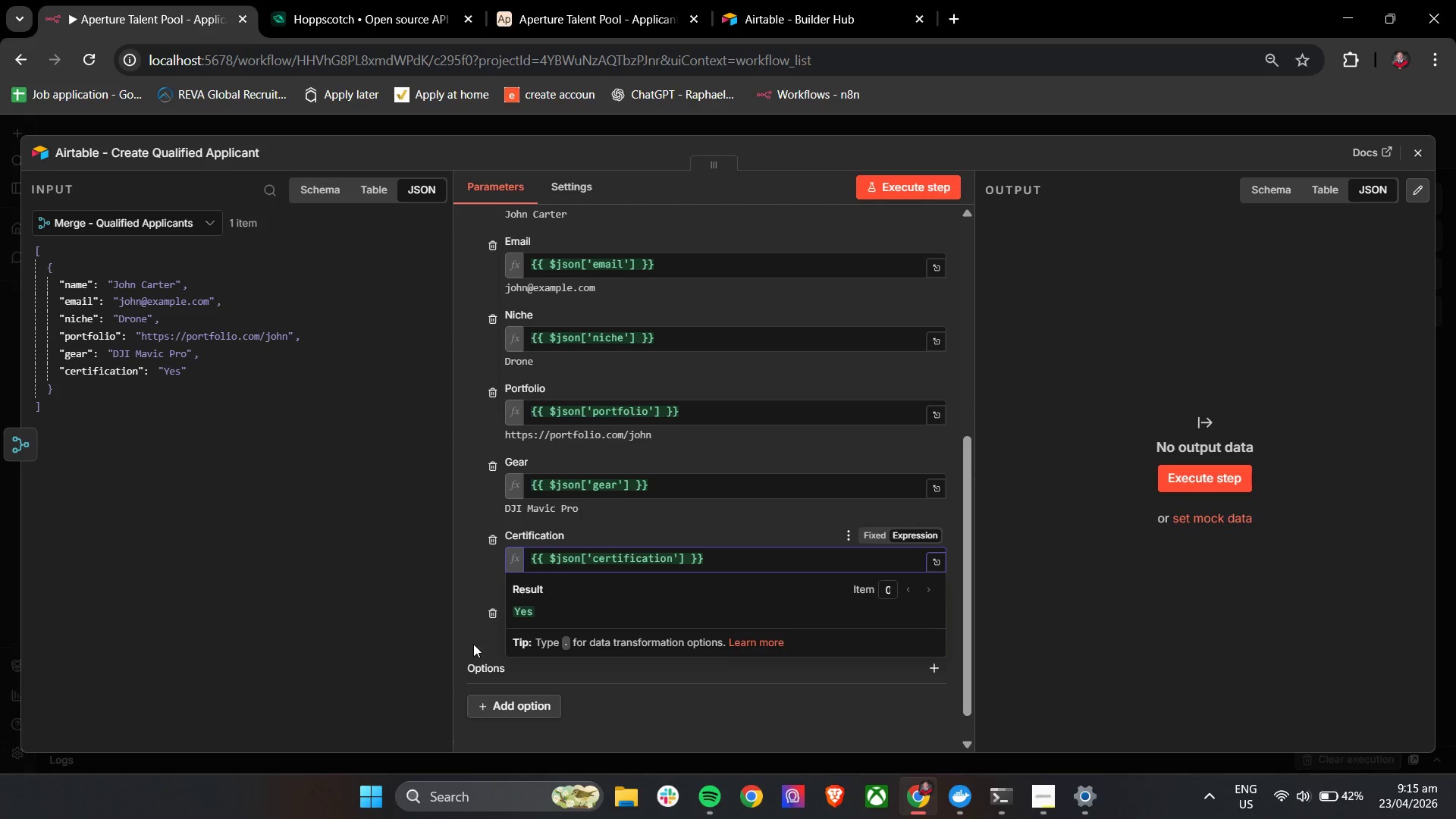 
left_click([472, 647])
 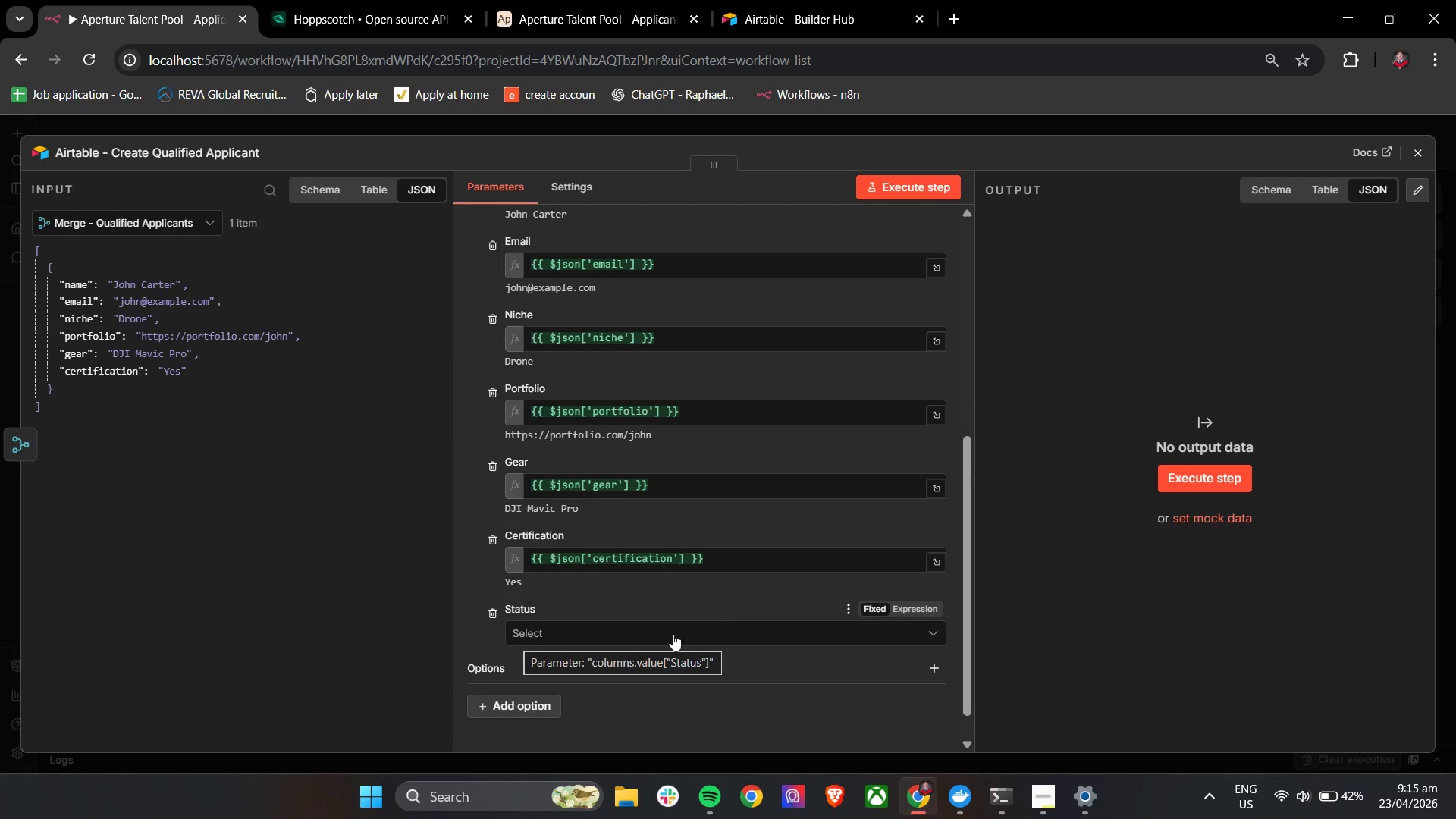 
left_click([714, 635])
 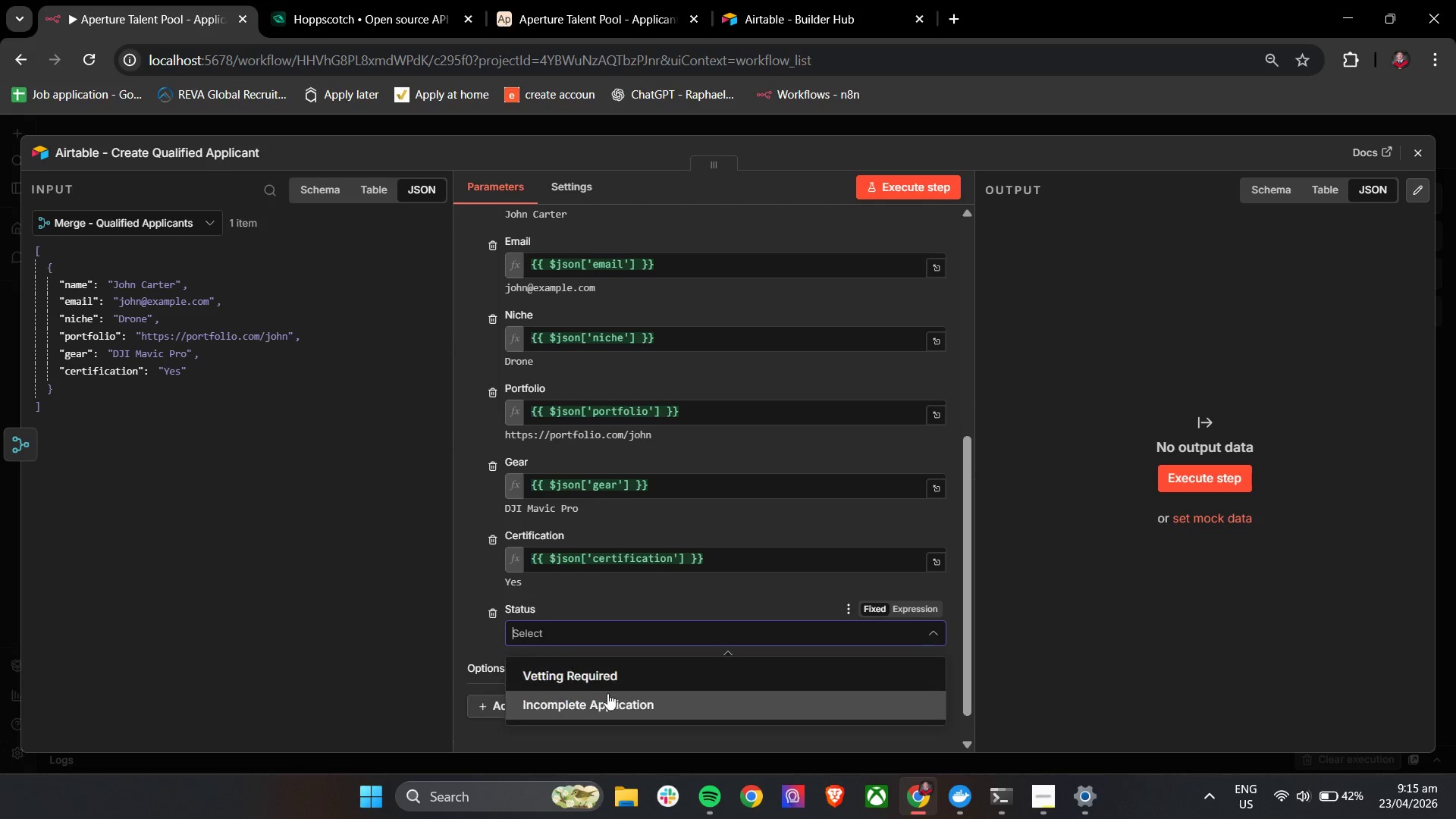 
left_click([604, 679])
 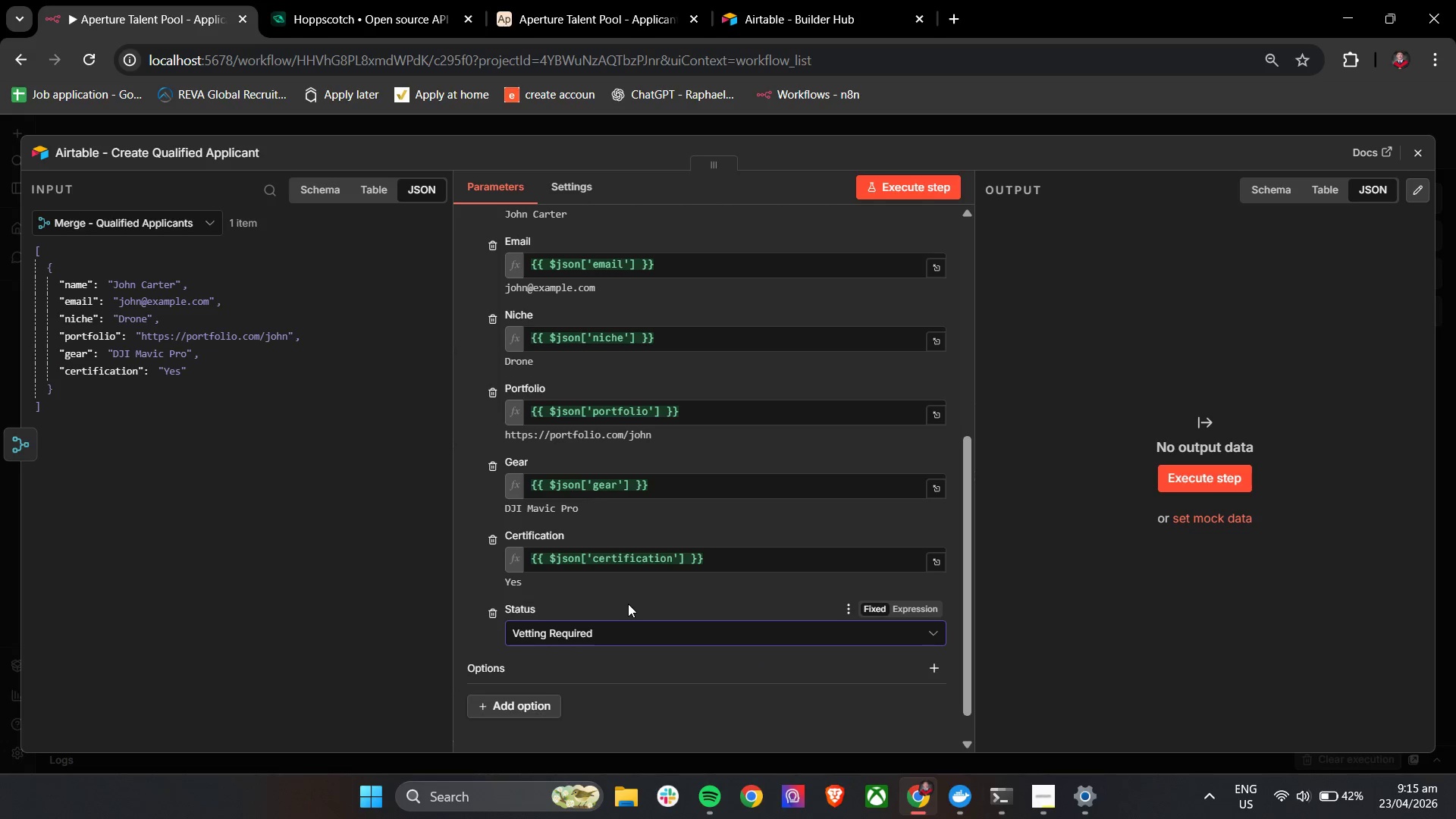 
left_click([628, 604])
 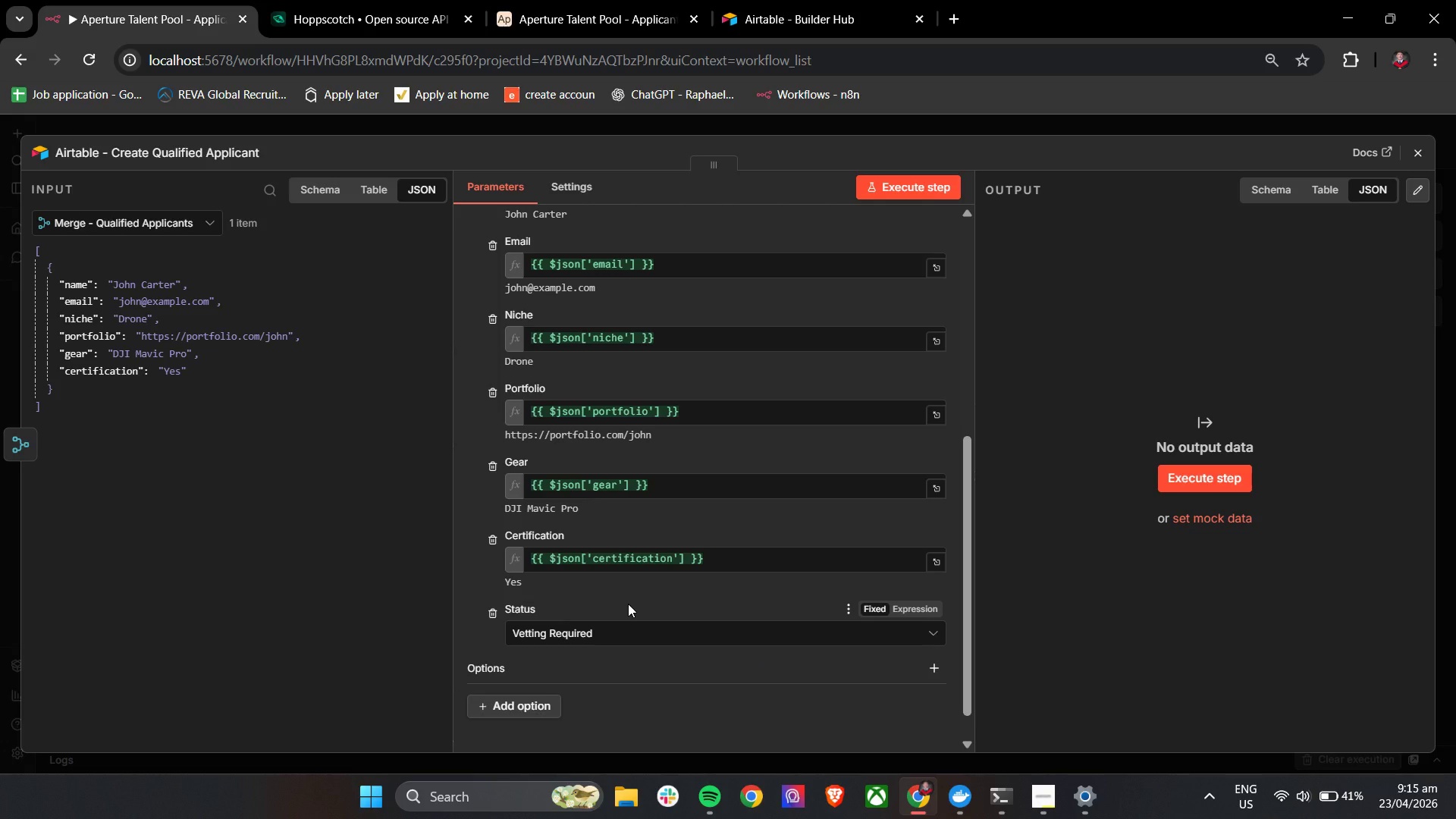 
wait(7.05)
 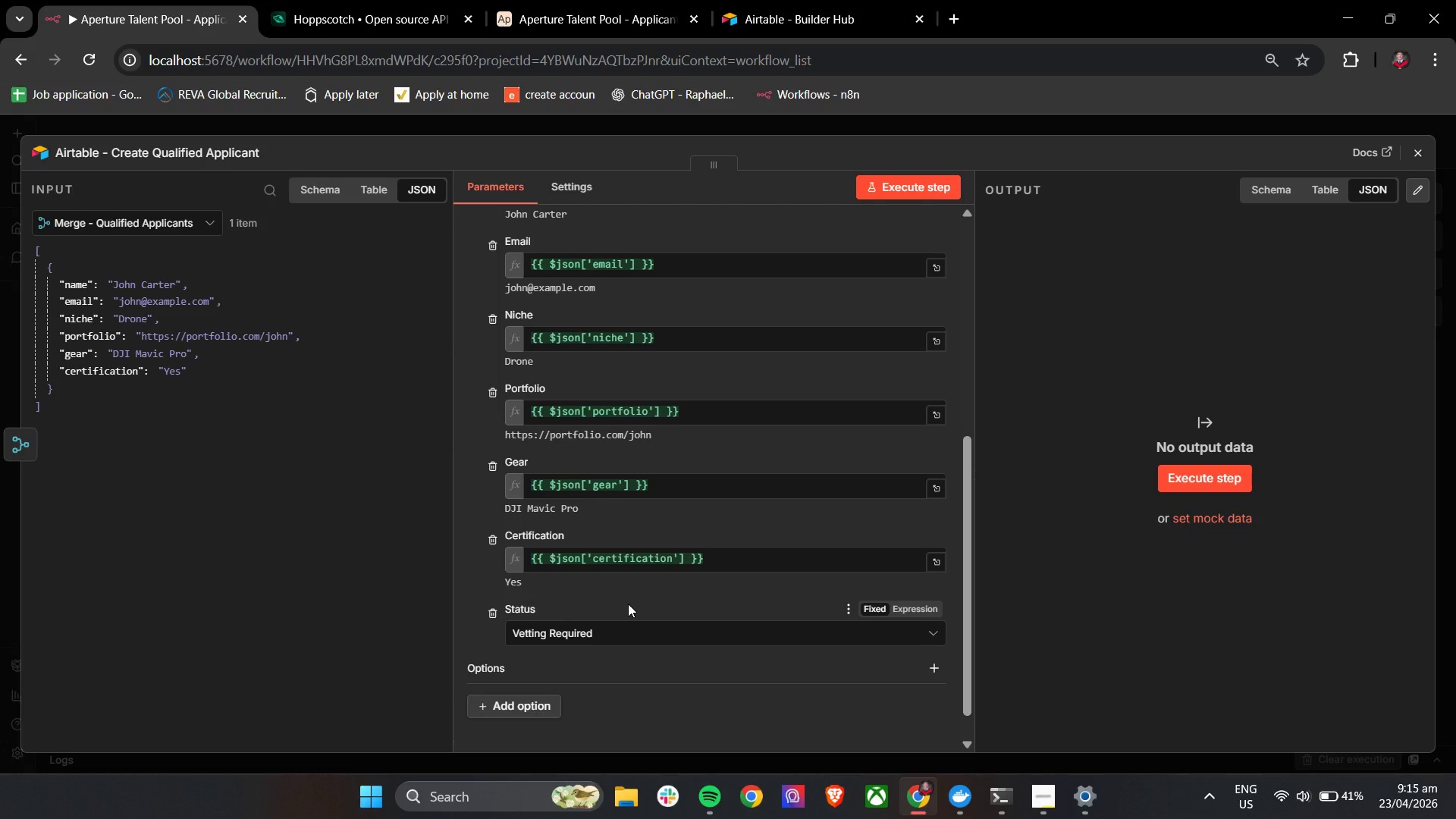 
left_click([628, 604])
 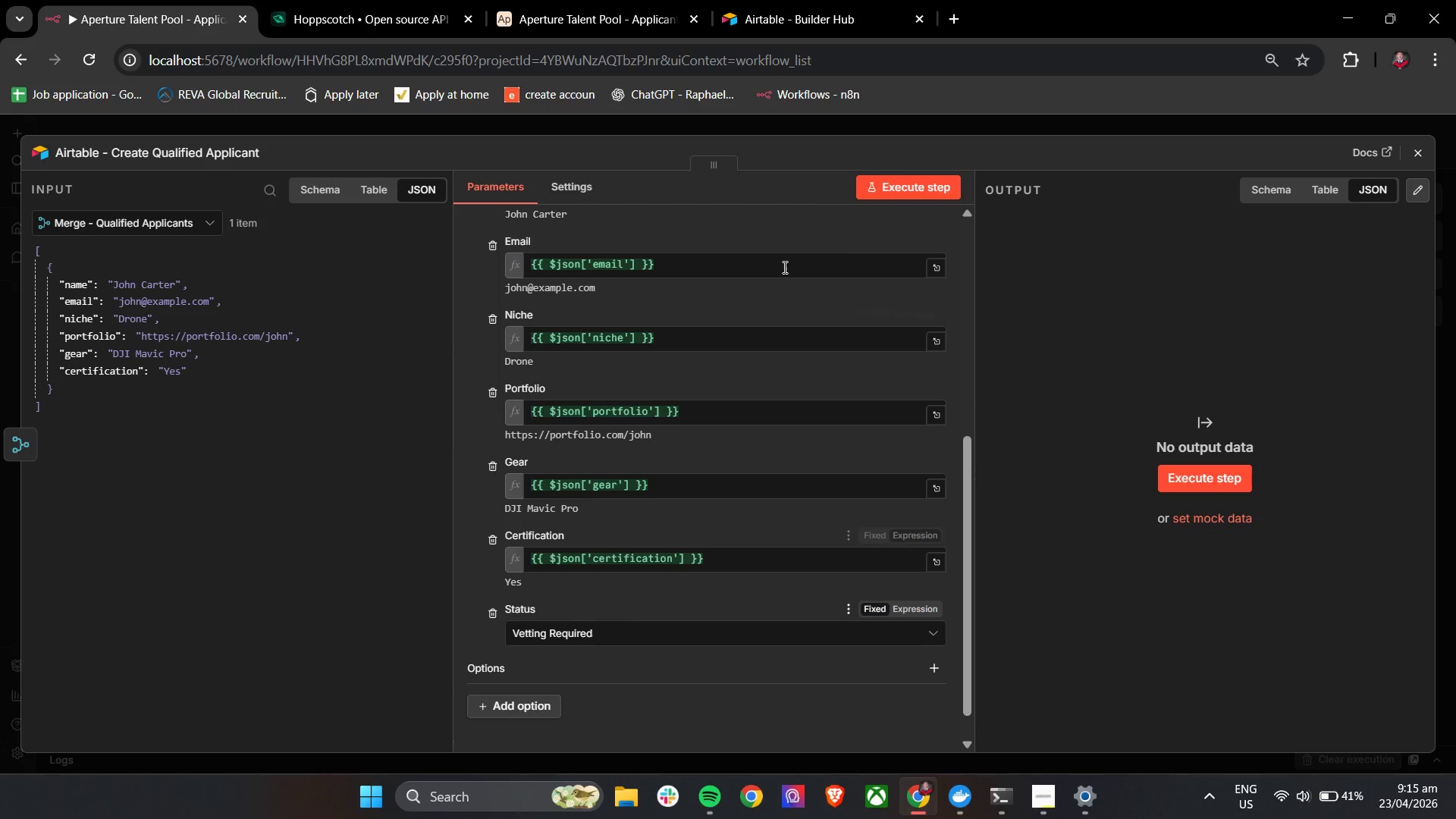 
left_click([883, 191])
 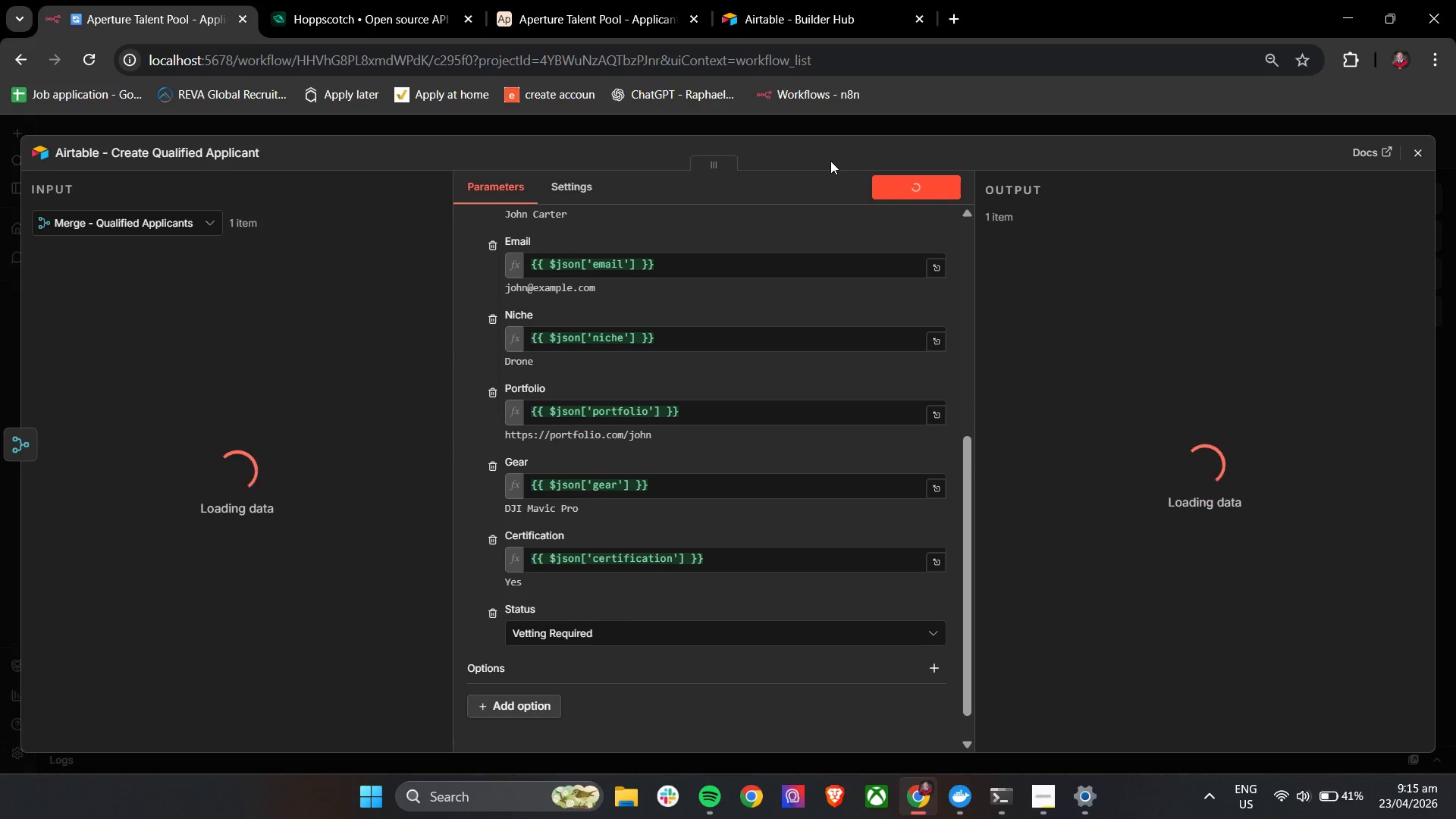 
left_click([818, 0])
 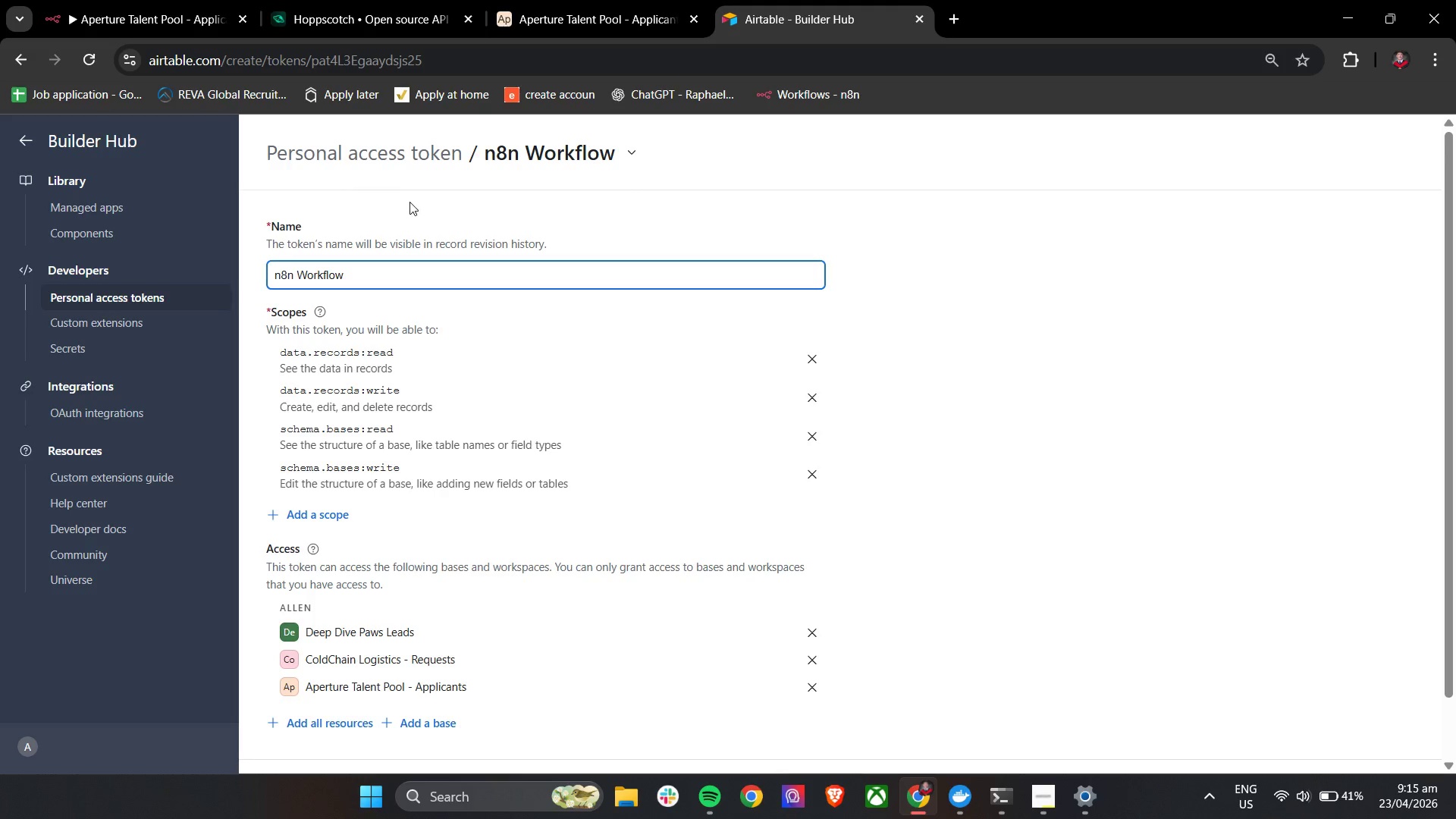 
left_click([635, 0])
 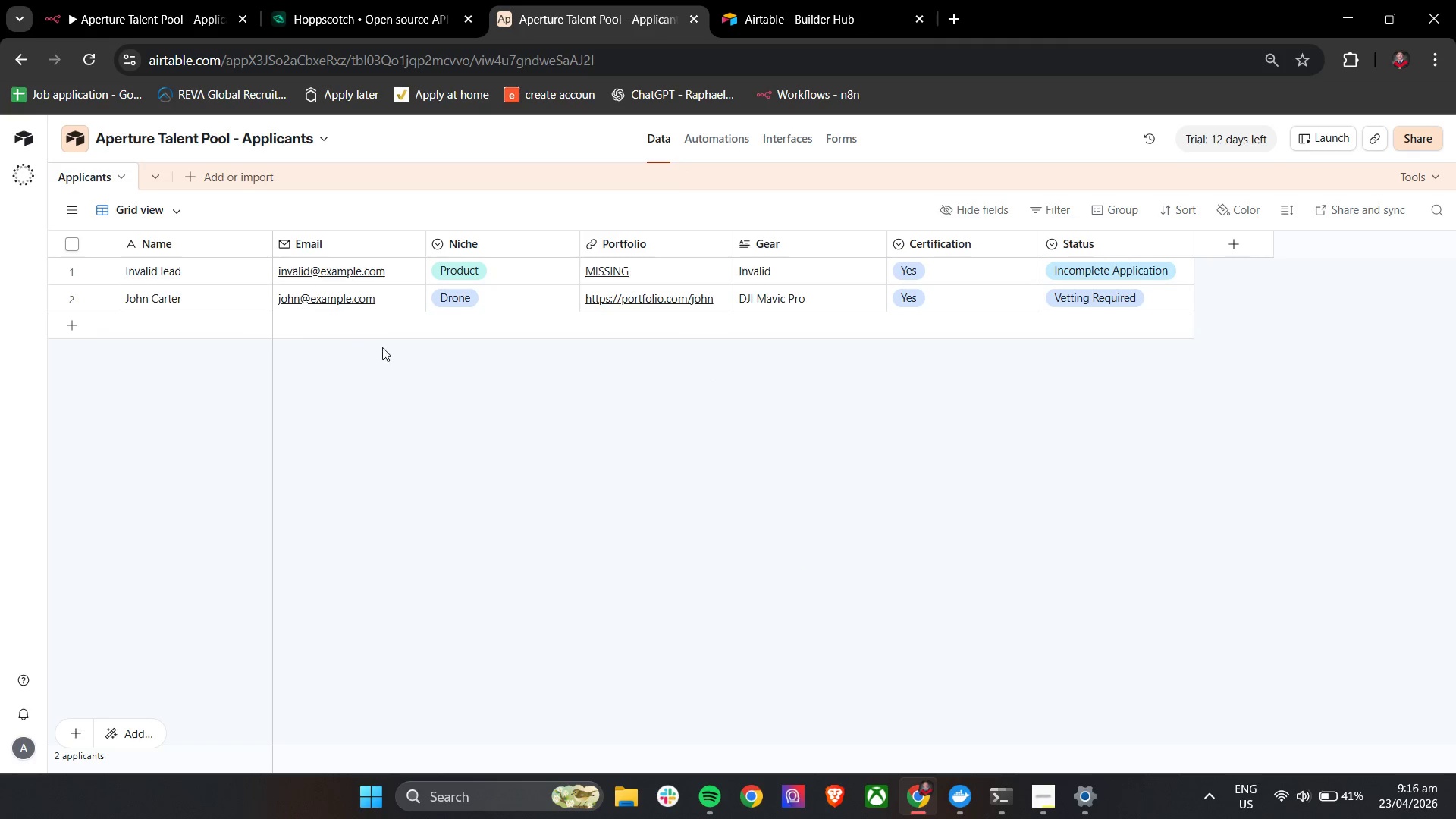 
wait(7.38)
 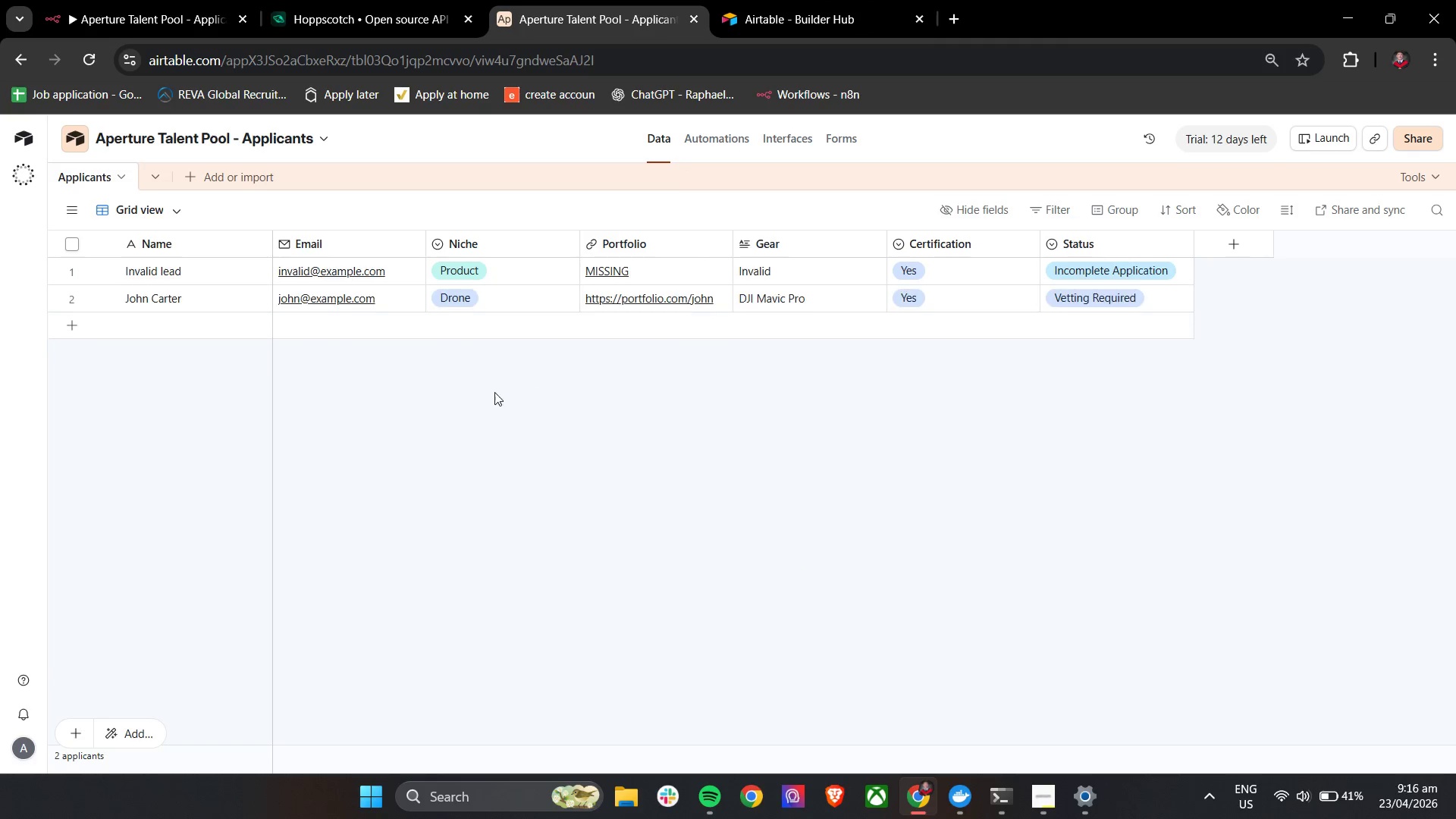 
left_click([179, 0])
 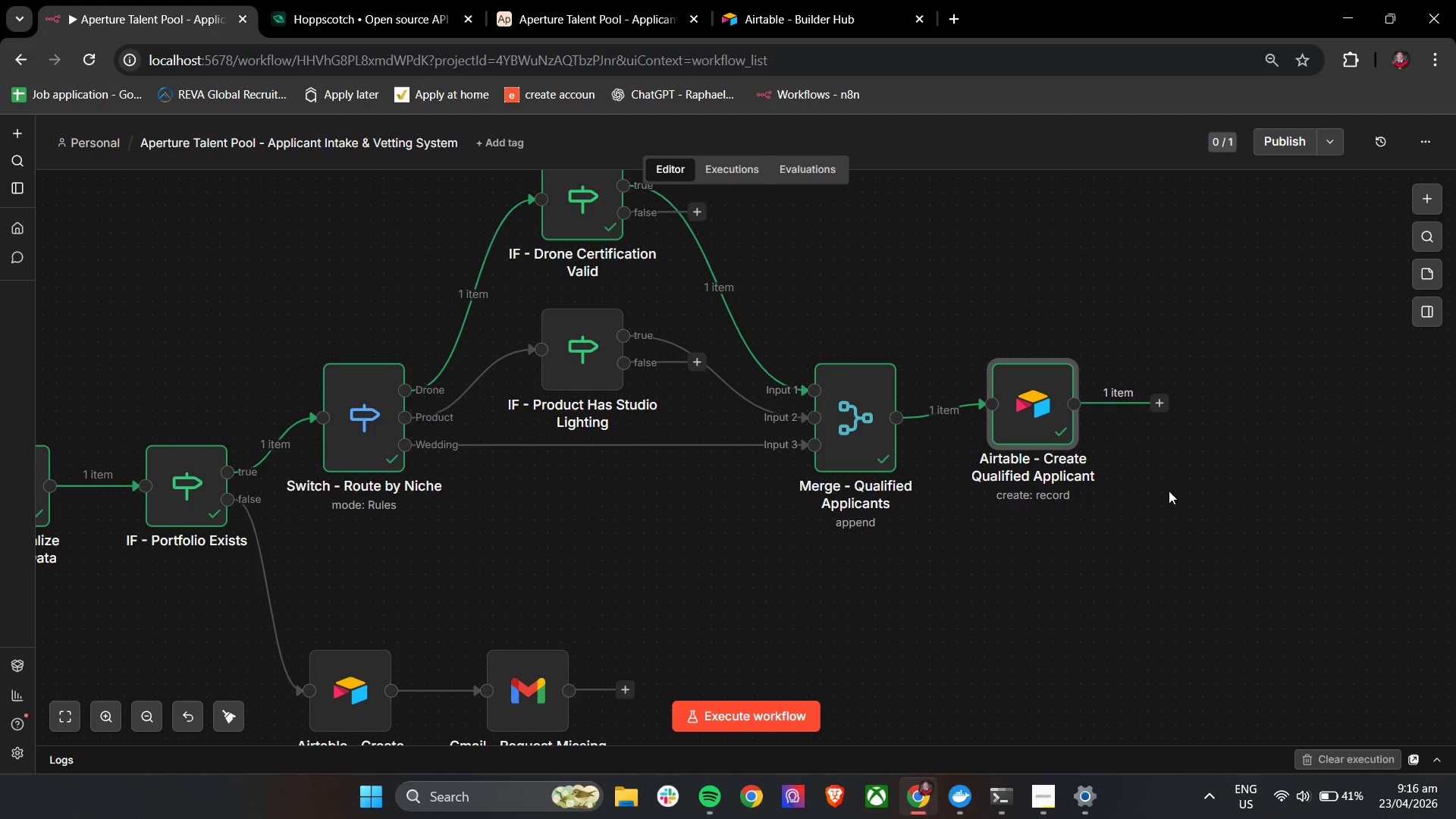 
left_click_drag(start_coordinate=[1038, 396], to_coordinate=[1045, 407])
 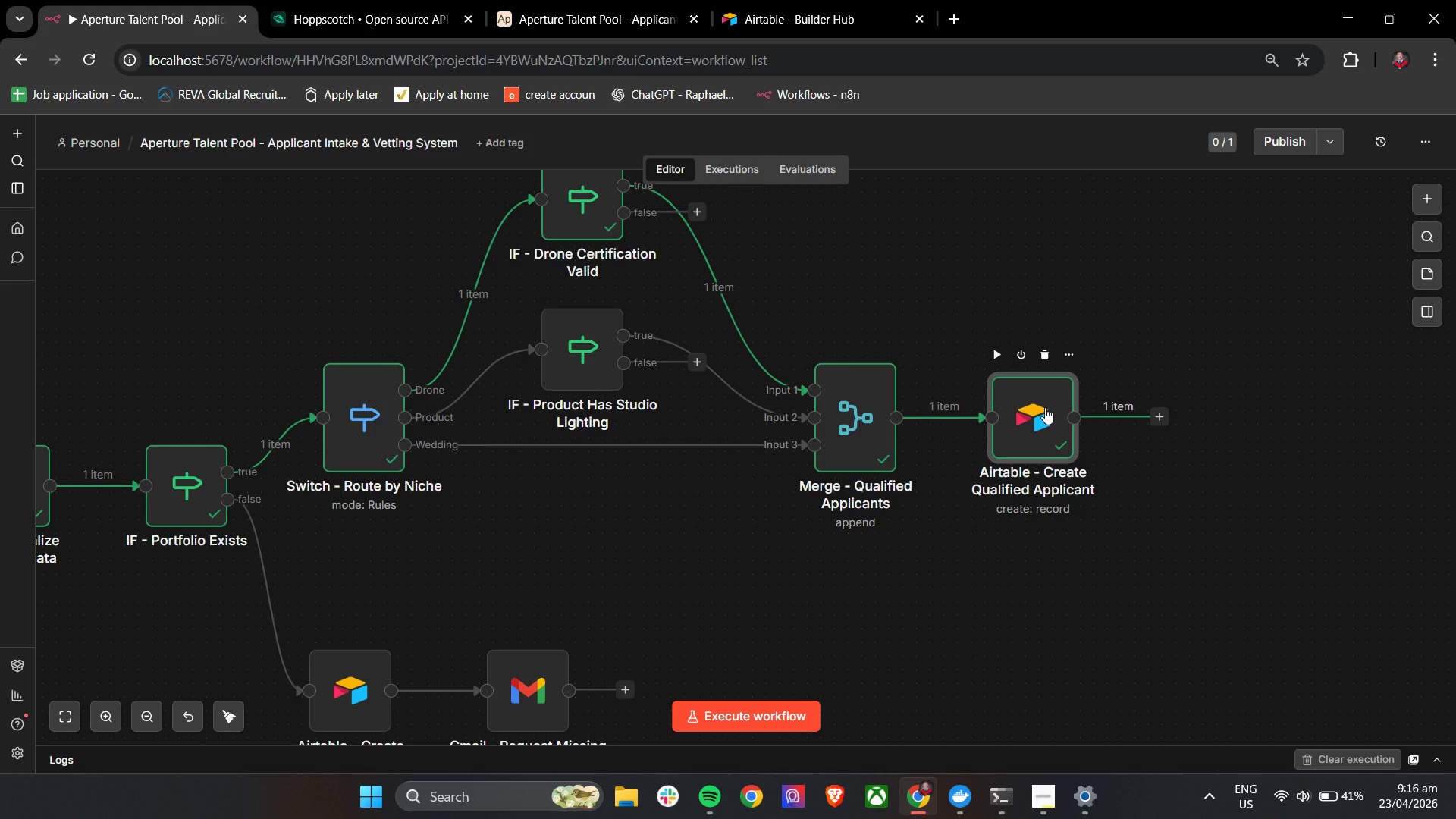 
wait(12.3)
 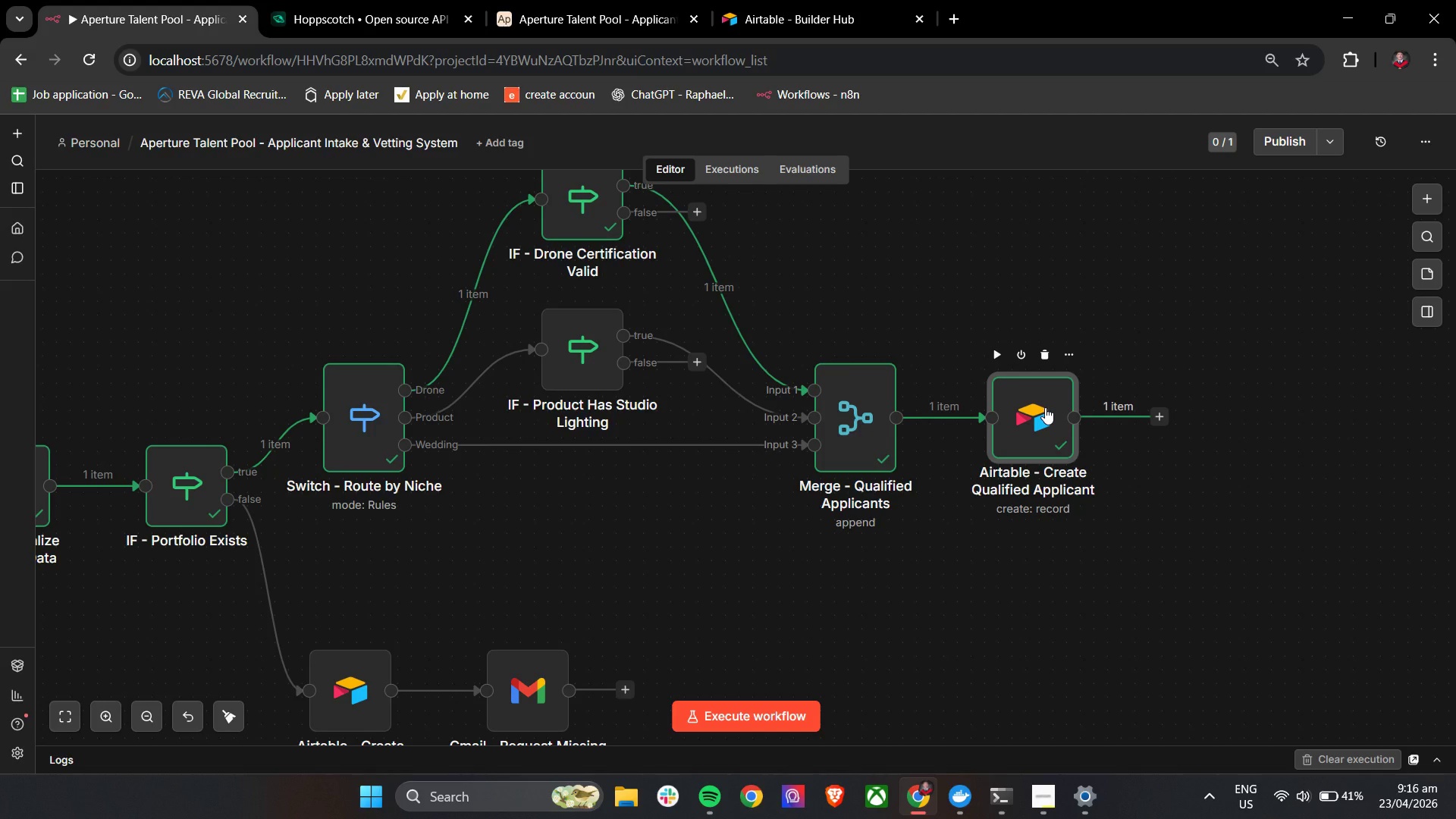 
left_click([1169, 425])
 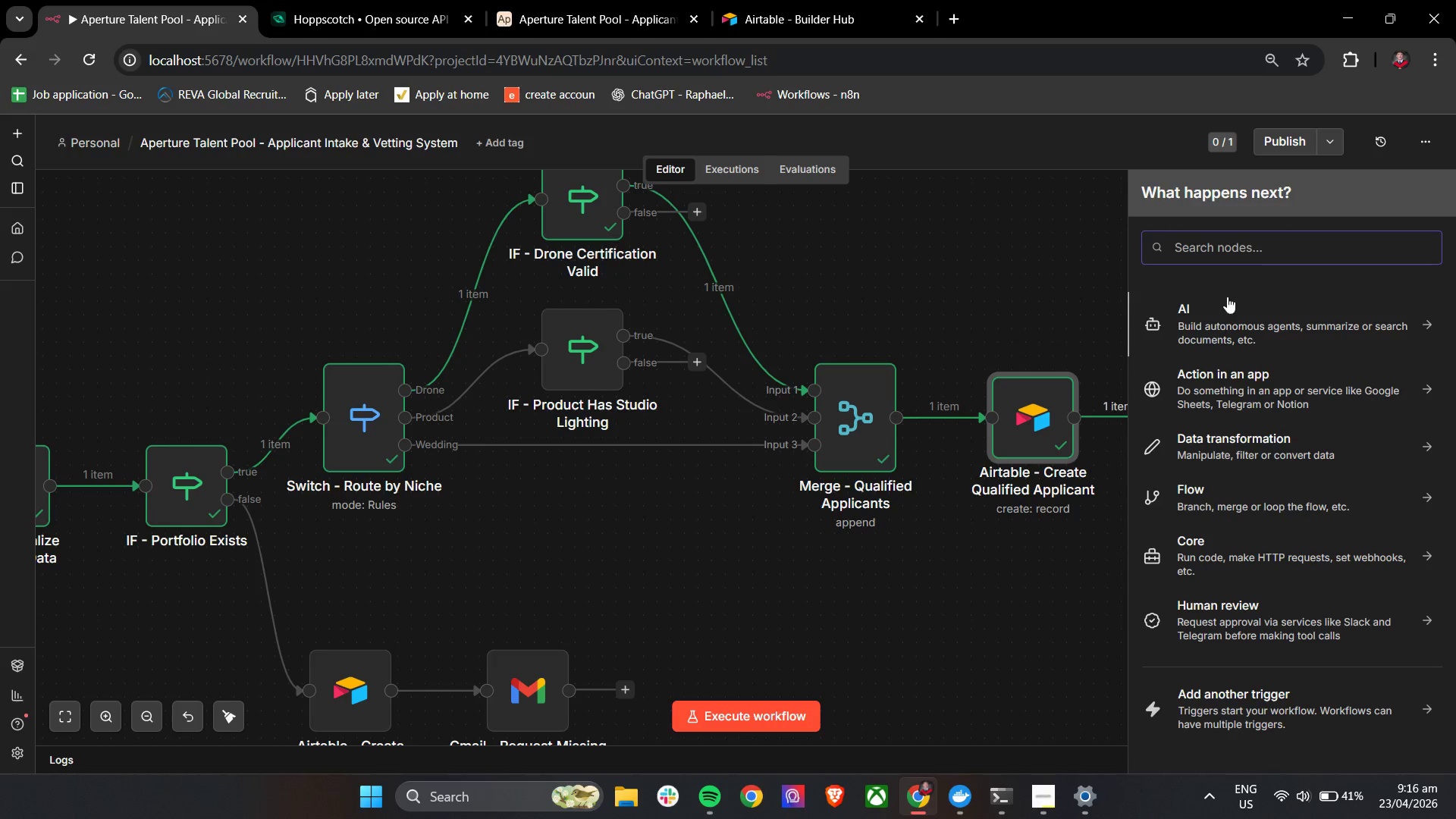 
left_click([1241, 253])
 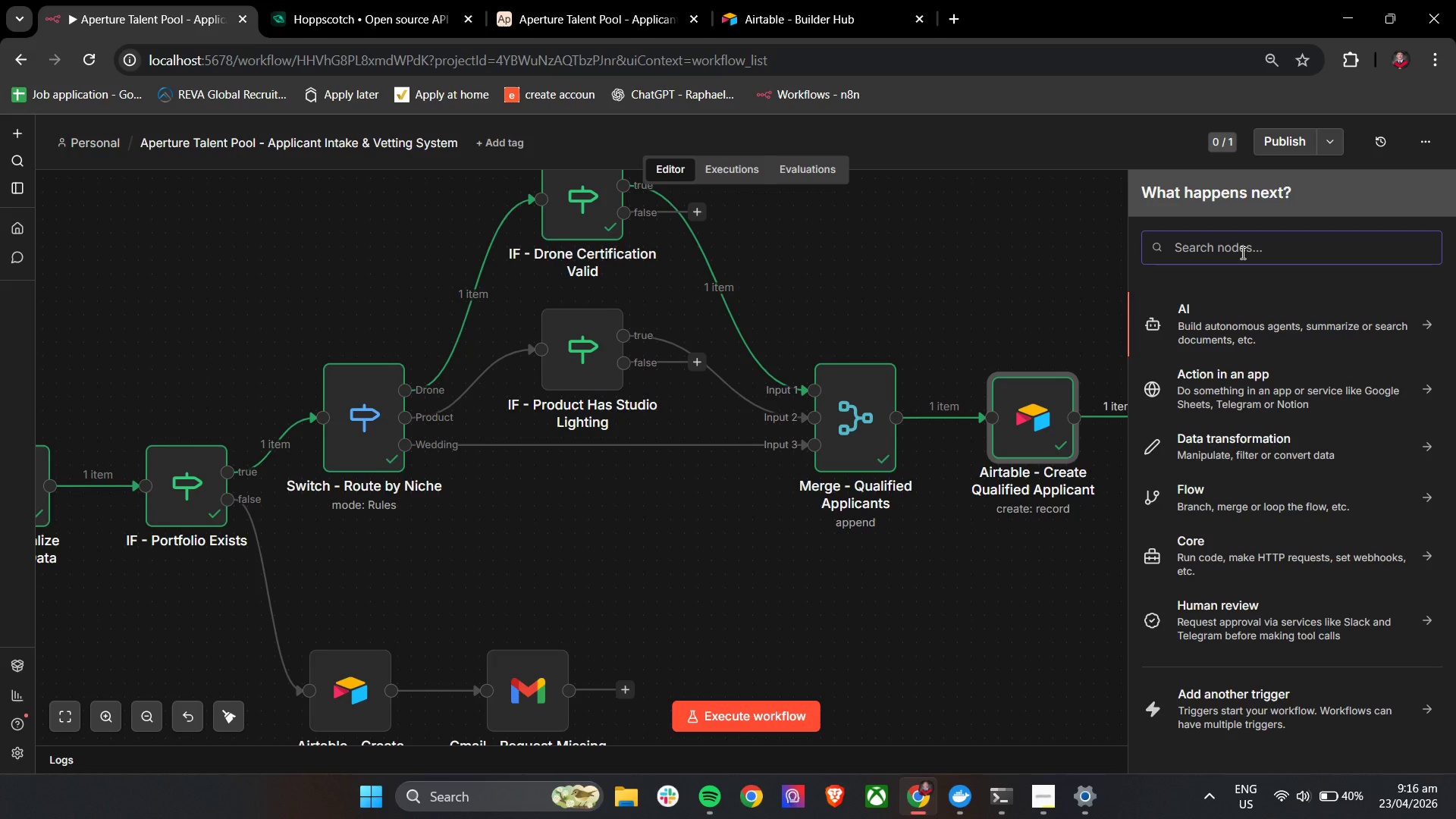 
wait(21.45)
 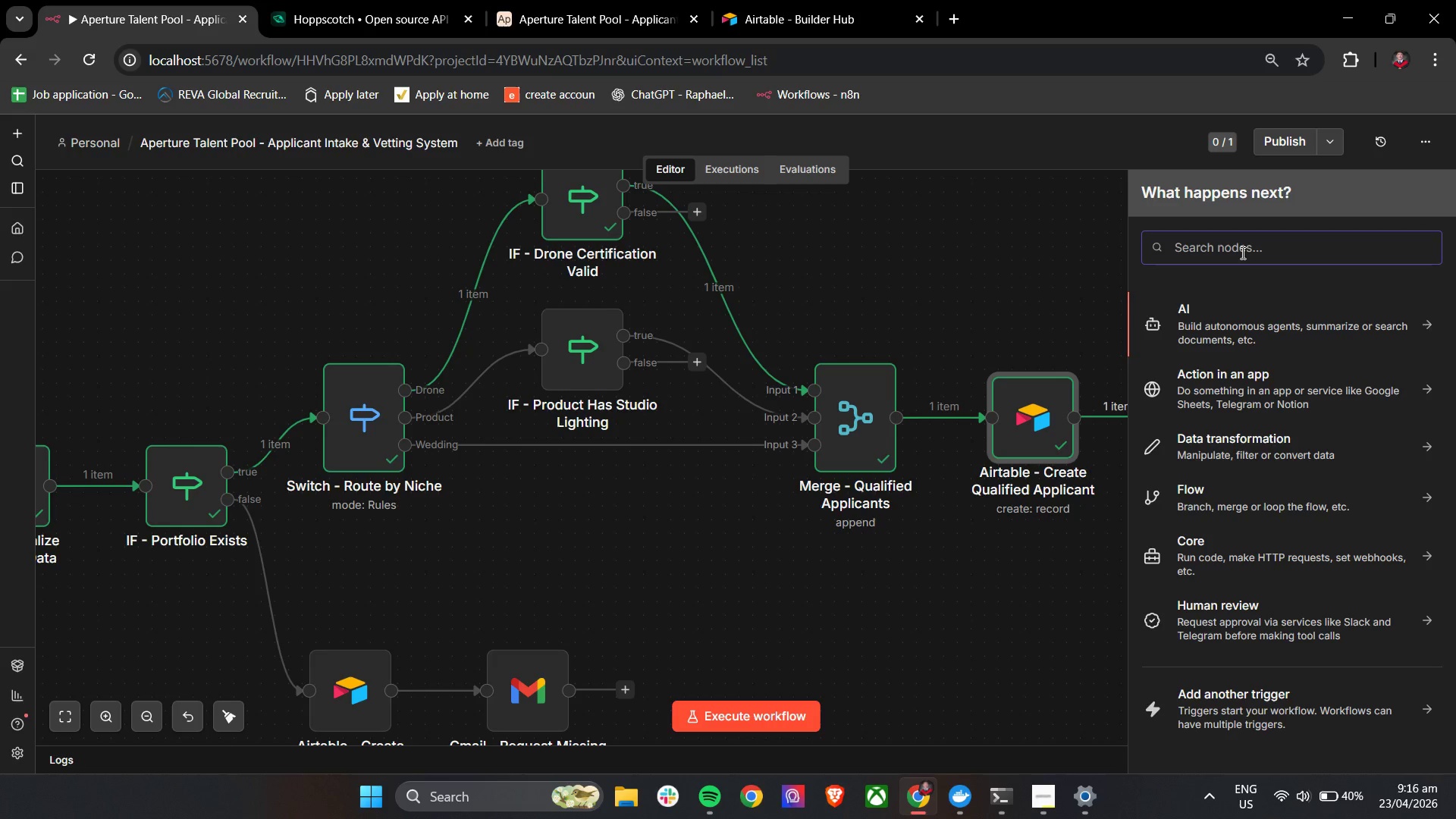 
key(G)
 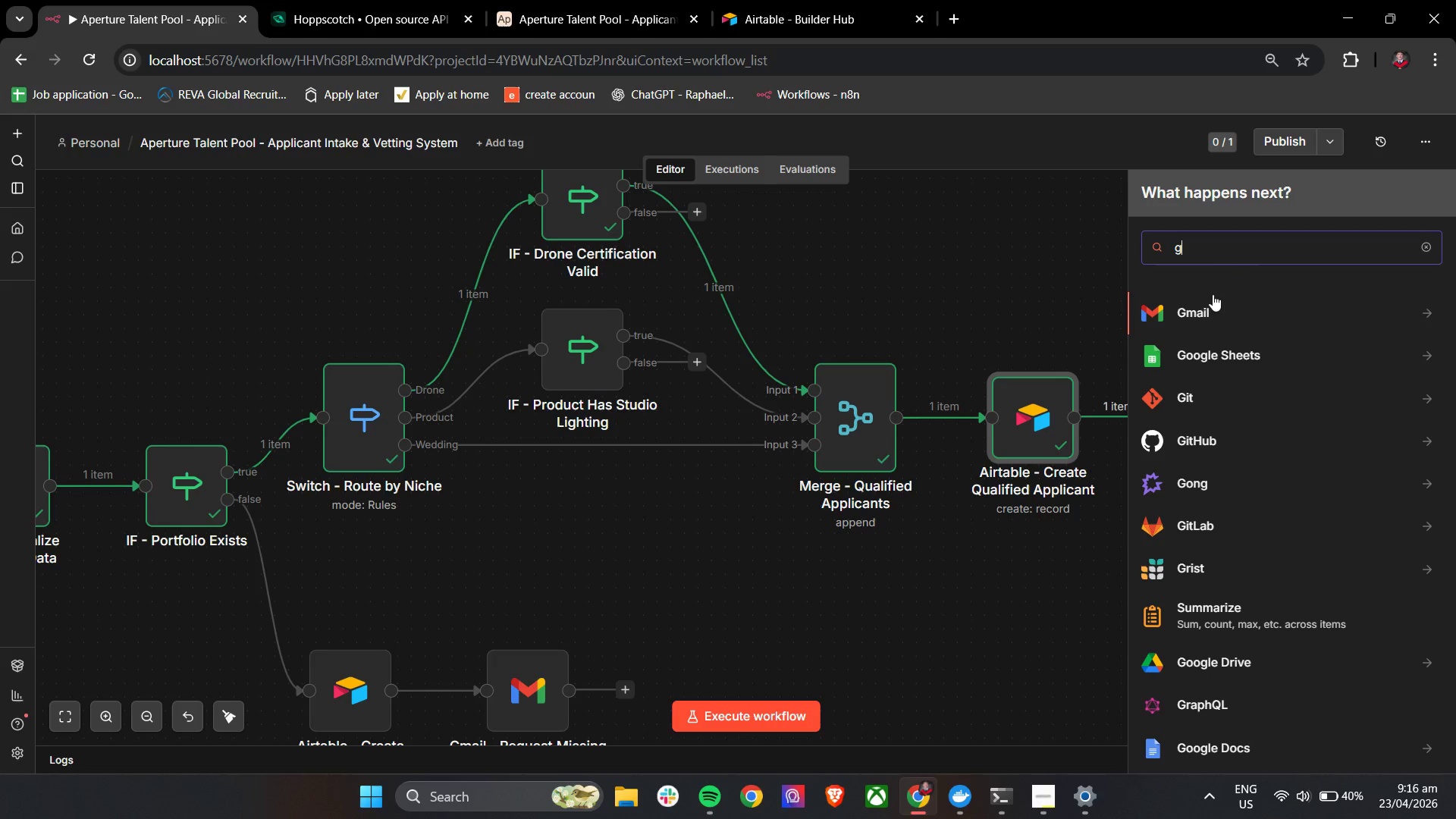 
left_click([1210, 308])
 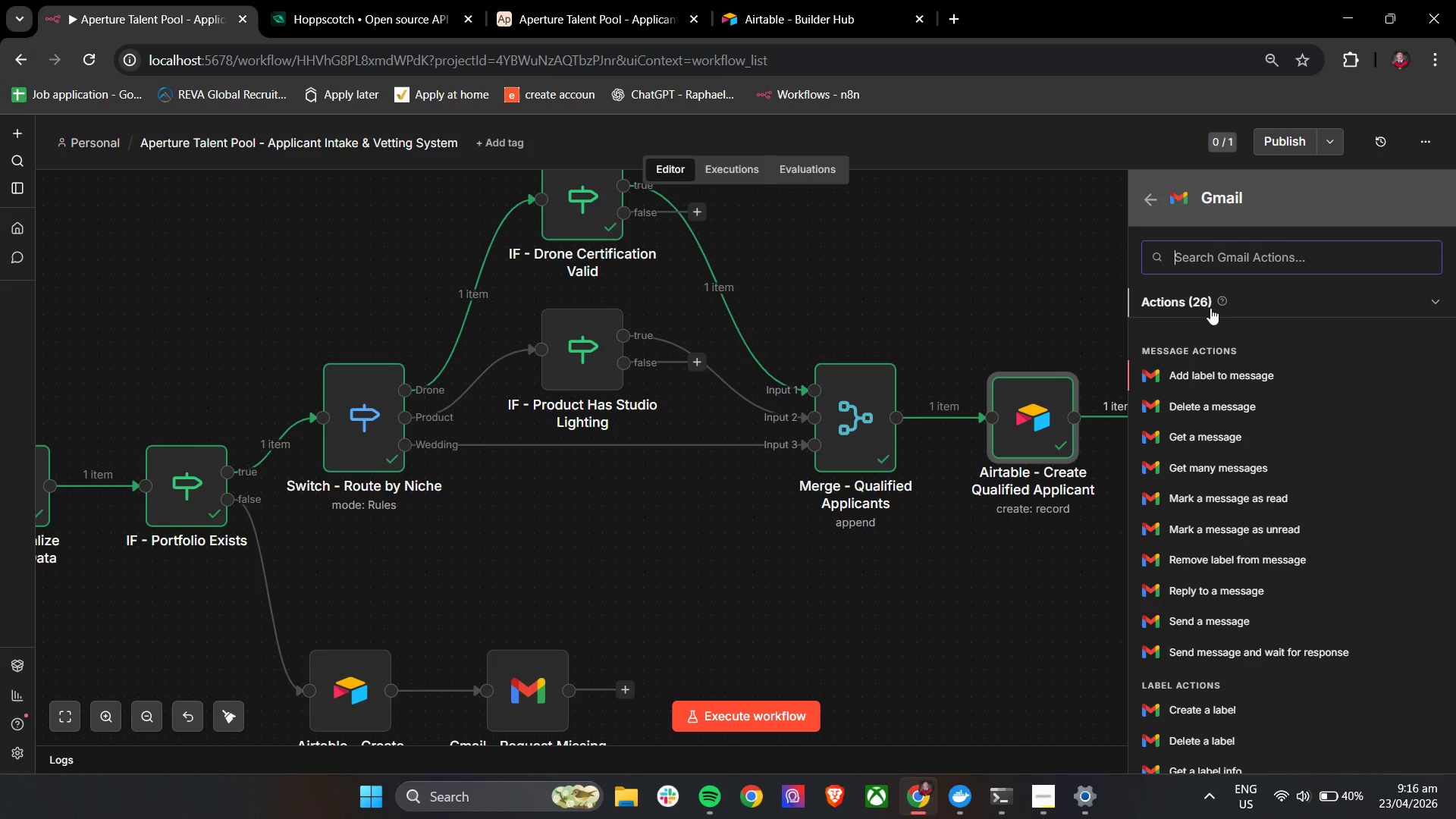 
wait(15.84)
 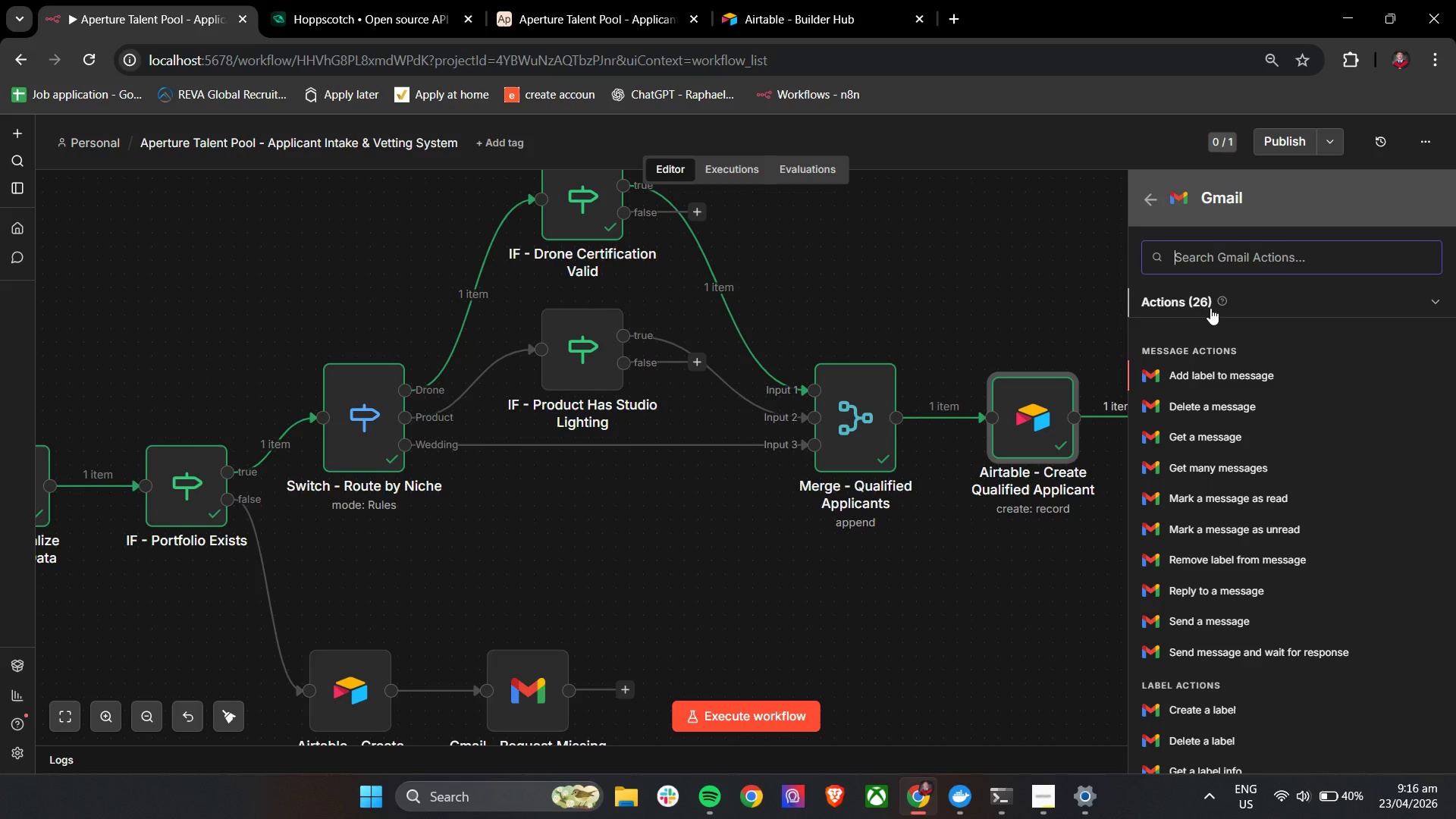 
type(se)
 